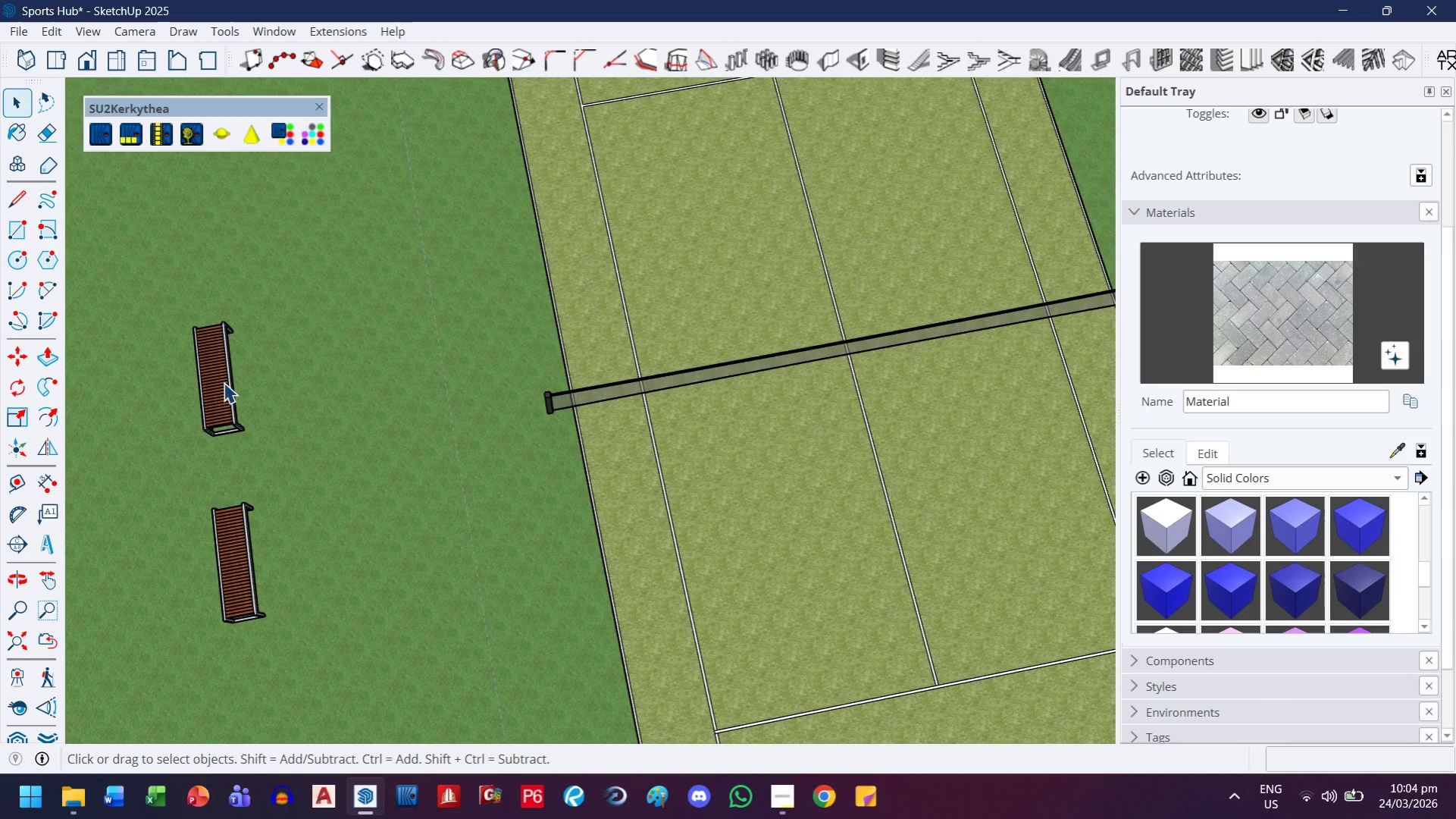 
triple_click([224, 382])
 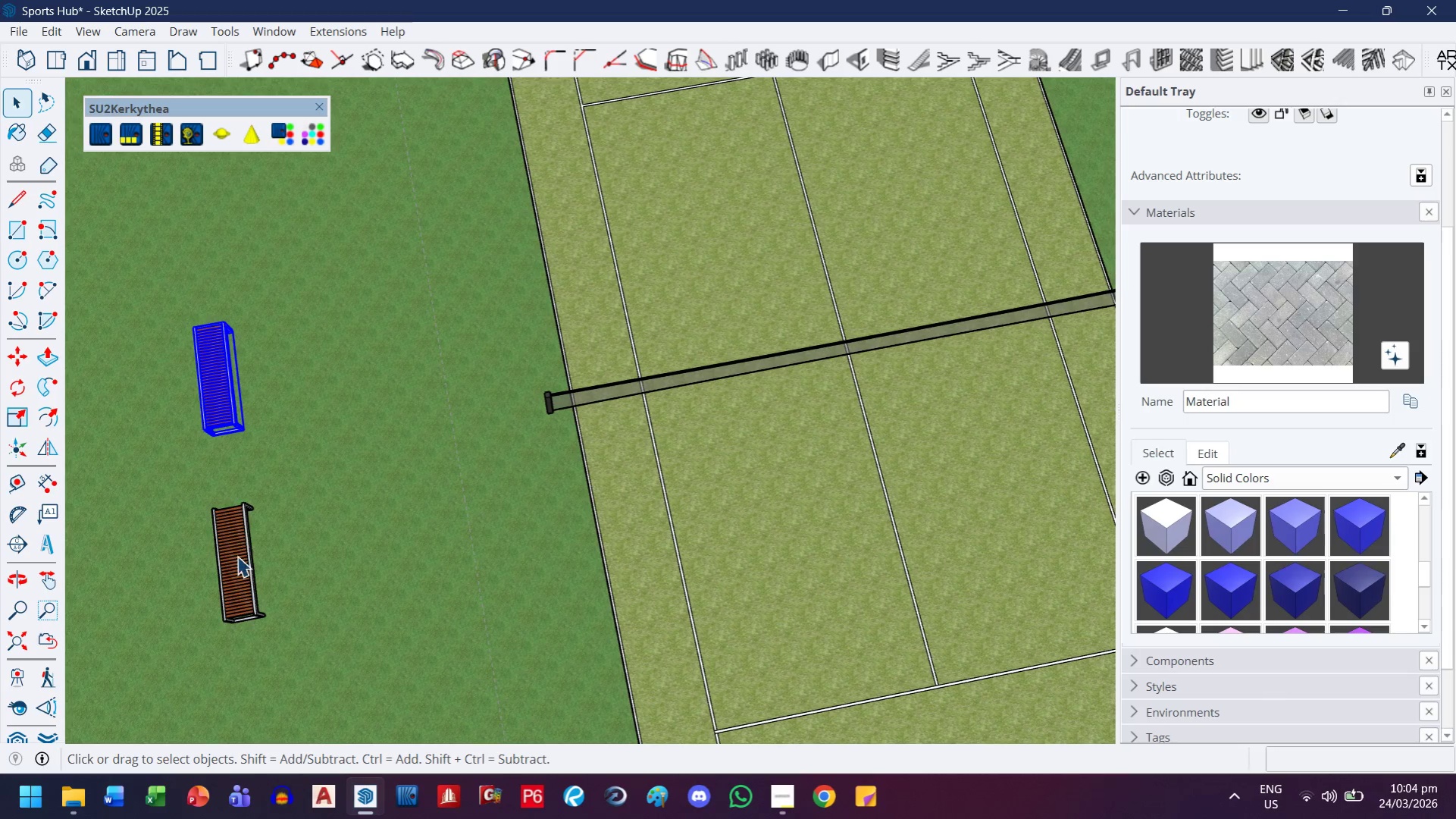 
key(Control+ControlLeft)
 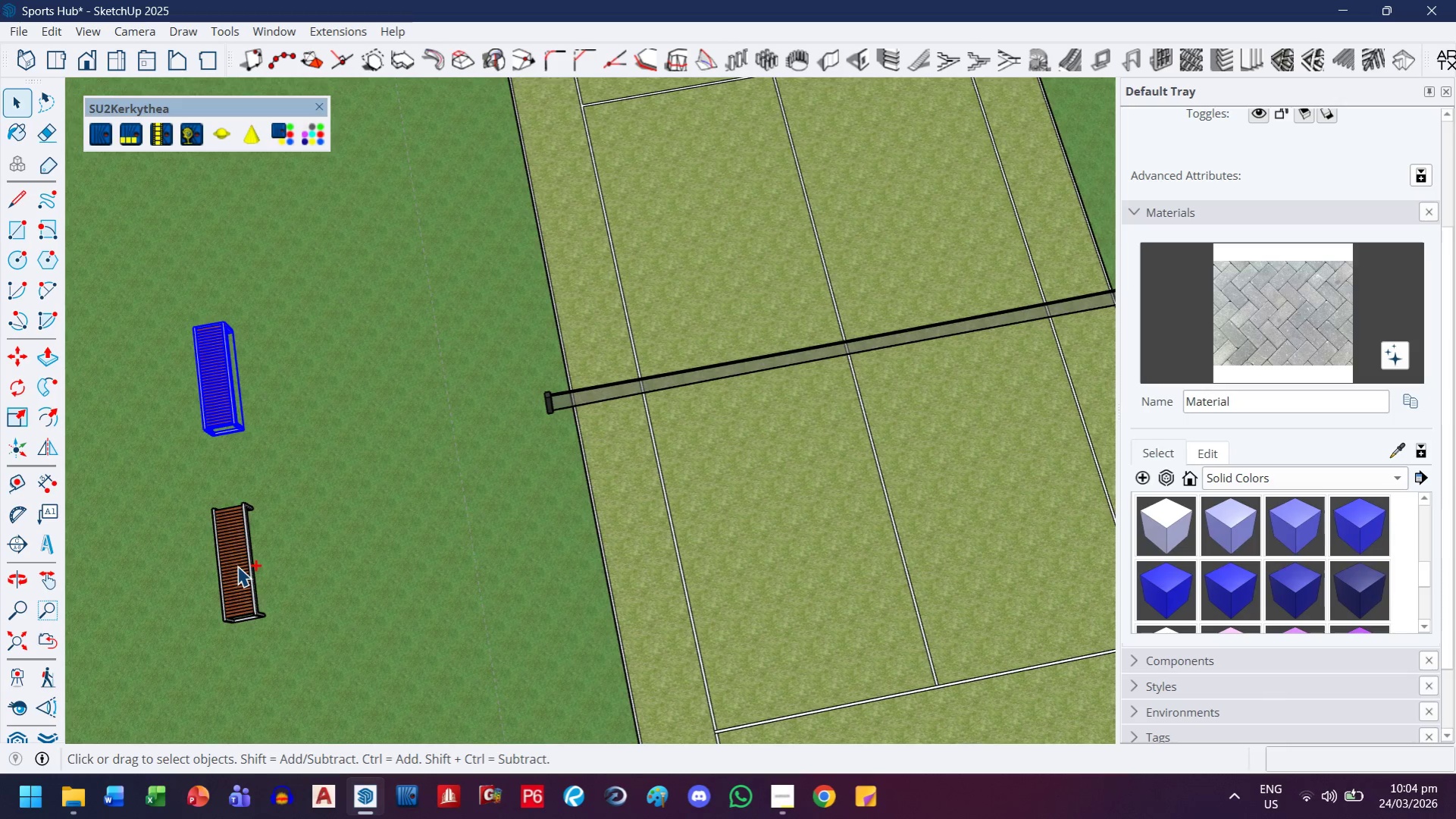 
left_click([237, 566])
 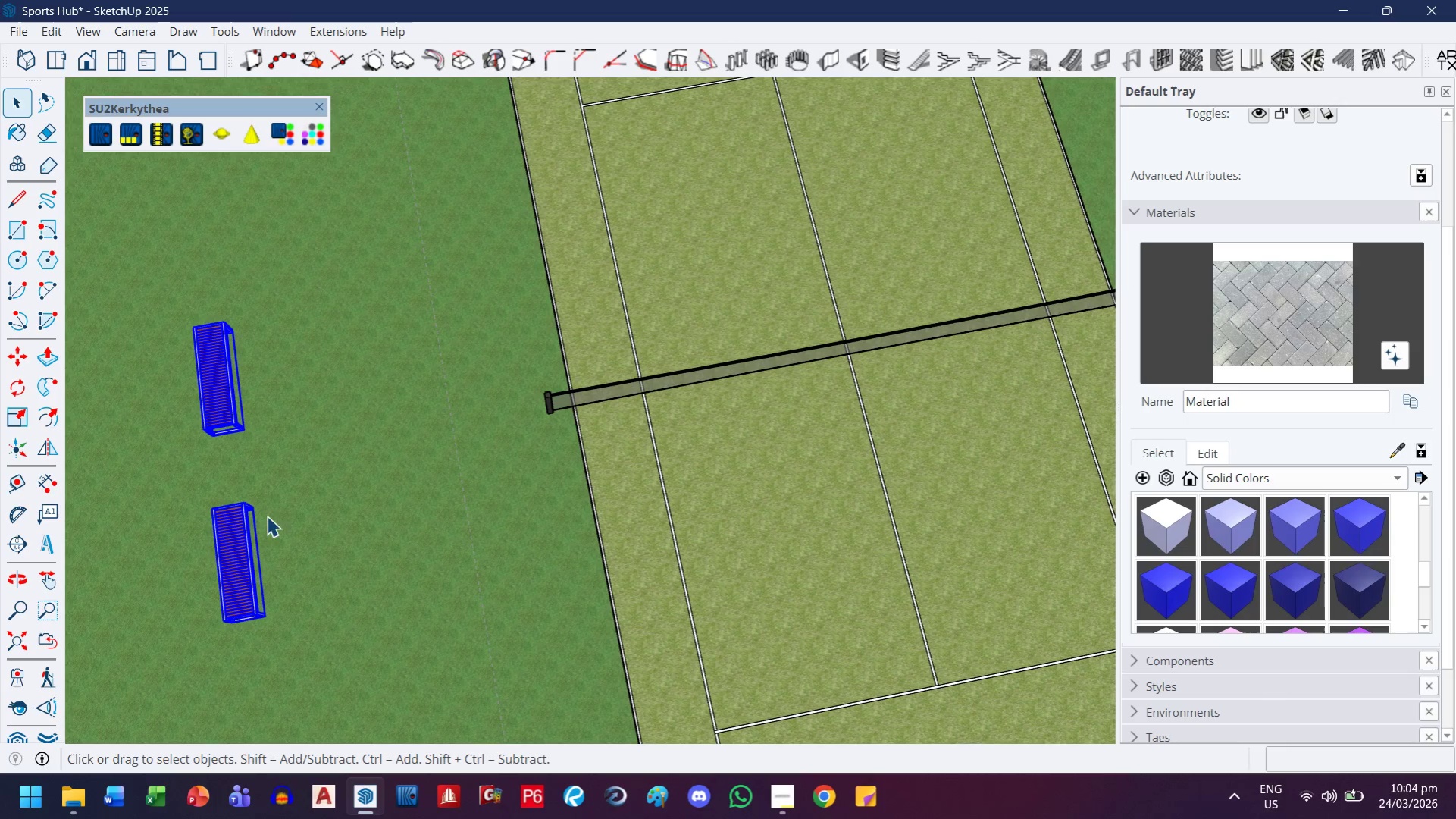 
key(Comma)
 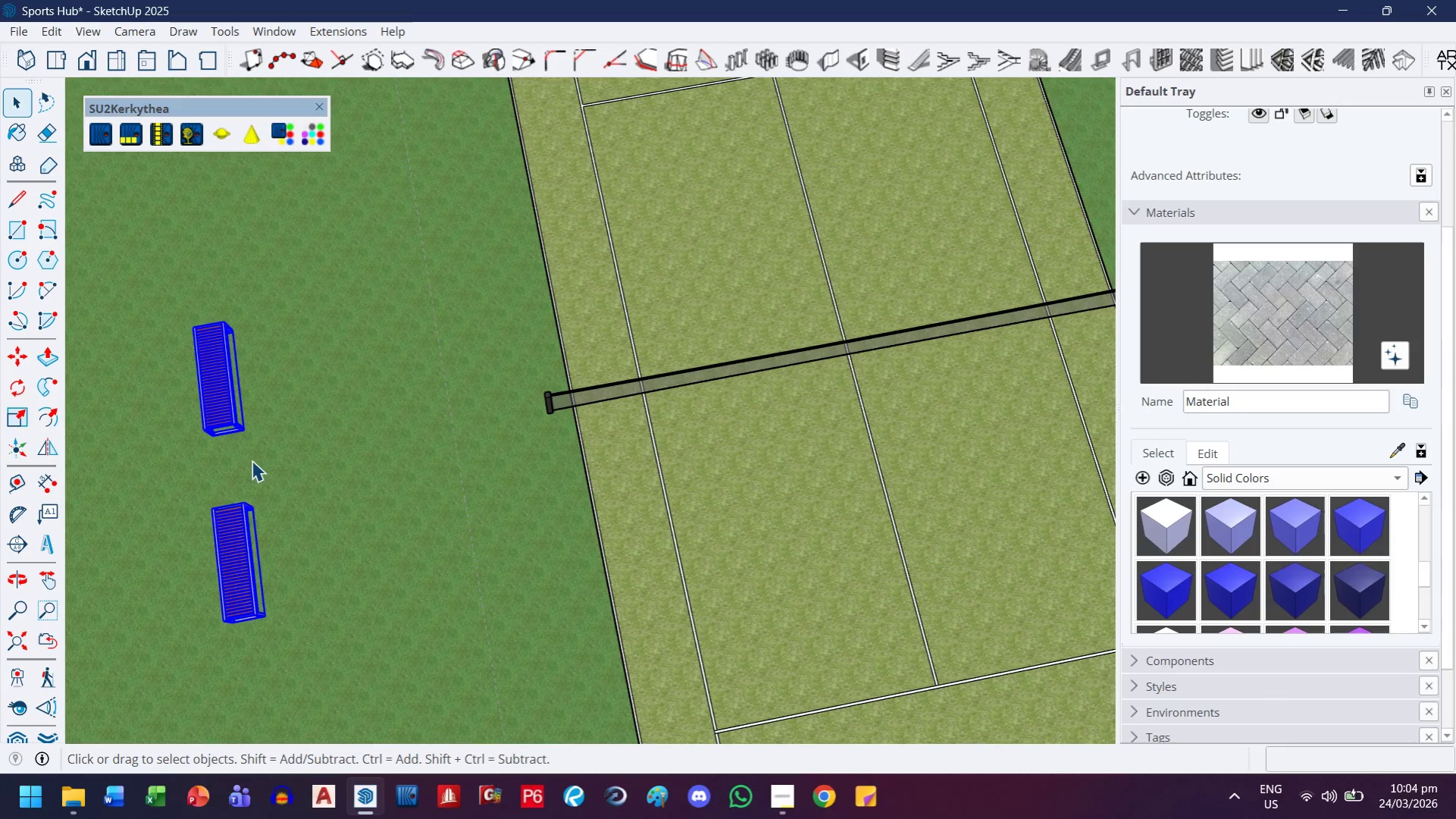 
key(M)
 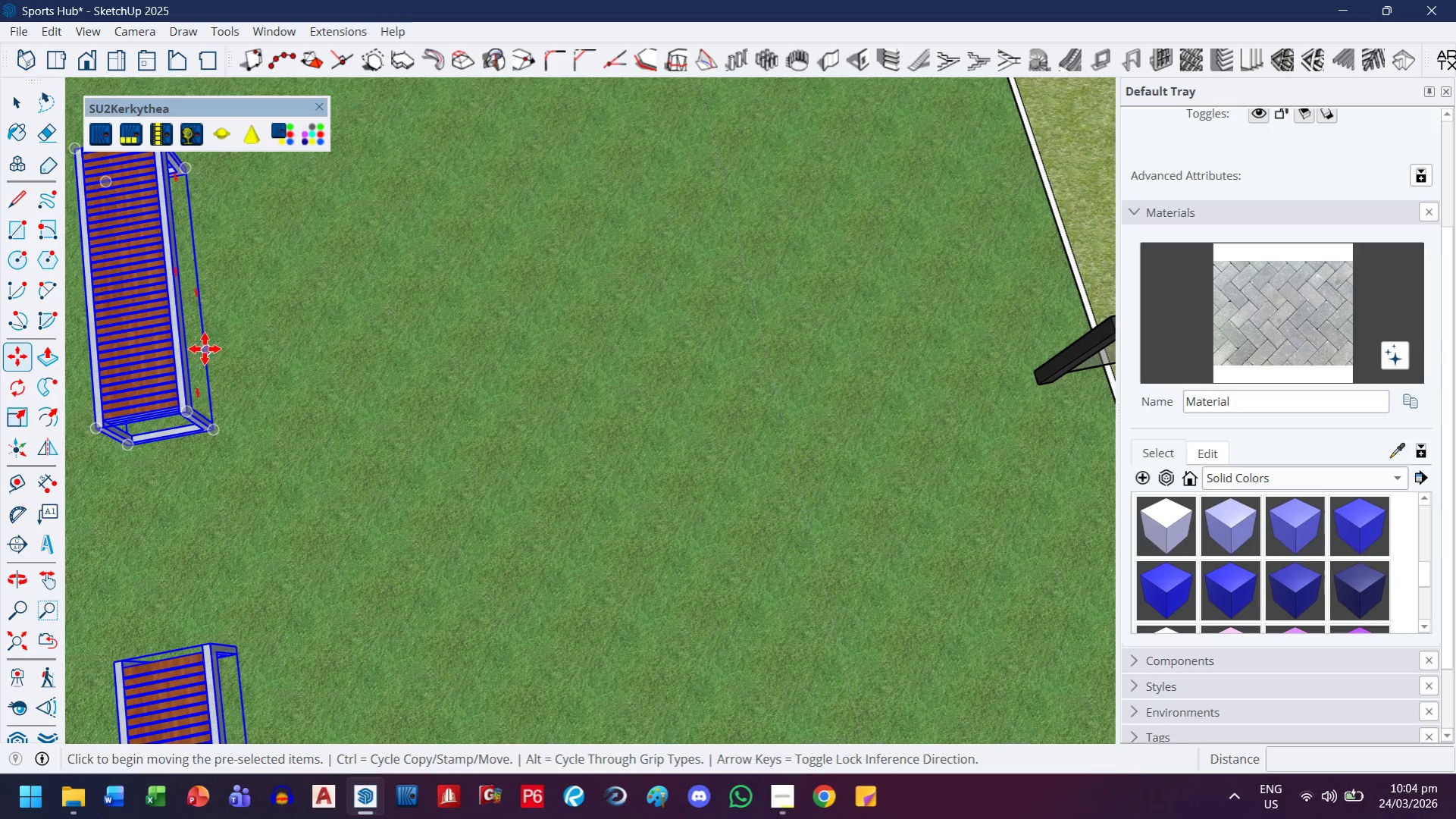 
scroll: coordinate [263, 420], scroll_direction: up, amount: 10.0
 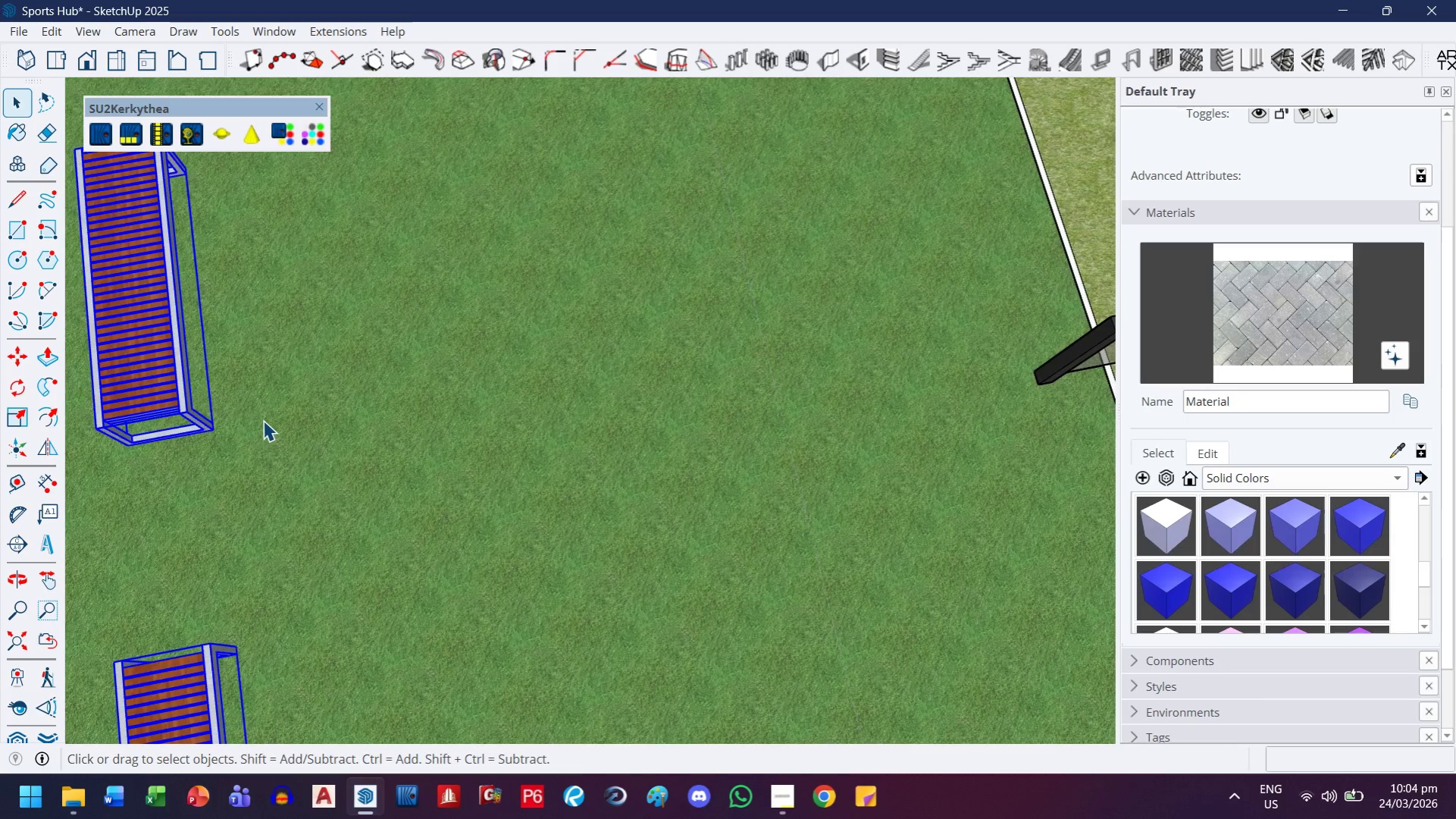 
left_click([205, 349])
 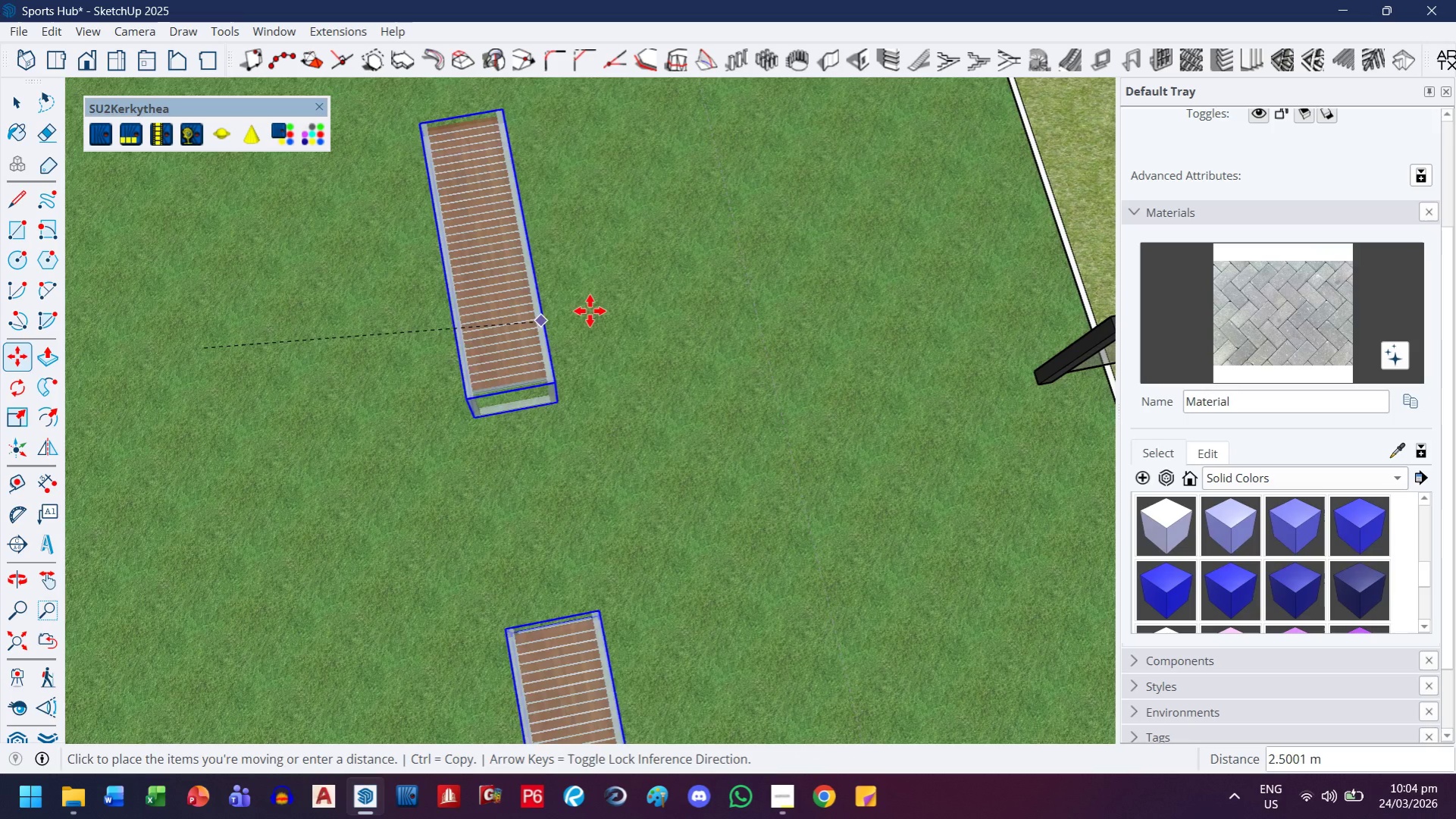 
scroll: coordinate [587, 335], scroll_direction: down, amount: 4.0
 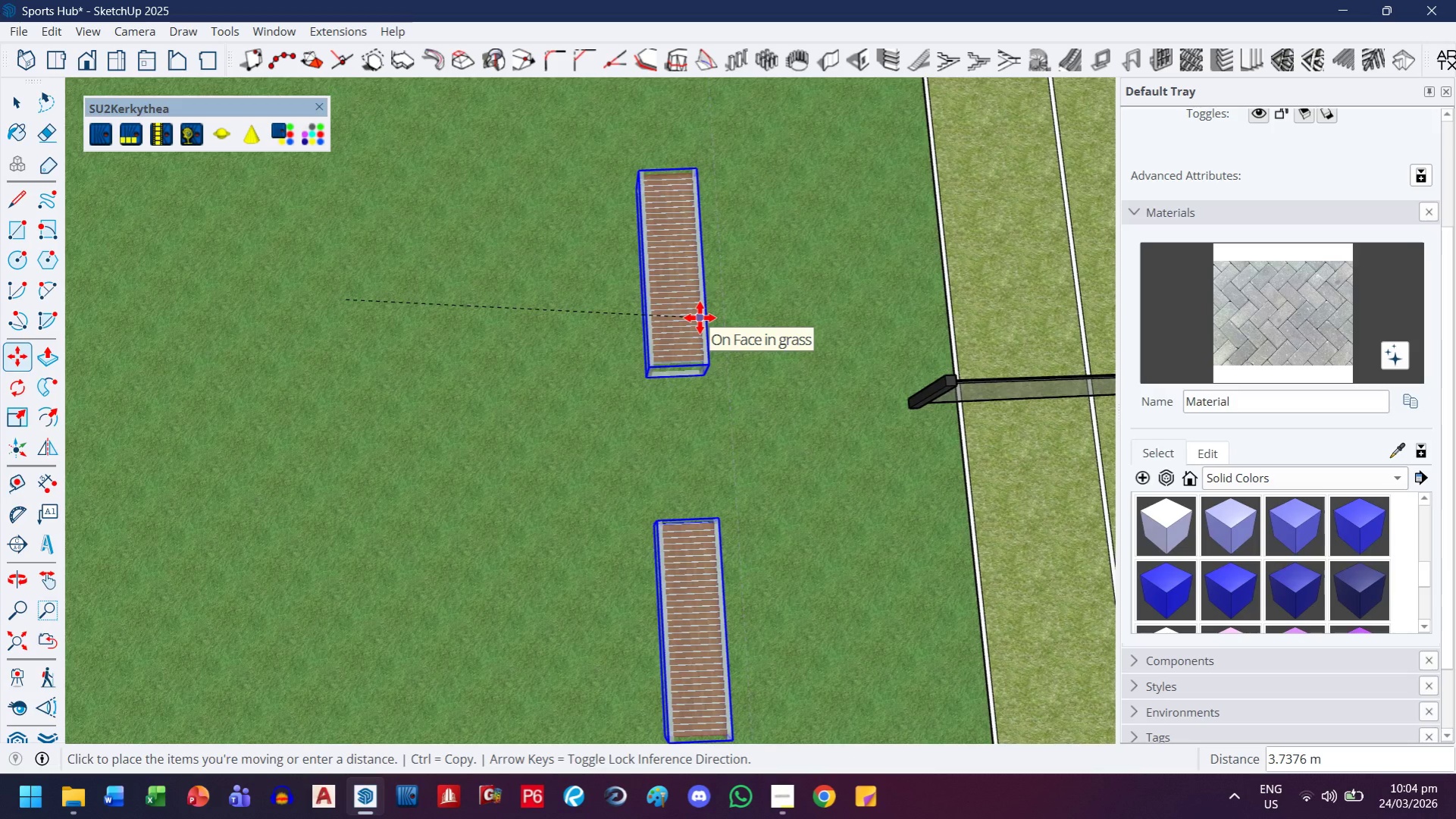 
key(H)
 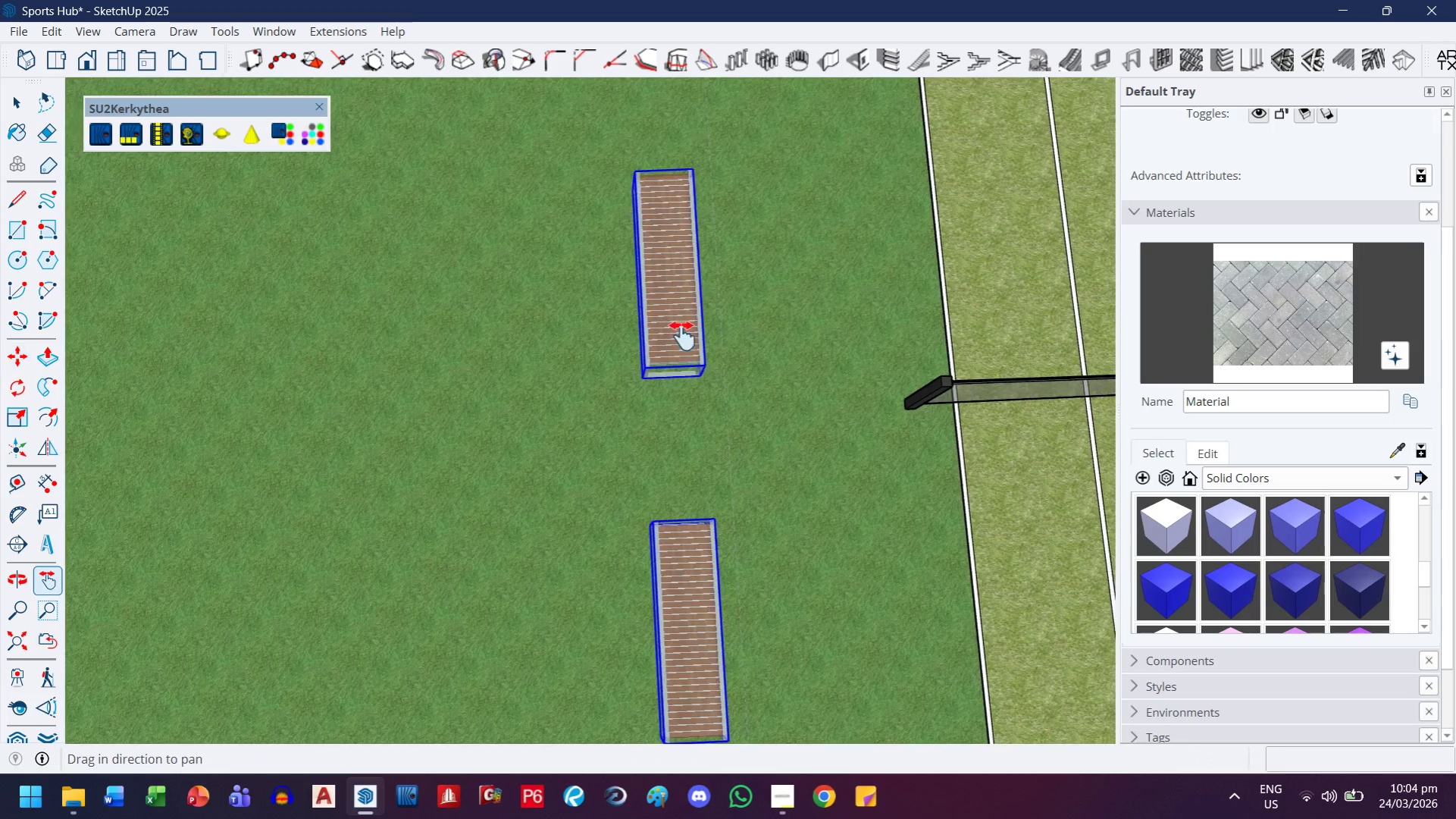 
left_click_drag(start_coordinate=[726, 315], to_coordinate=[450, 485])
 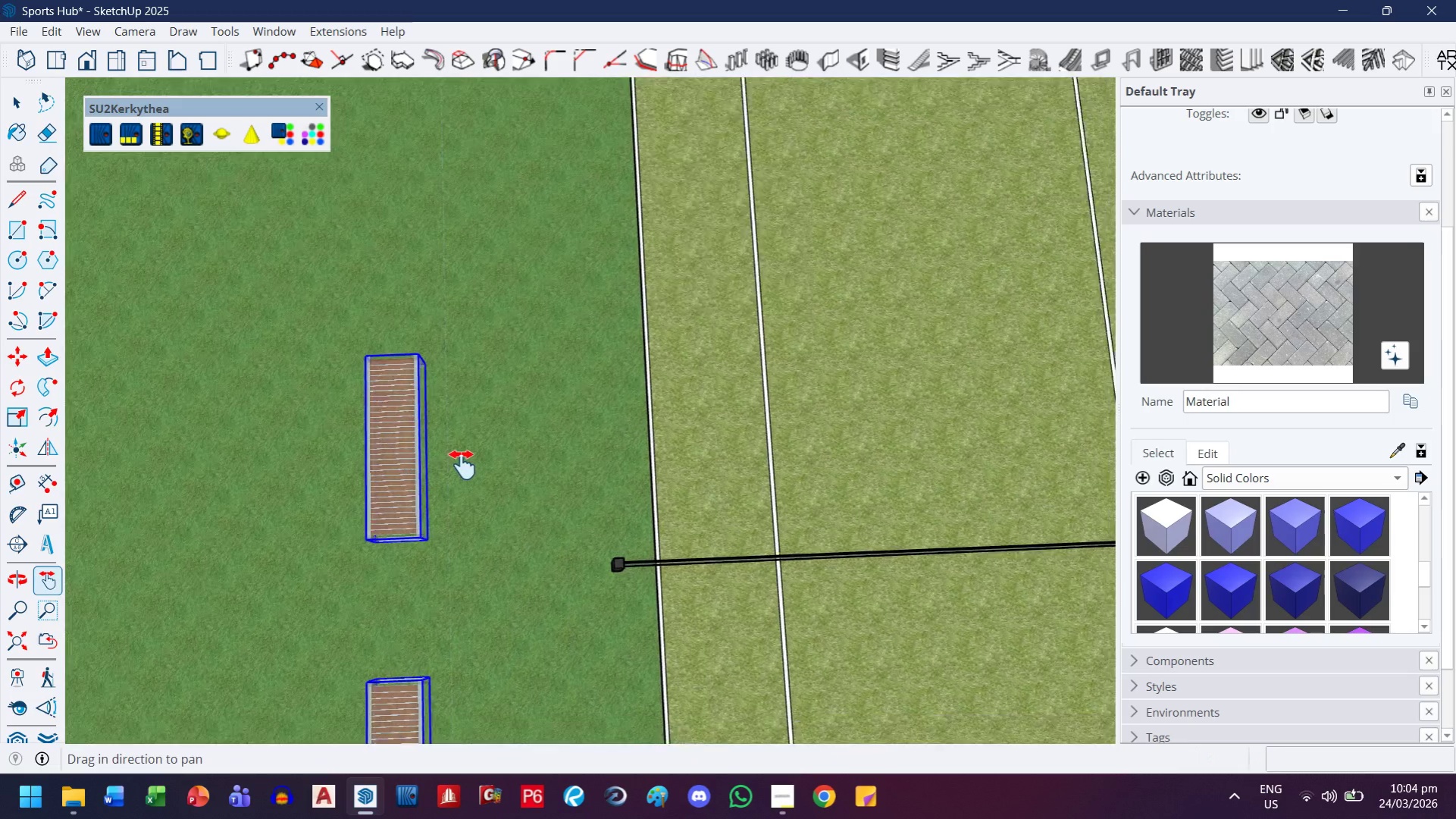 
key(Escape)
 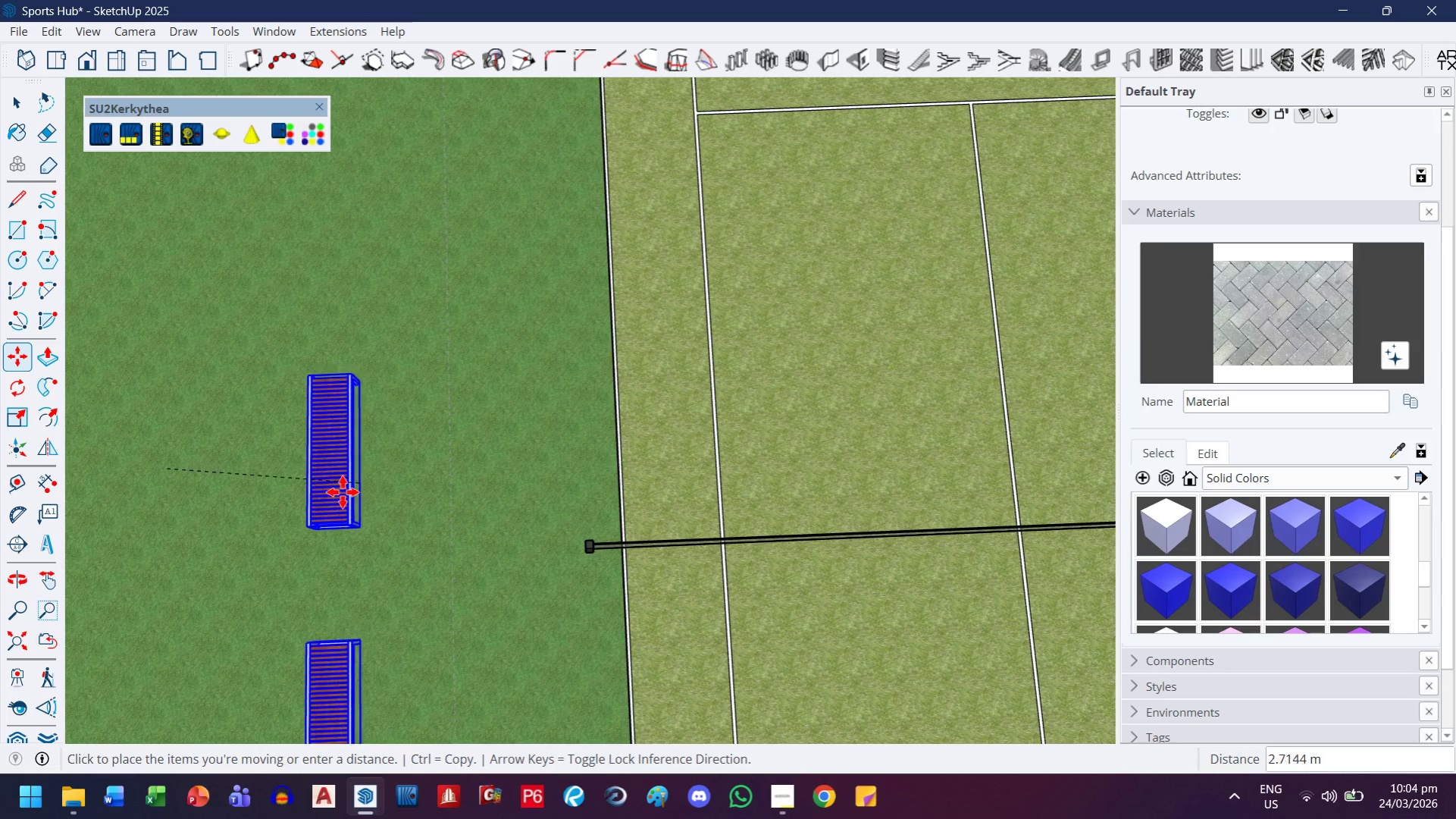 
scroll: coordinate [462, 465], scroll_direction: down, amount: 3.0
 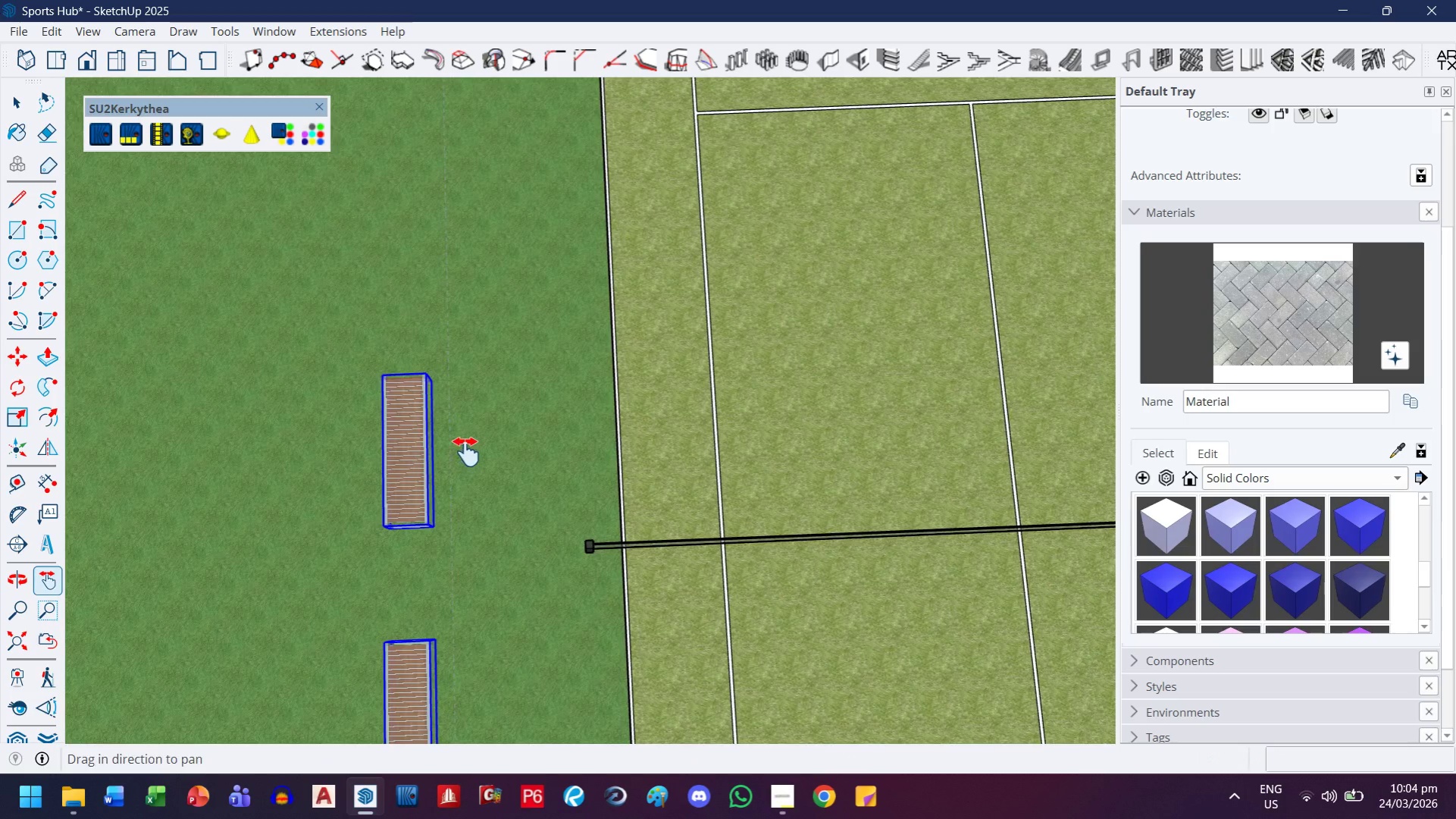 
key(Escape)
 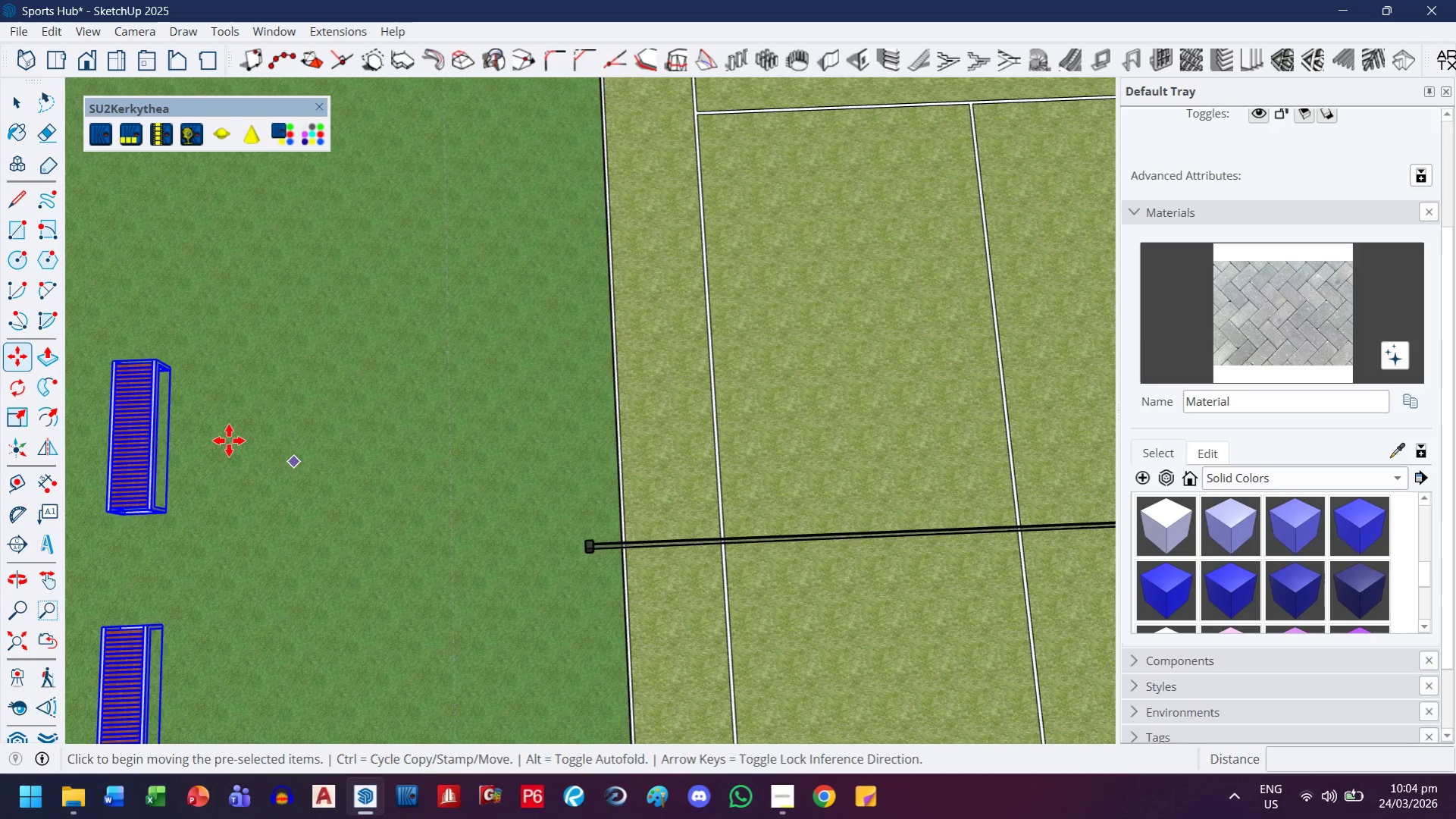 
left_click([229, 441])
 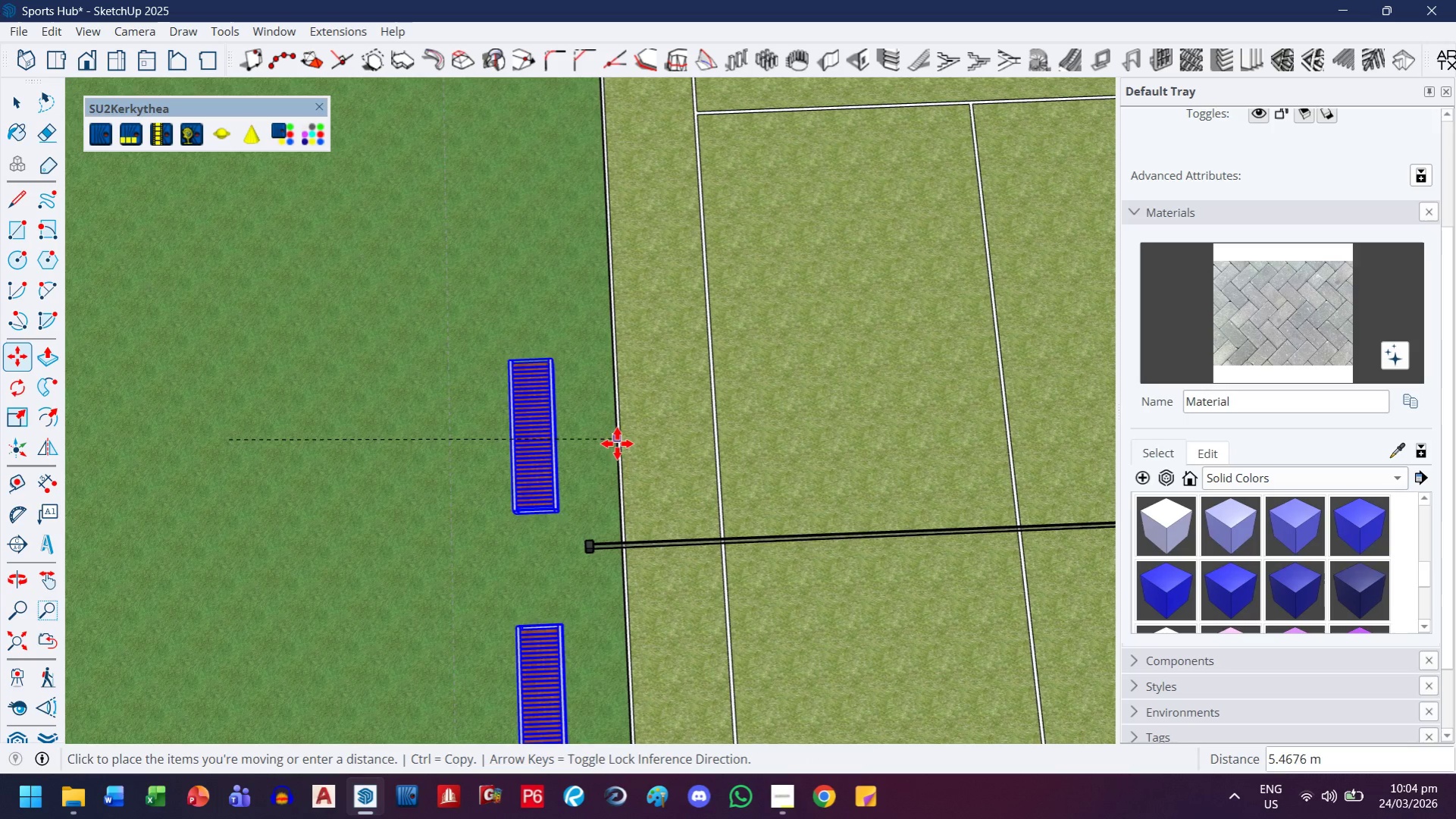 
key(Escape)
 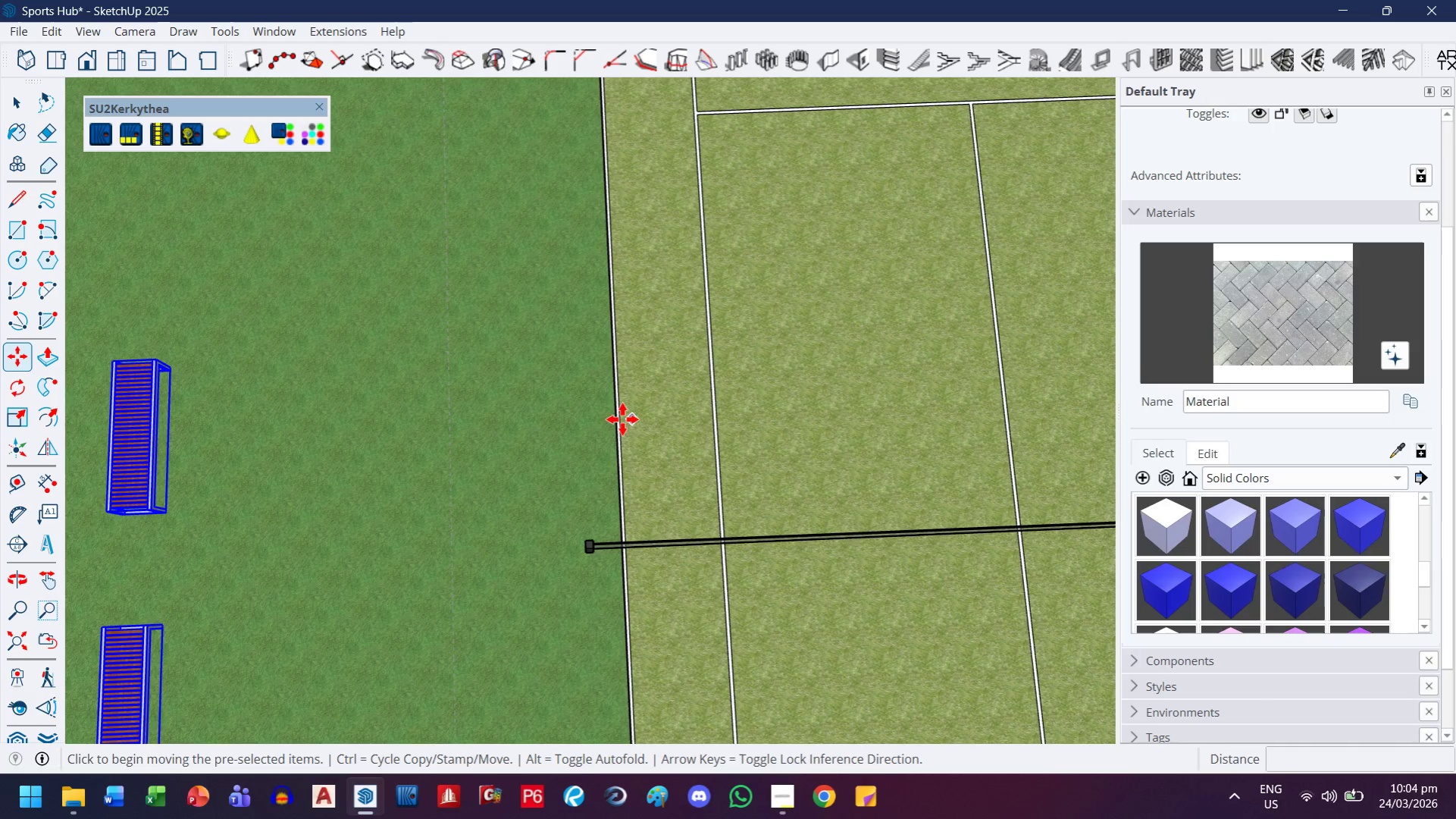 
left_click([622, 419])
 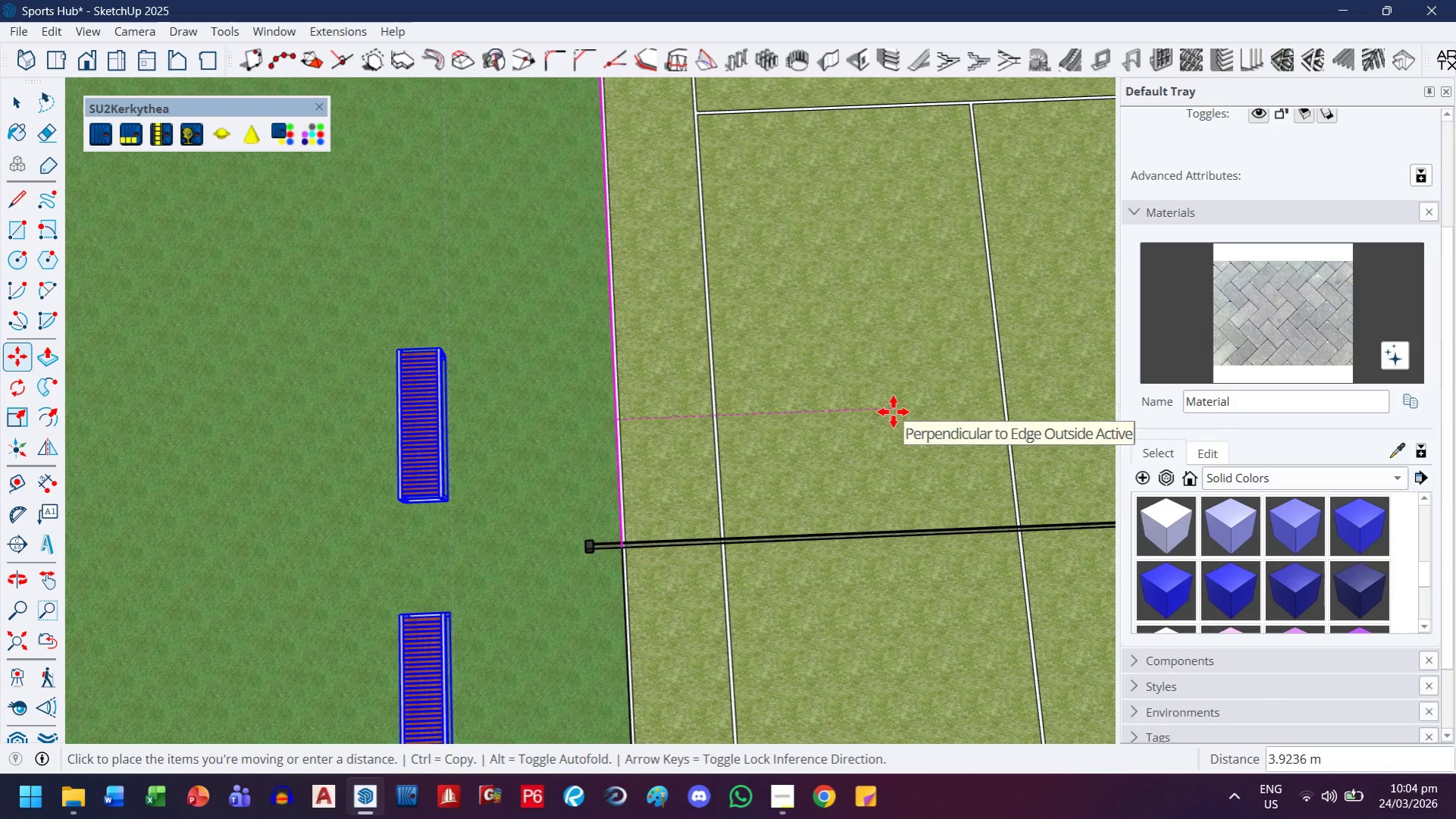 
wait(6.22)
 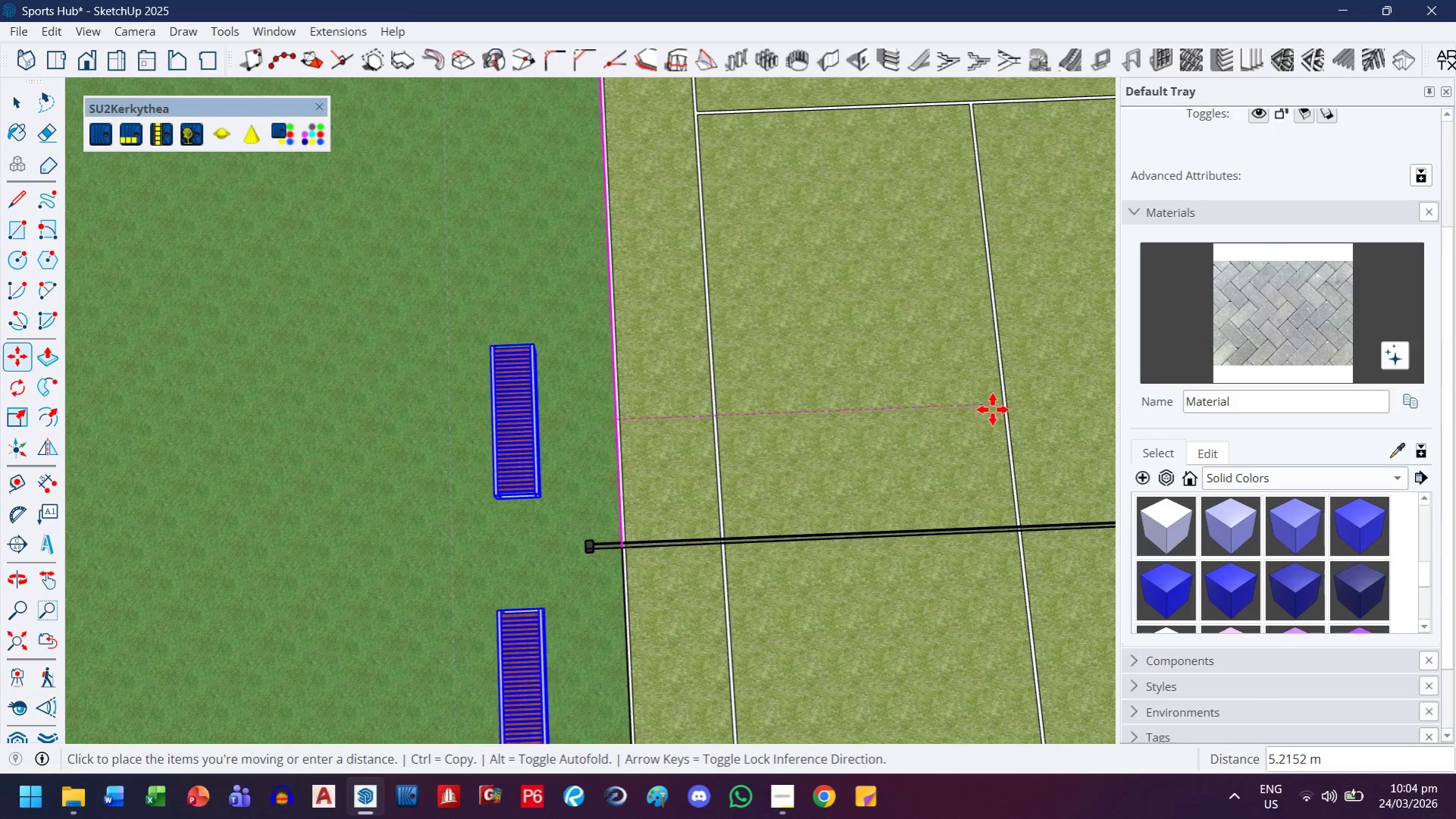 
key(4)
 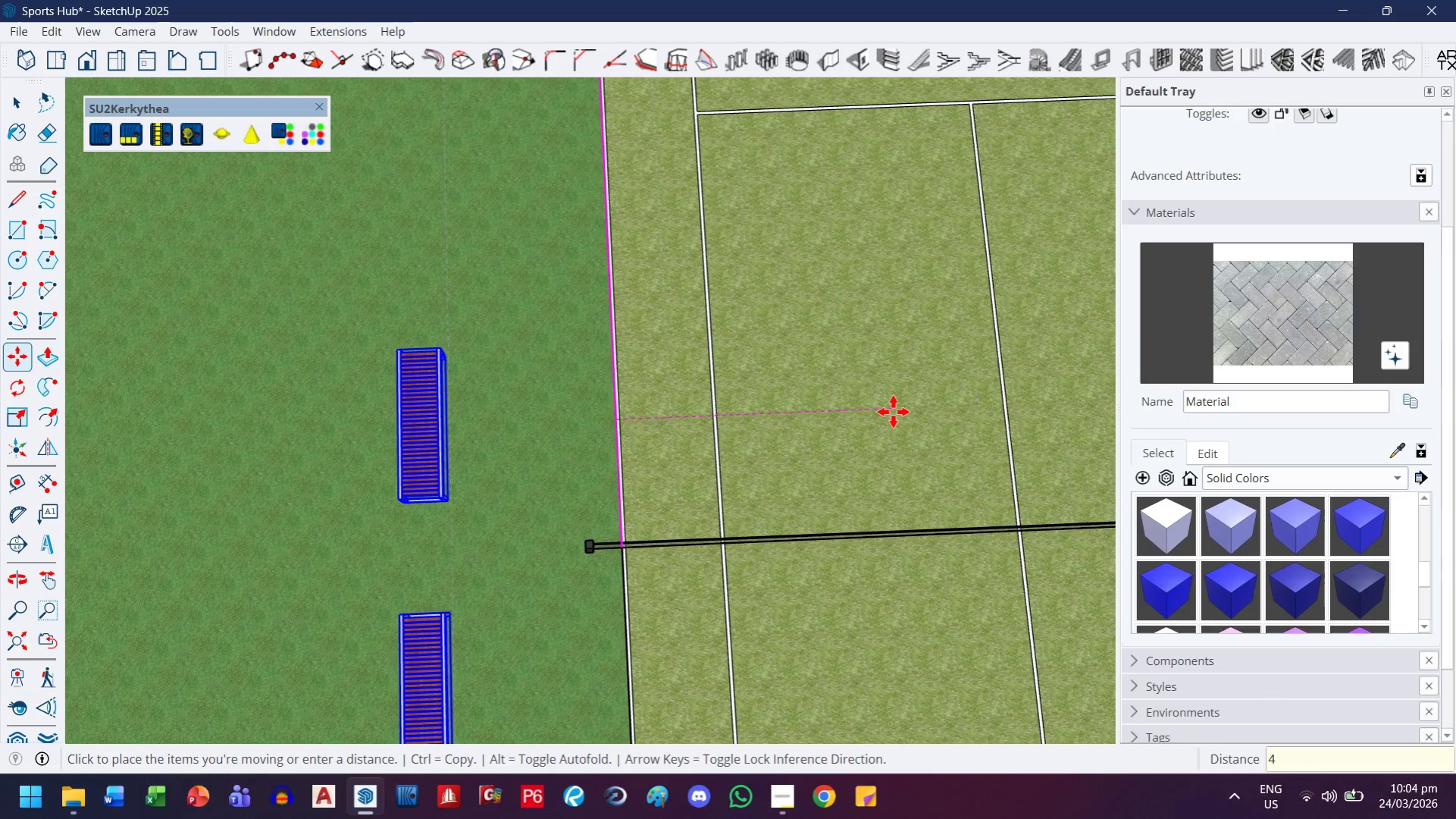 
key(Enter)
 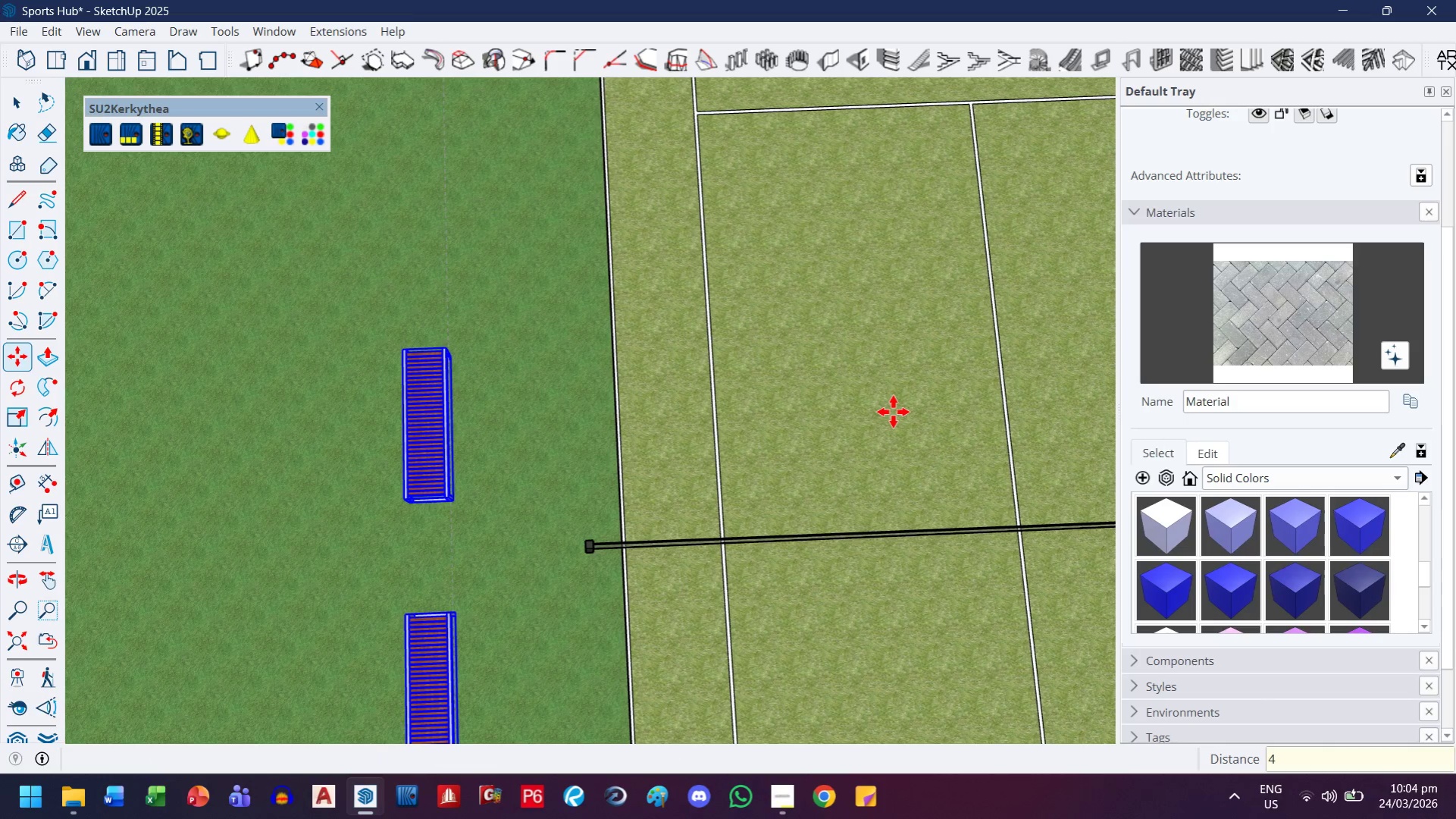 
scroll: coordinate [863, 410], scroll_direction: down, amount: 15.0
 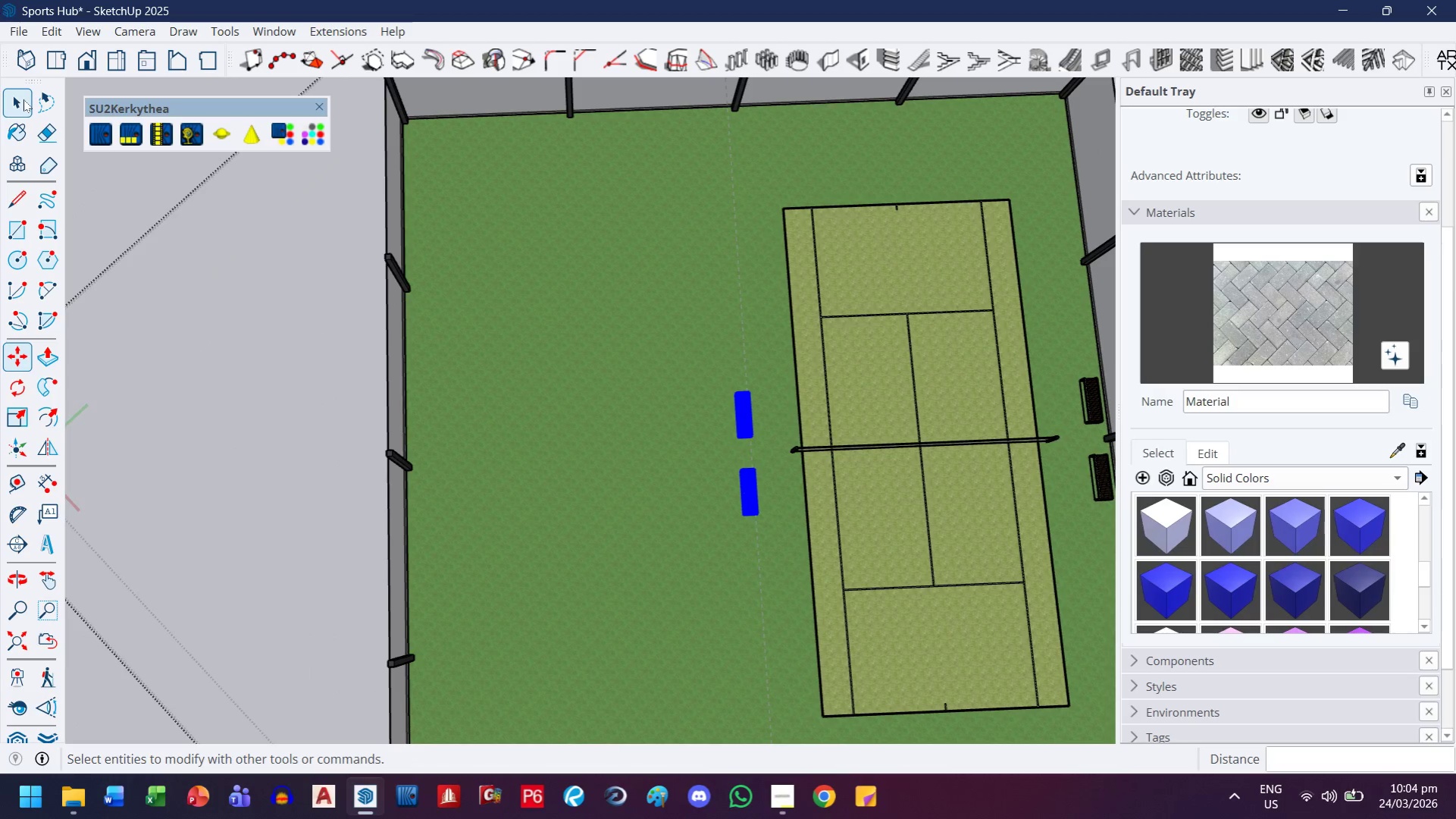 
key(Escape)
 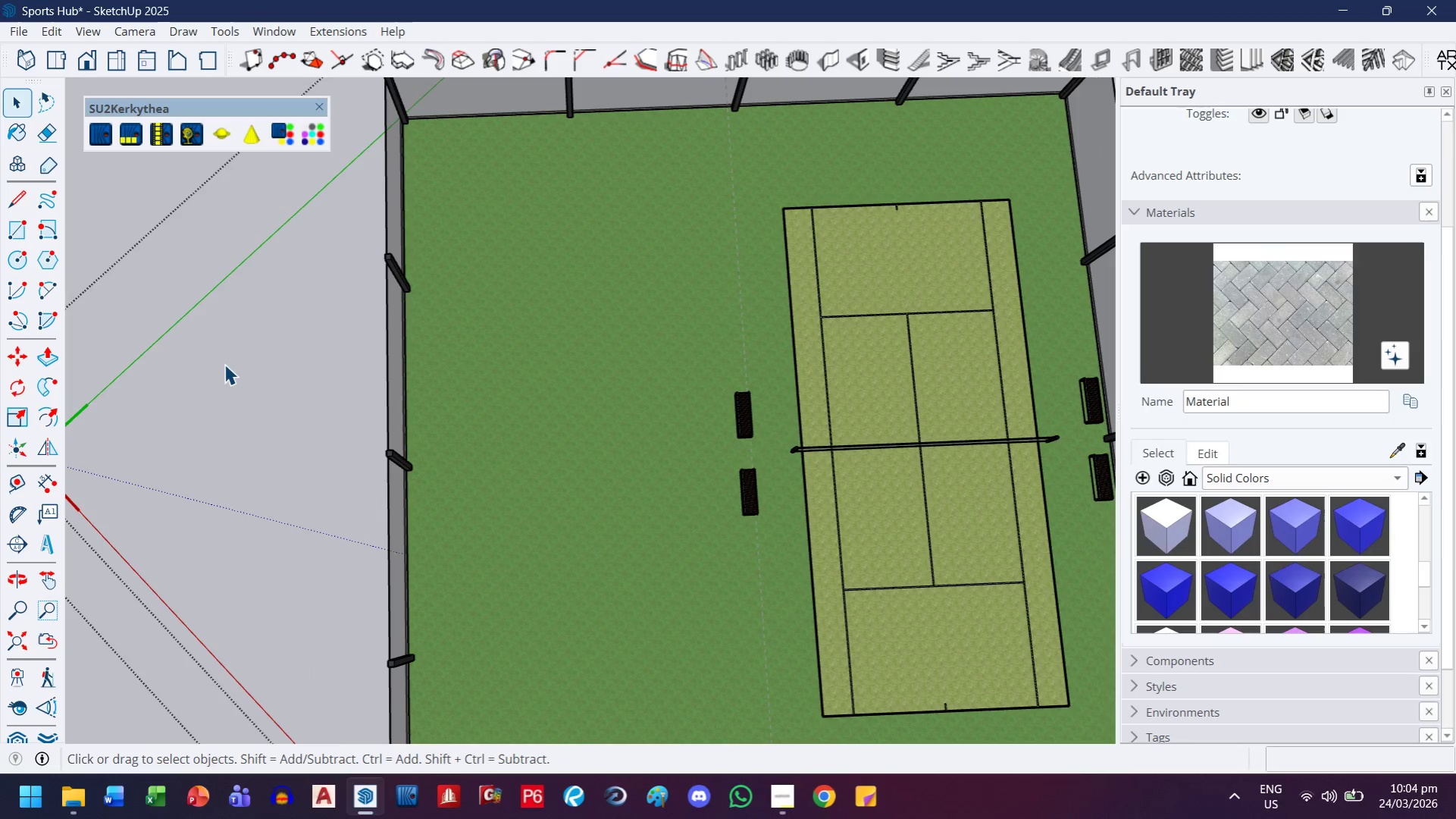 
double_click([224, 364])
 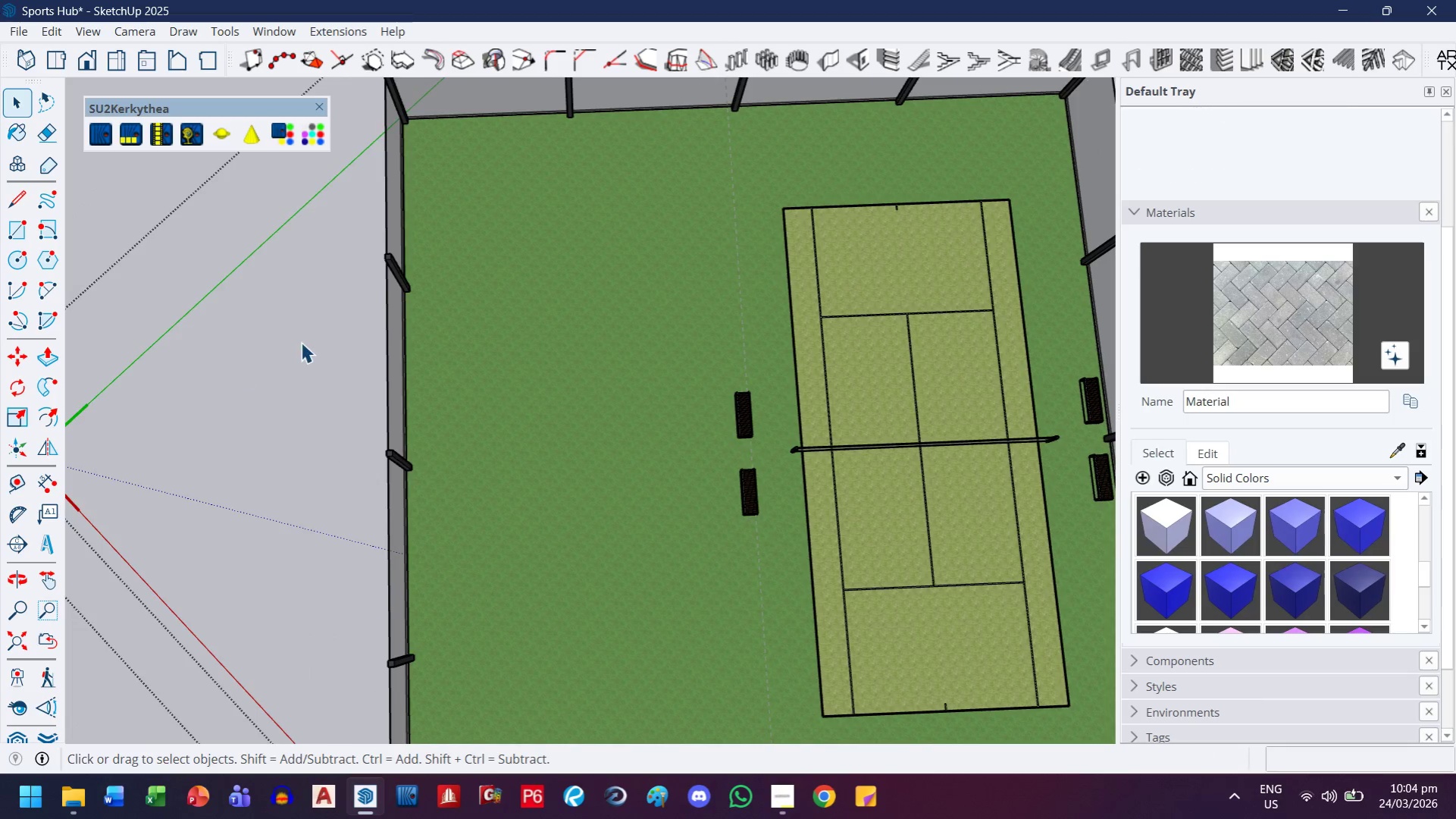 
key(Escape)
 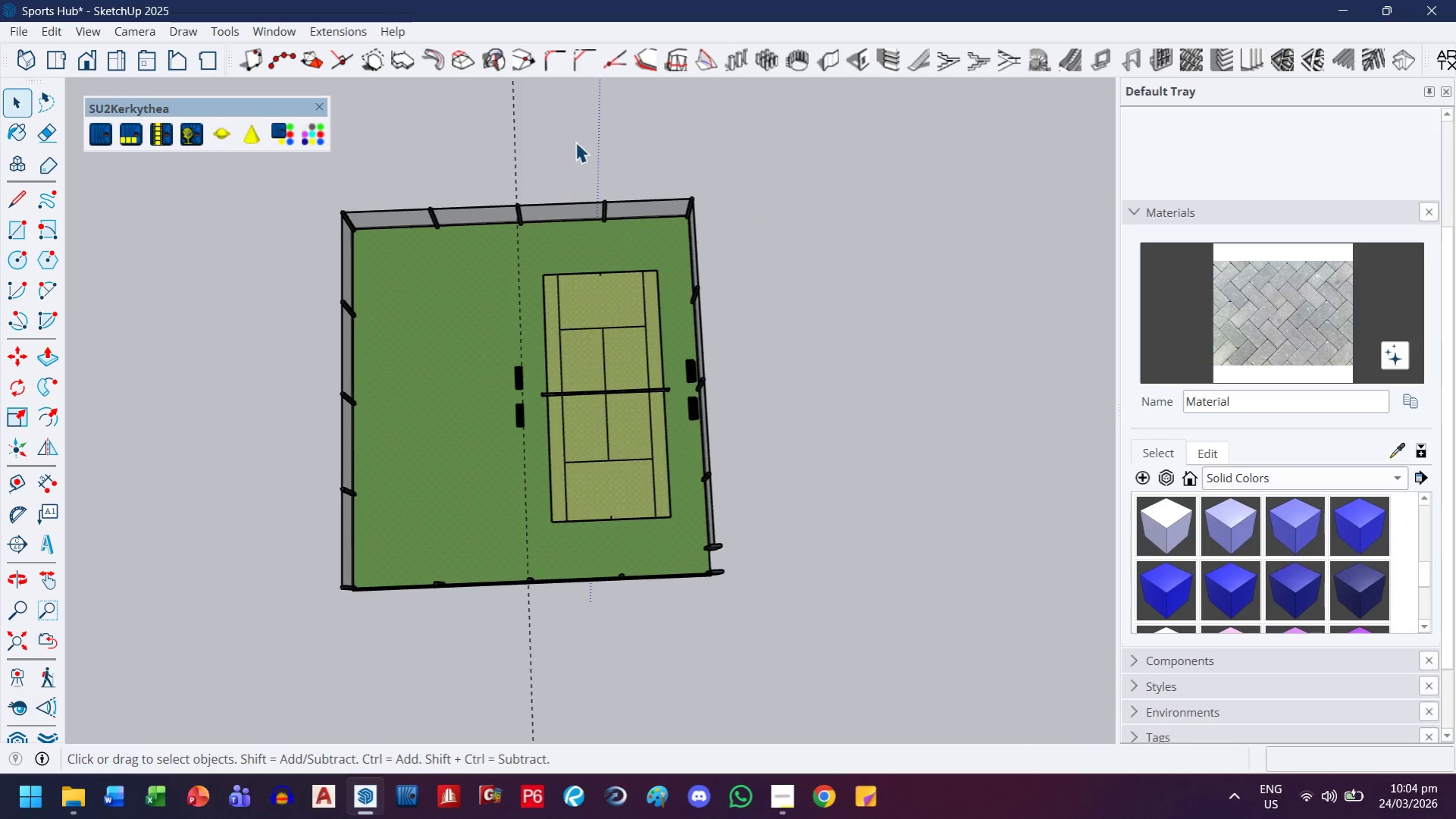 
scroll: coordinate [307, 340], scroll_direction: down, amount: 9.0
 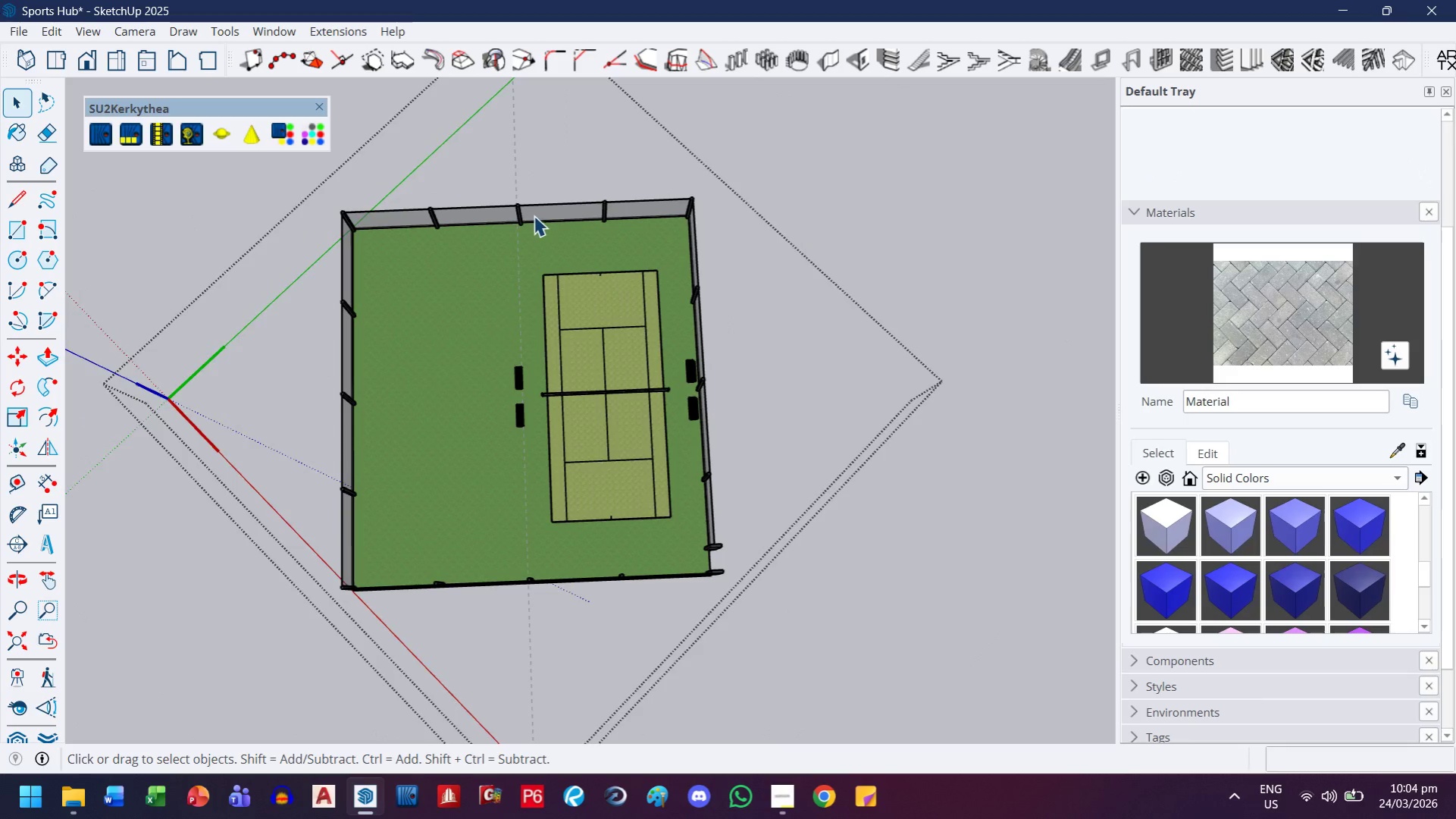 
left_click_drag(start_coordinate=[553, 141], to_coordinate=[469, 142])
 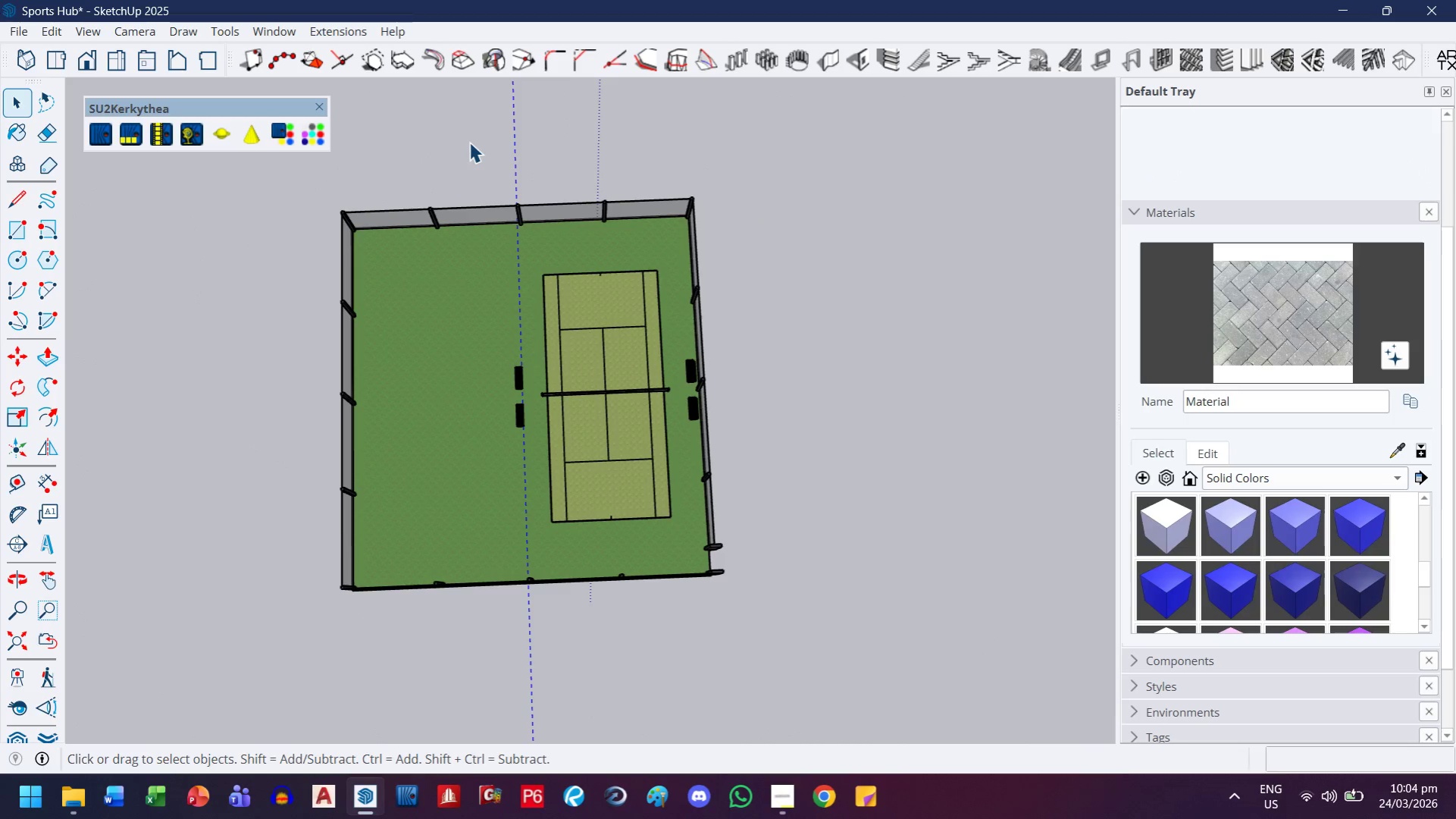 
key(Delete)
 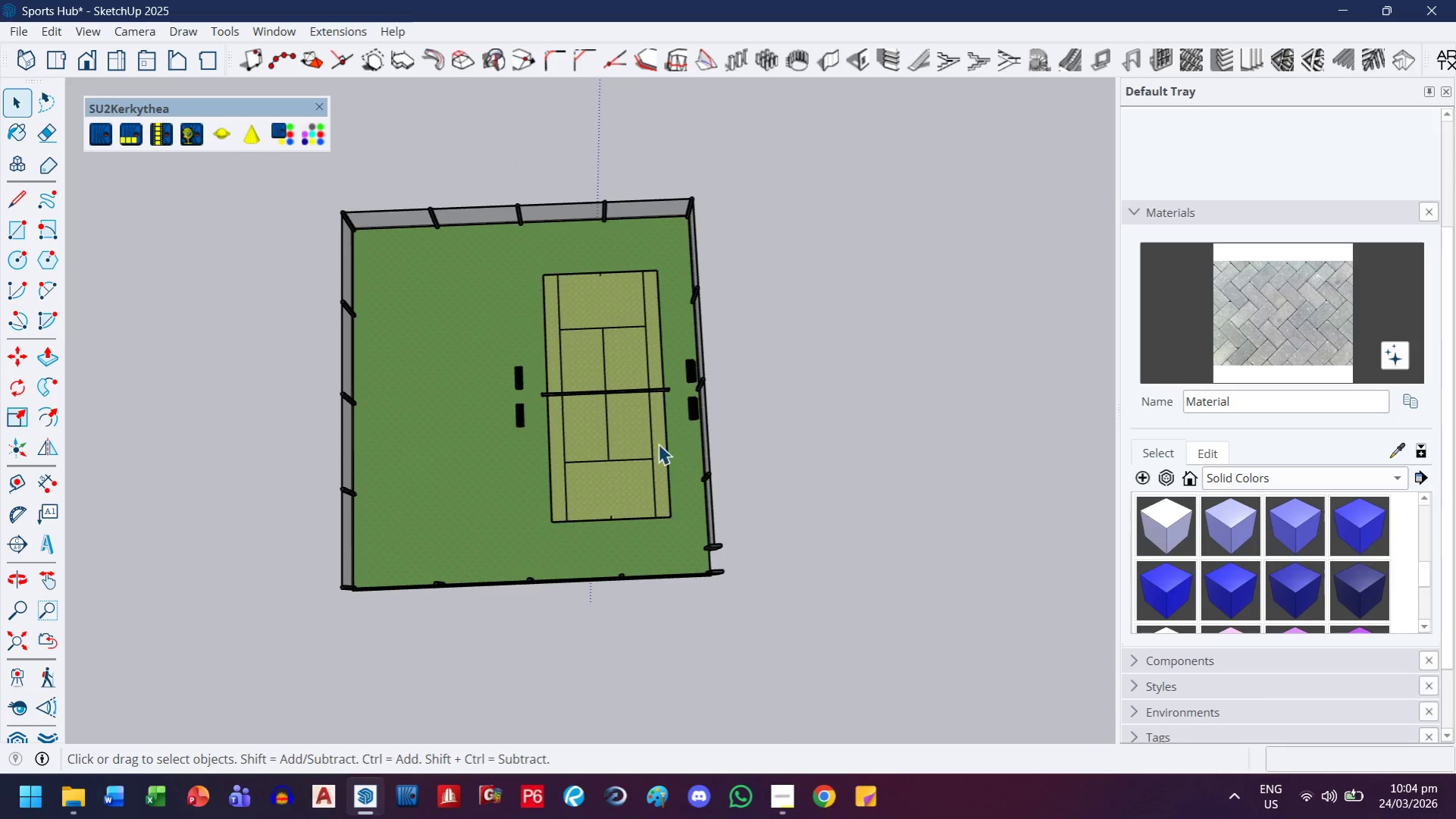 
scroll: coordinate [99, 299], scroll_direction: up, amount: 7.0
 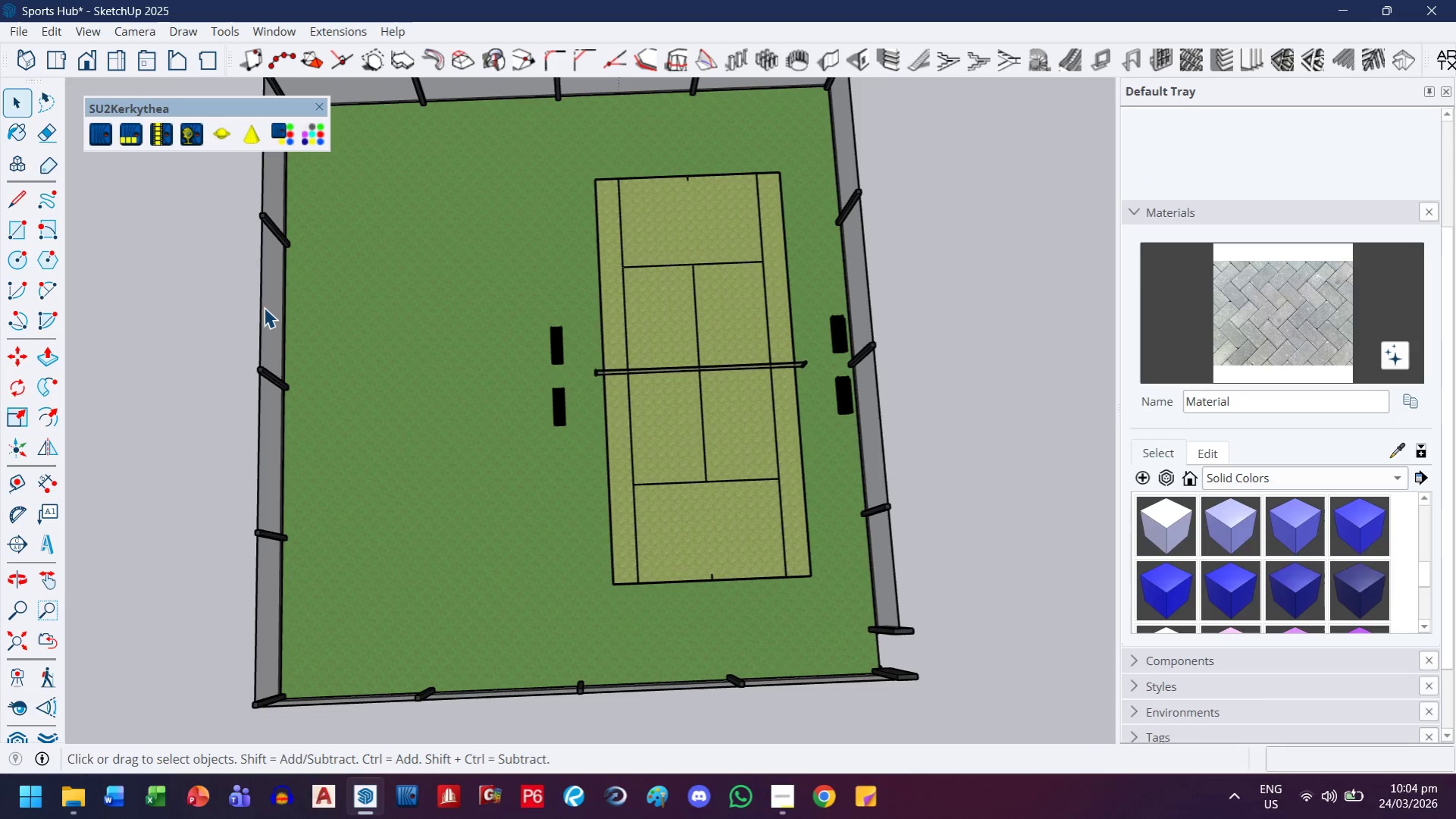 
left_click([267, 307])
 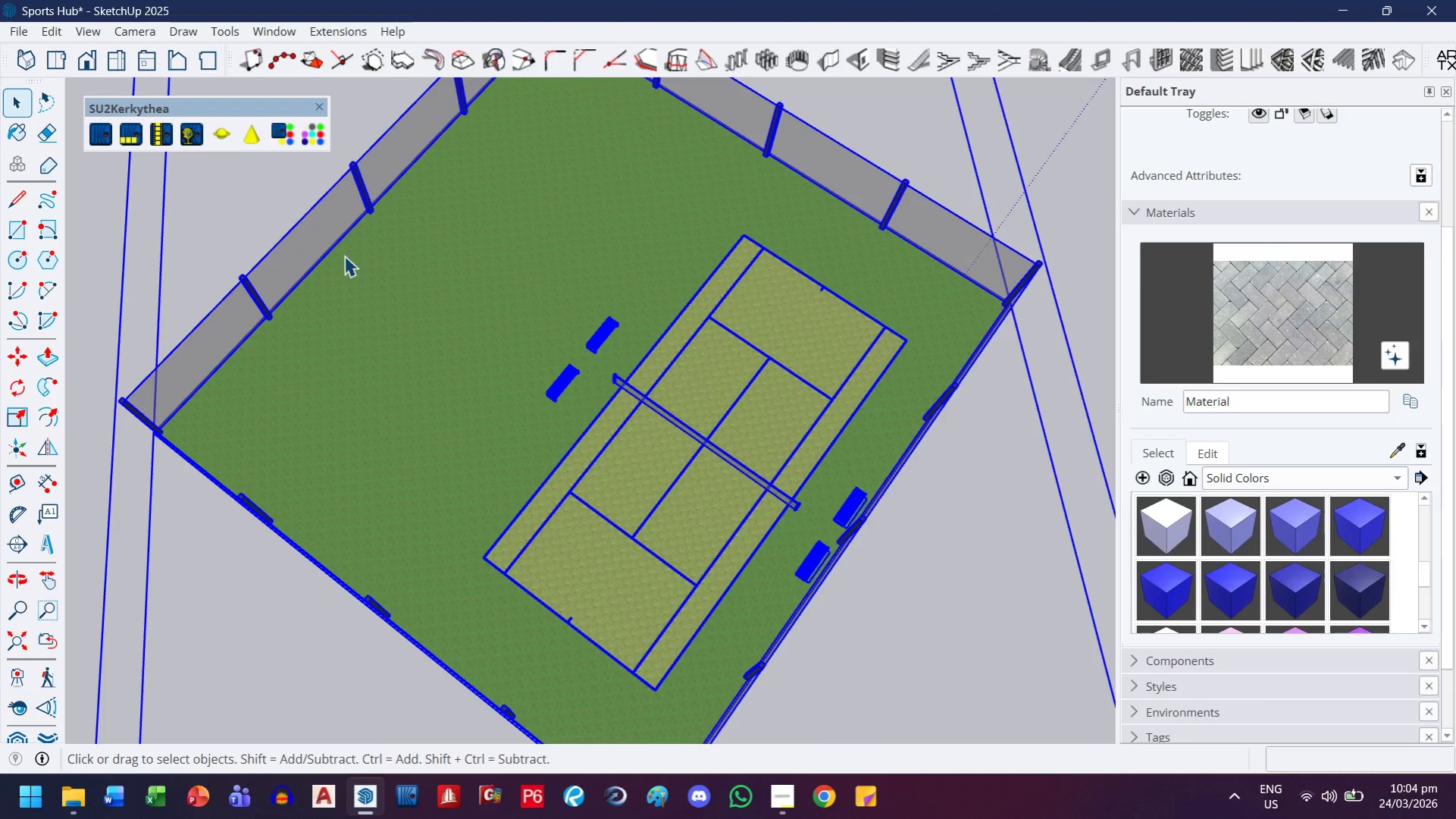 
double_click([326, 234])
 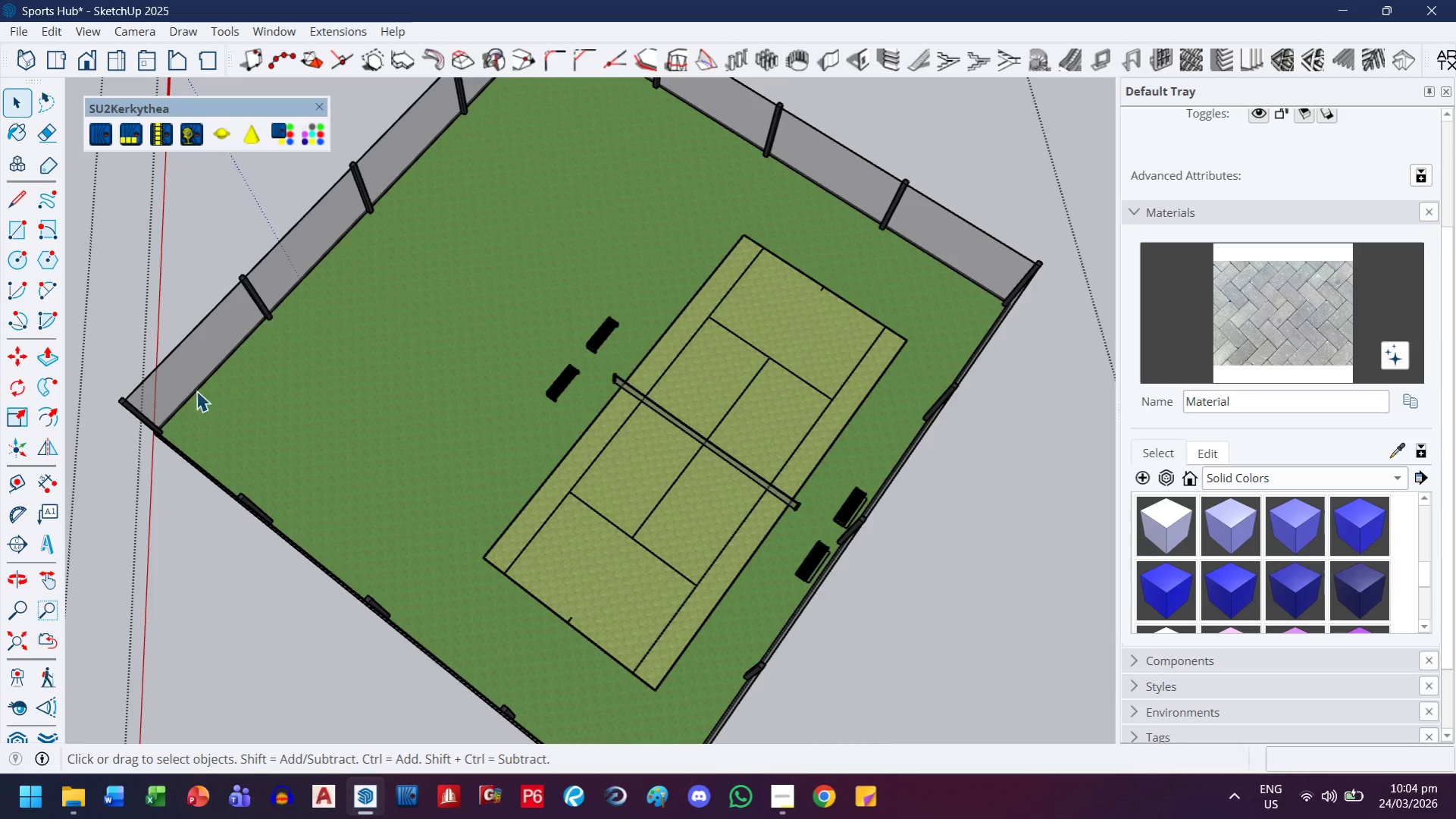 
scroll: coordinate [168, 444], scroll_direction: up, amount: 5.0
 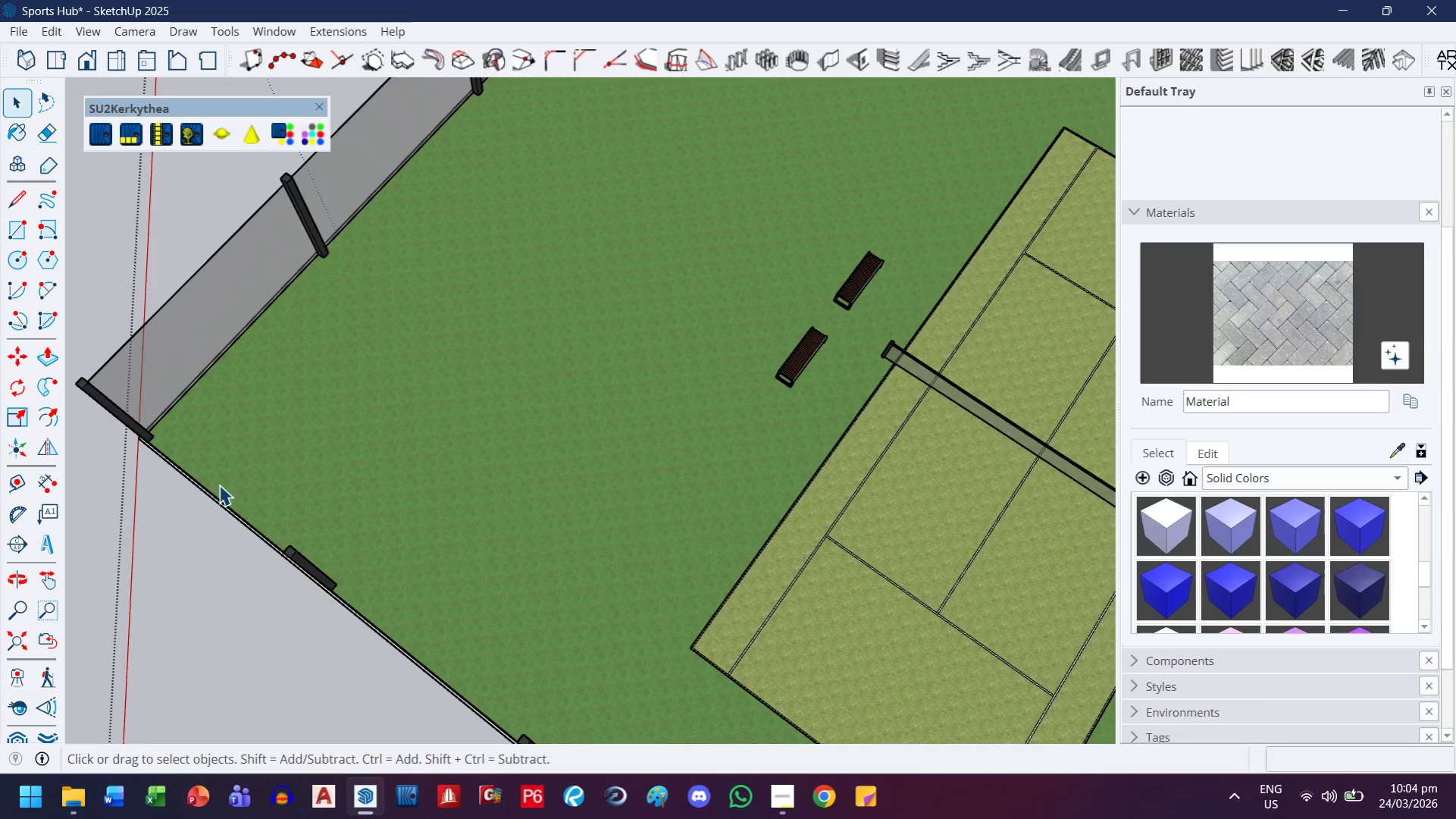 
scroll: coordinate [219, 485], scroll_direction: down, amount: 8.0
 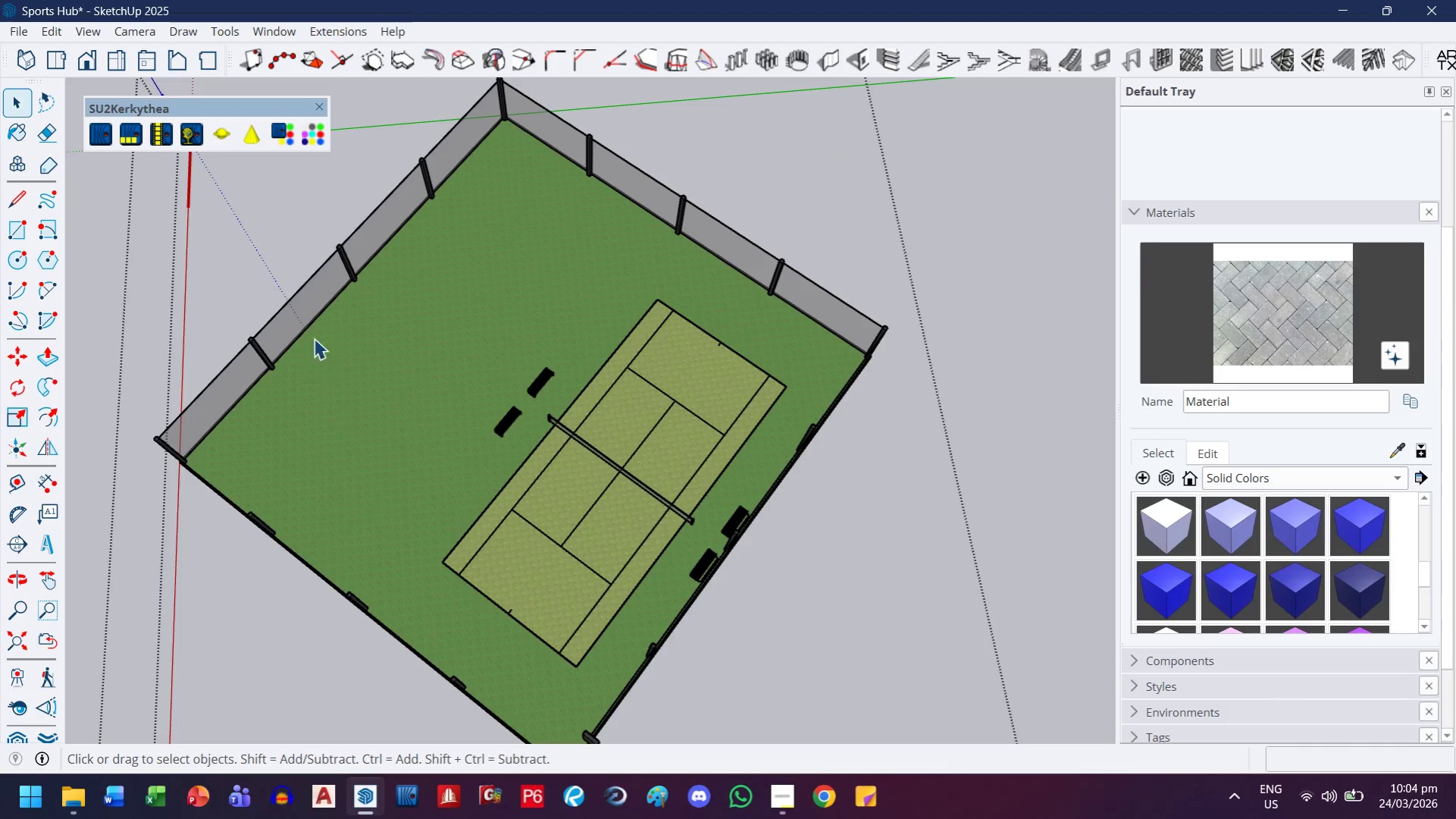 
left_click([315, 300])
 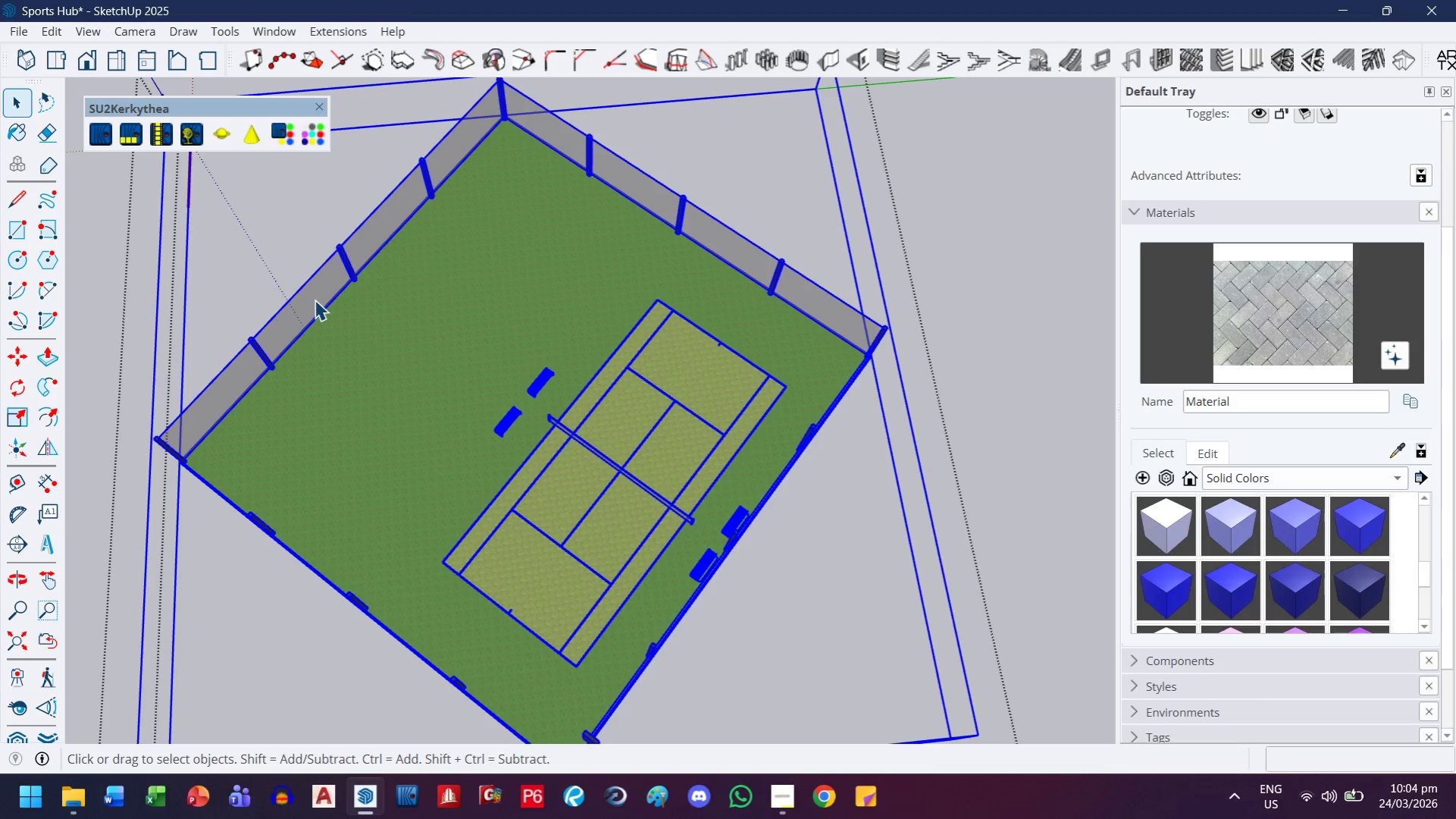 
double_click([315, 300])
 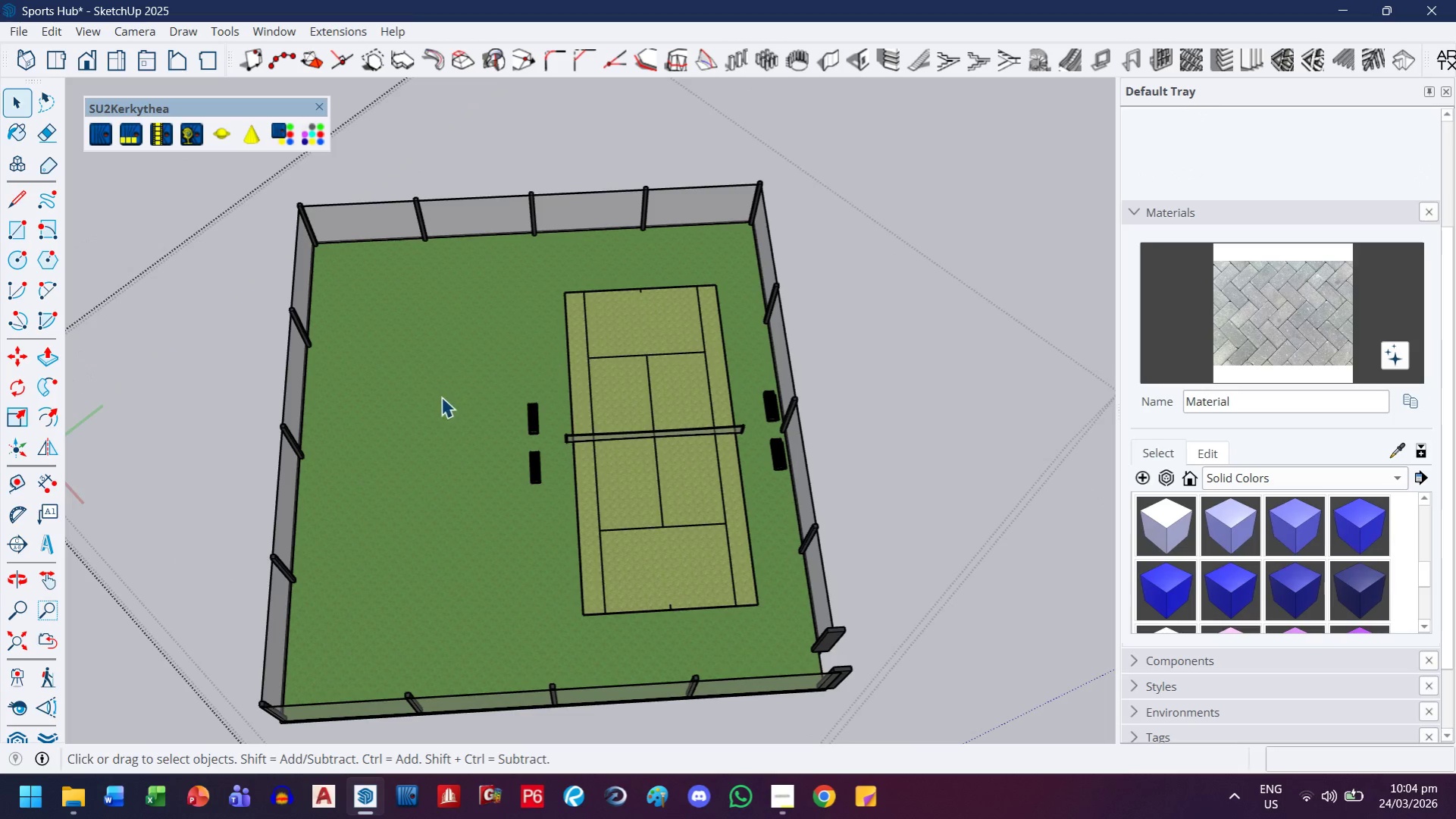 
scroll: coordinate [229, 495], scroll_direction: up, amount: 7.0
 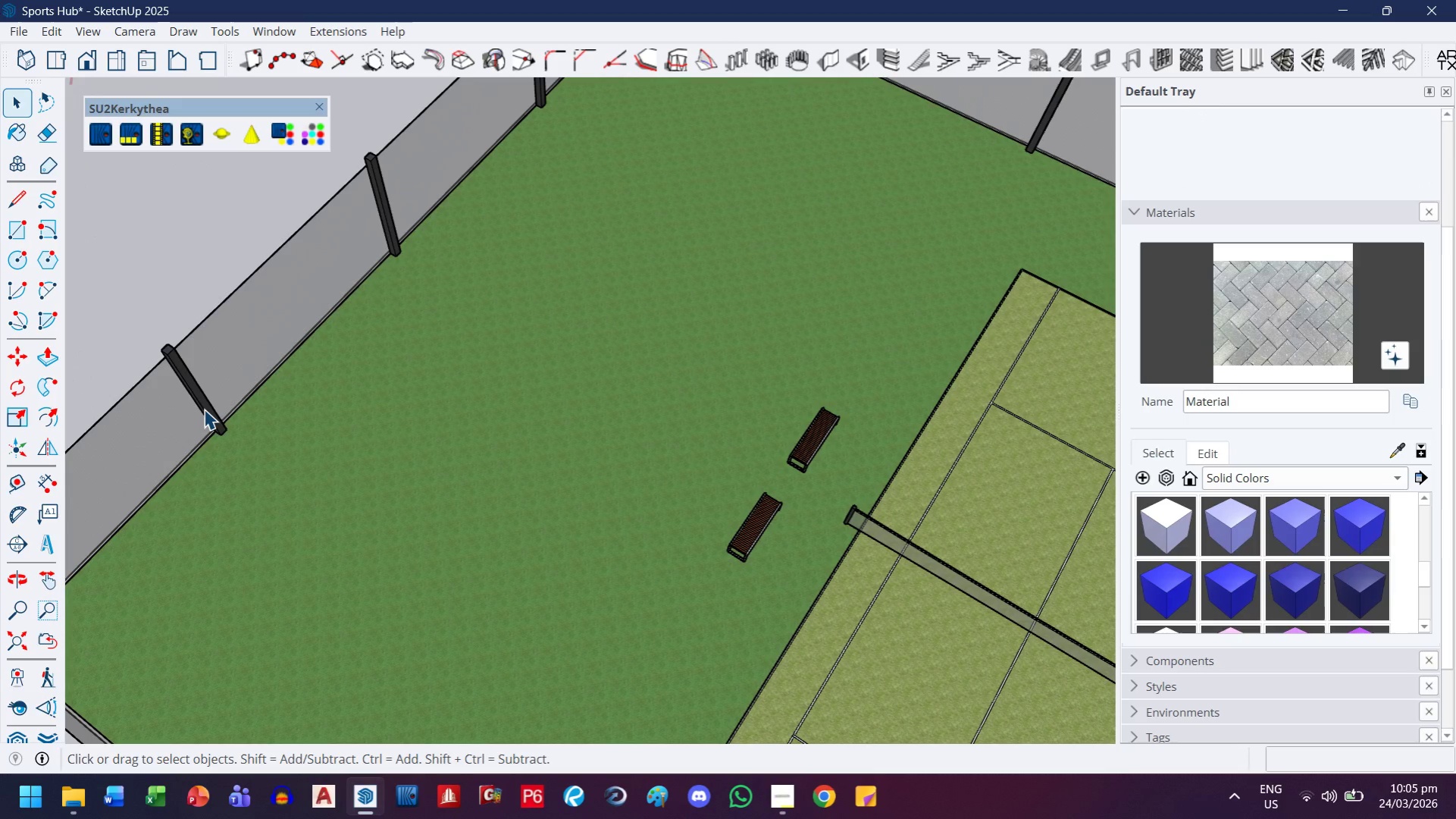 
left_click([204, 409])
 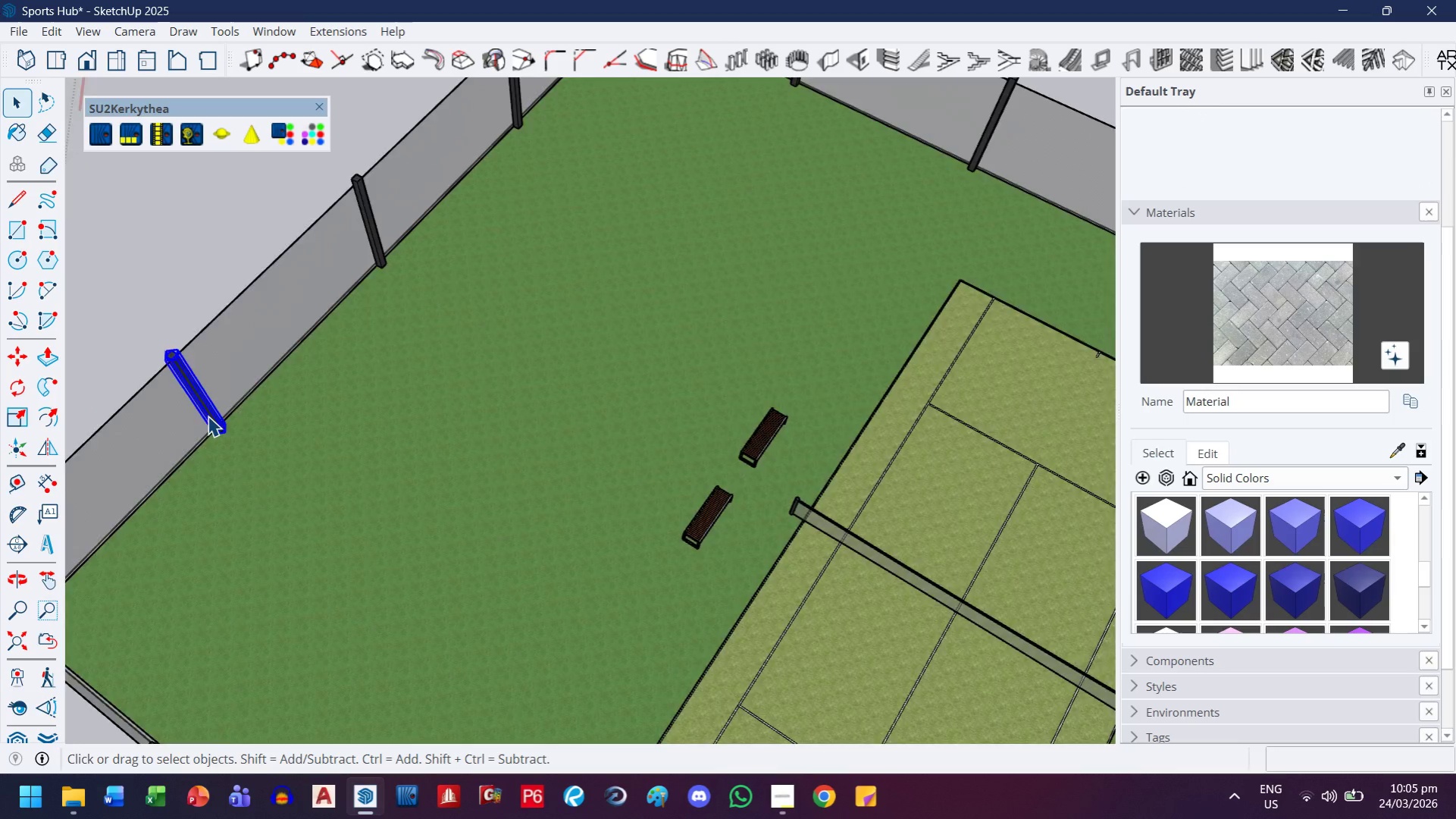 
scroll: coordinate [208, 417], scroll_direction: down, amount: 5.0
 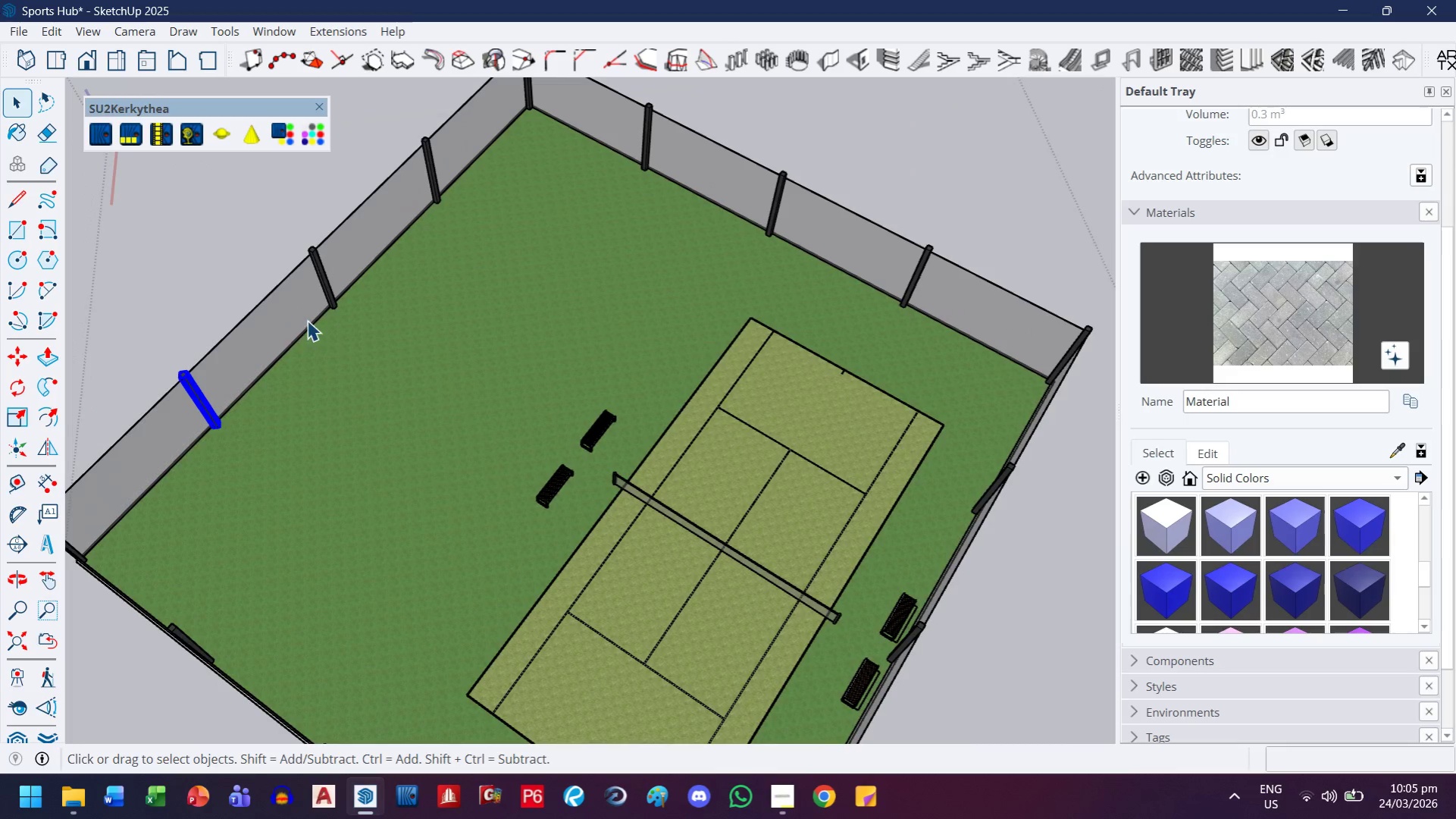 
hold_key(key=ControlLeft, duration=1.5)
left_click([330, 282])
 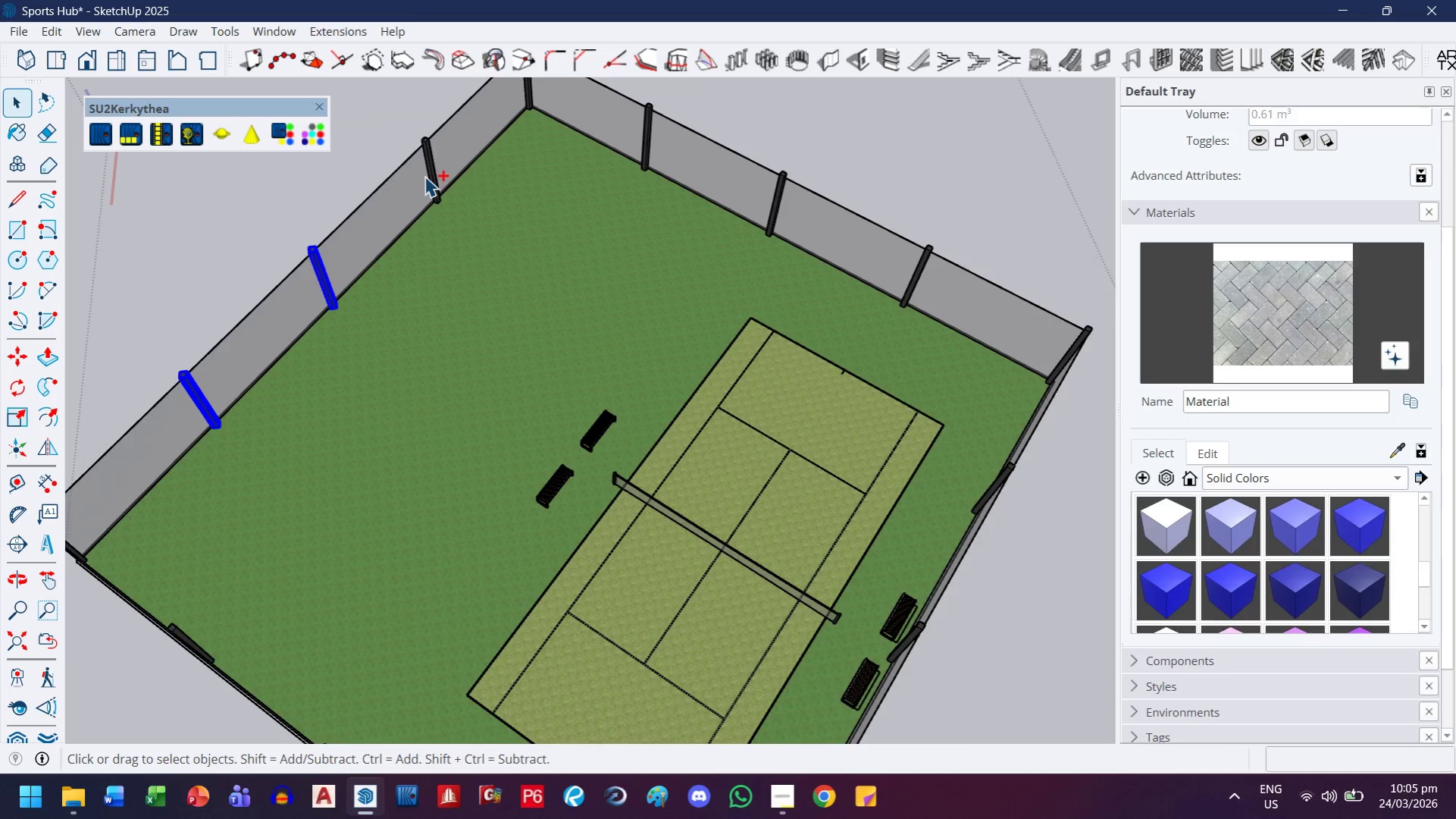 
hold_key(key=ControlLeft, duration=1.52)
left_click([431, 171])
 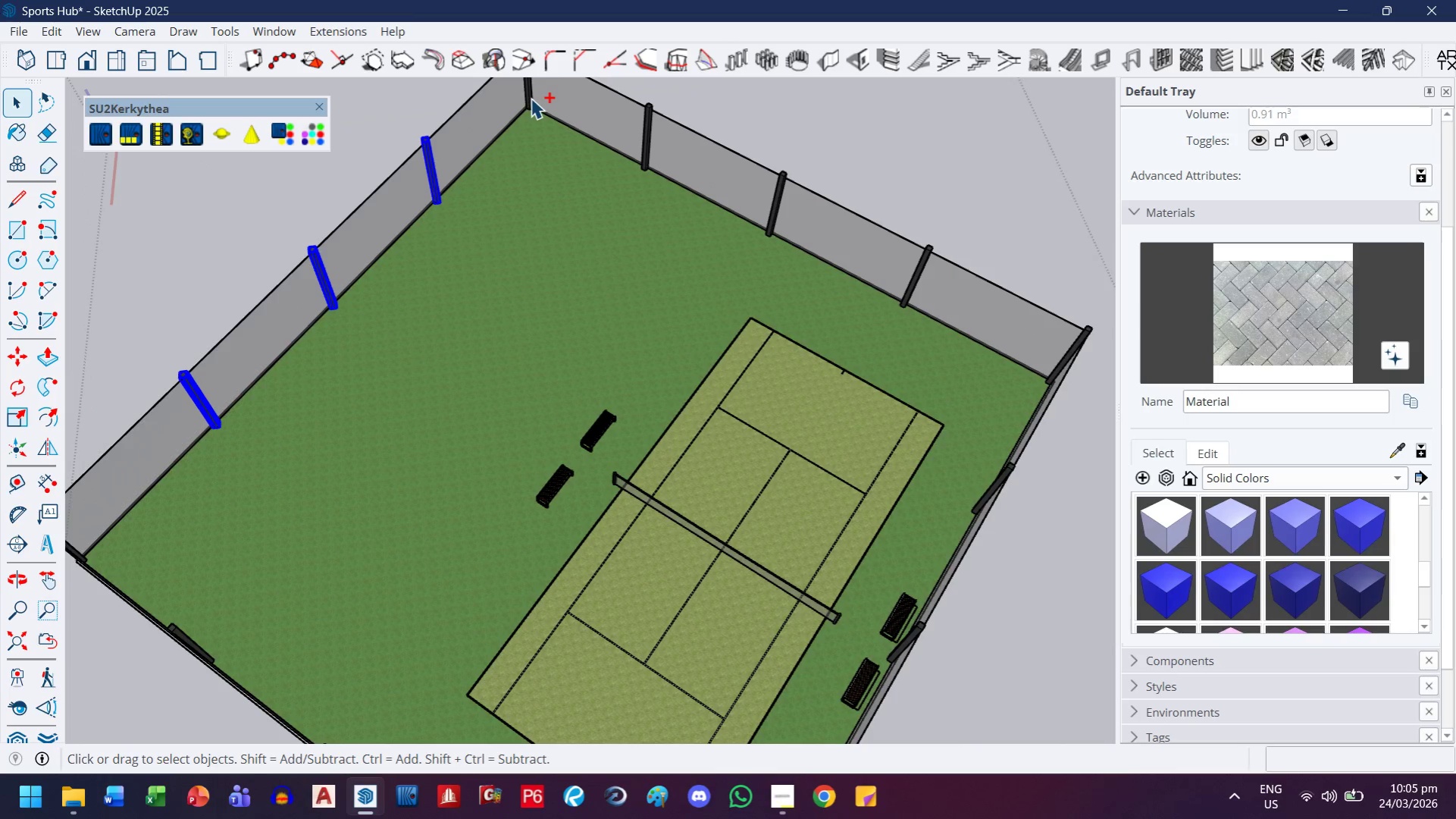 
left_click([531, 98])
 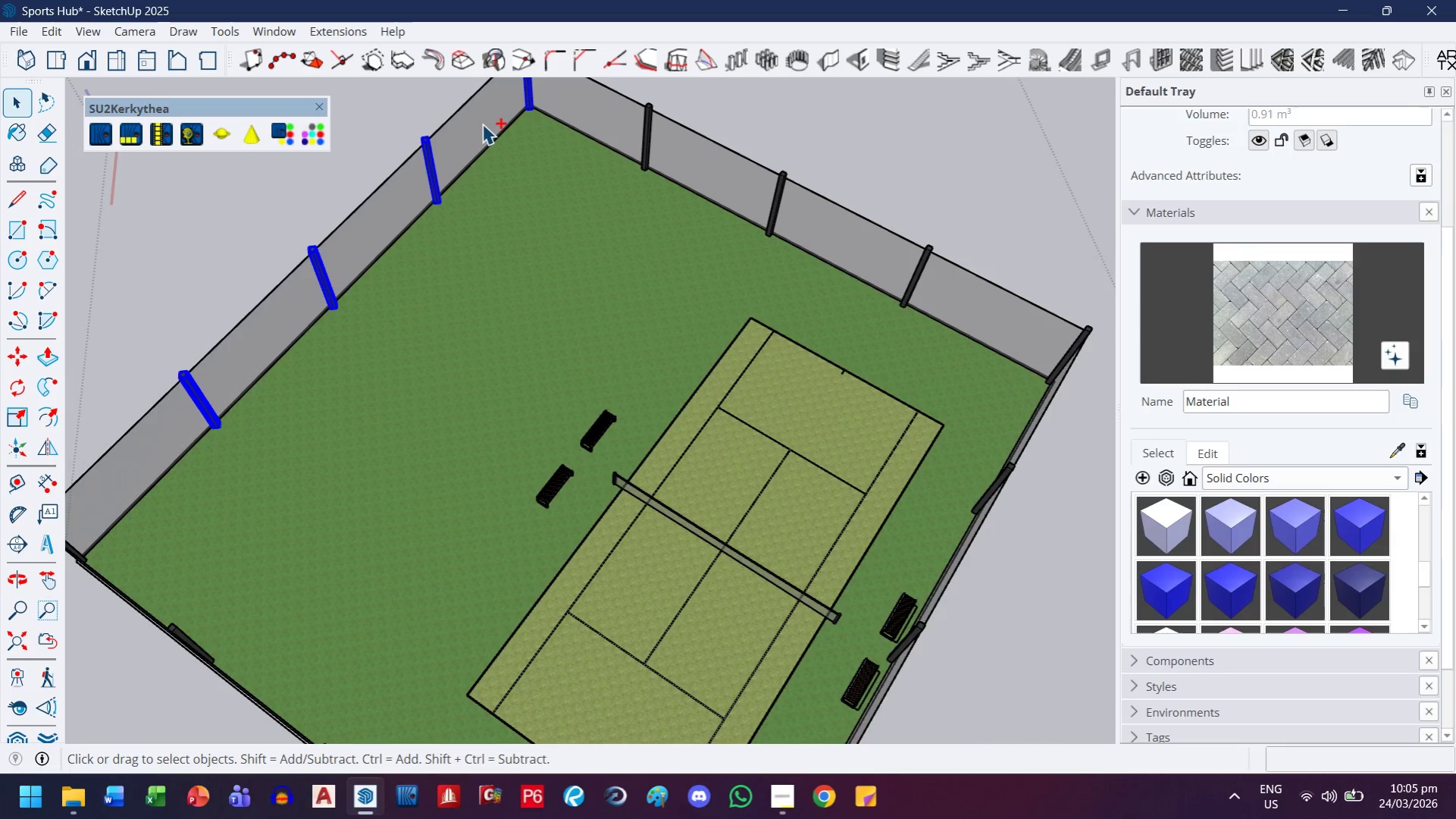 
hold_key(key=ControlLeft, duration=1.5)
double_click([482, 124])
 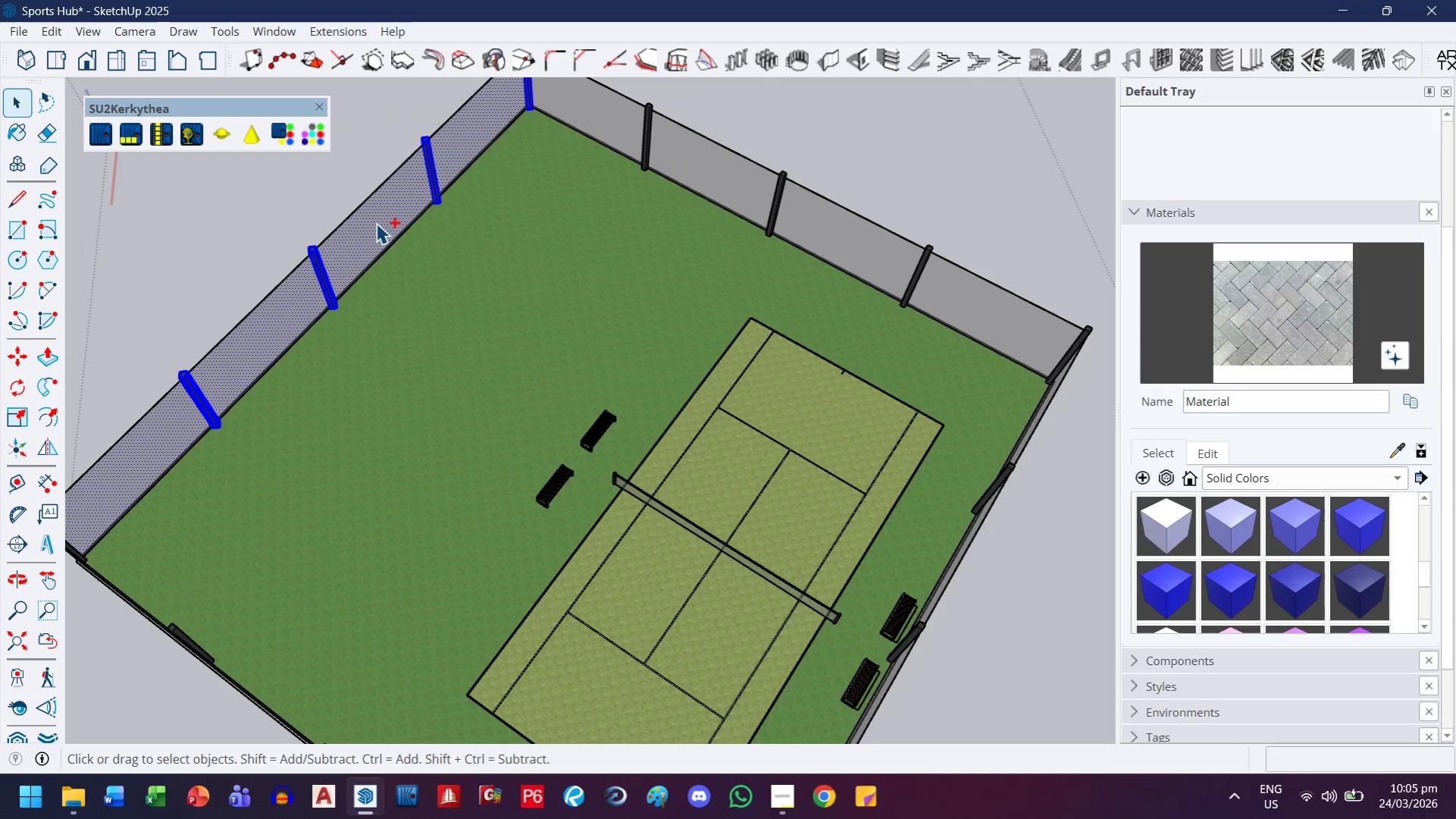 
left_click([376, 223])
 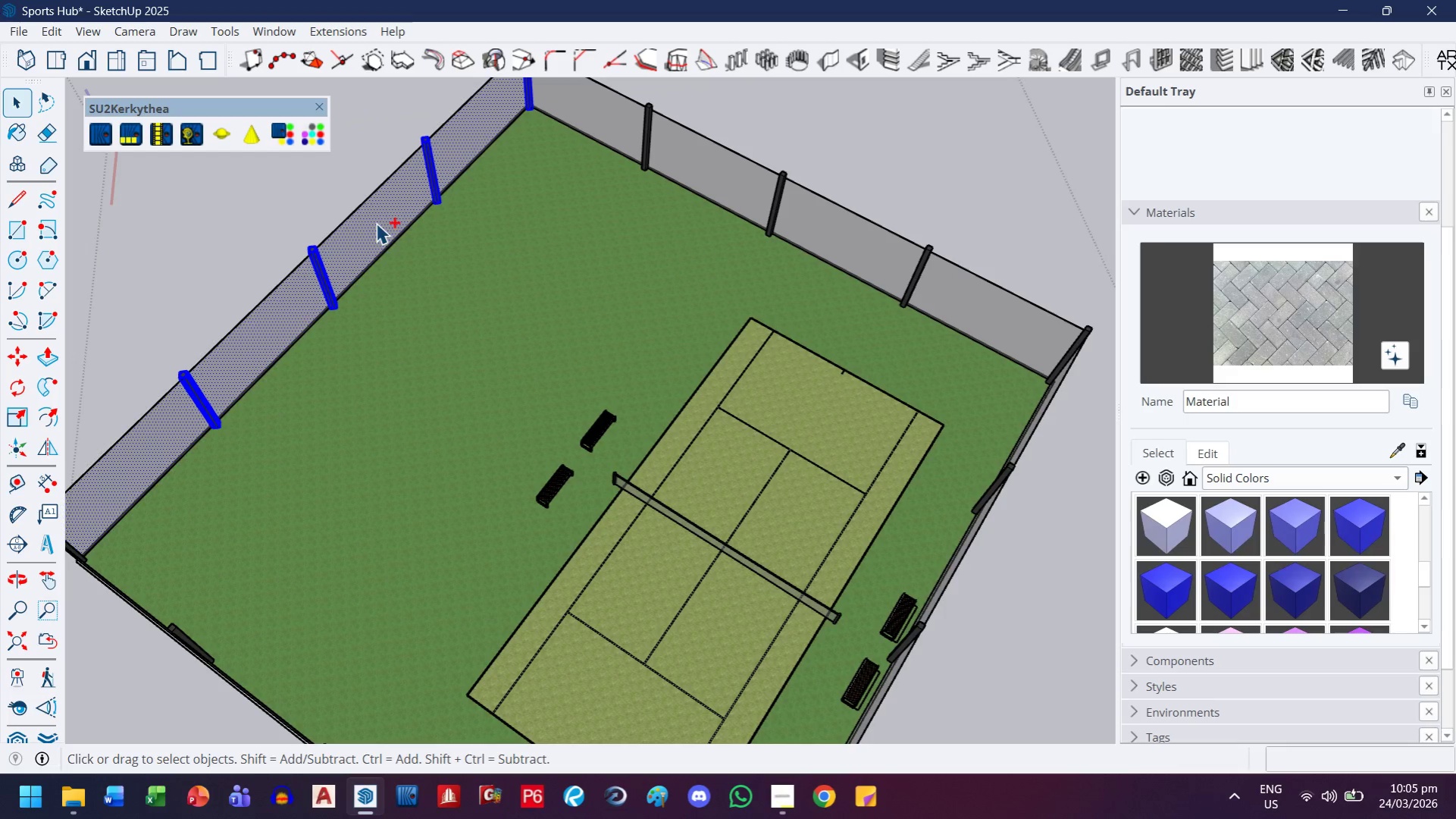 
double_click([376, 223])
 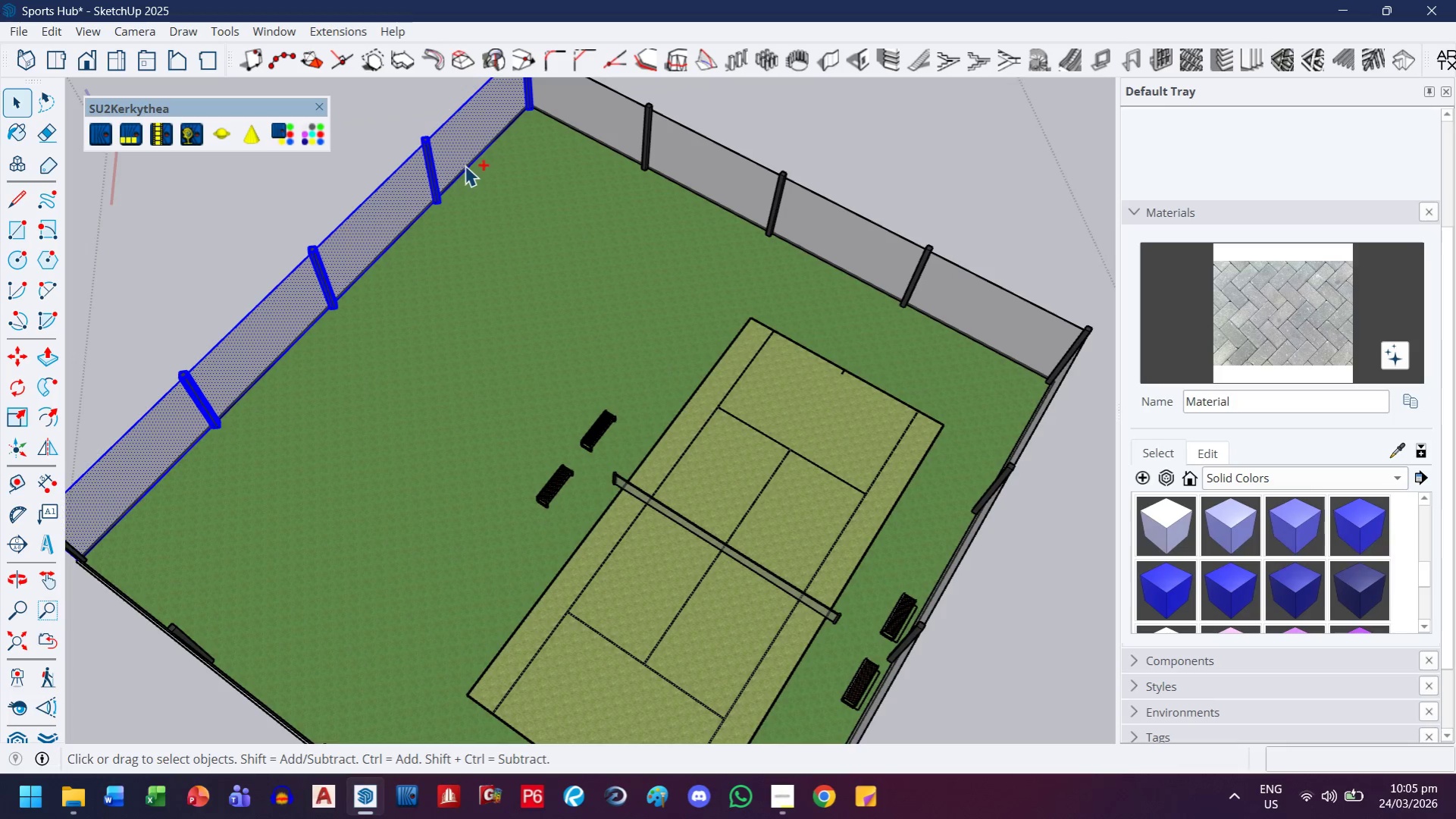 
hold_key(key=ControlLeft, duration=0.67)
 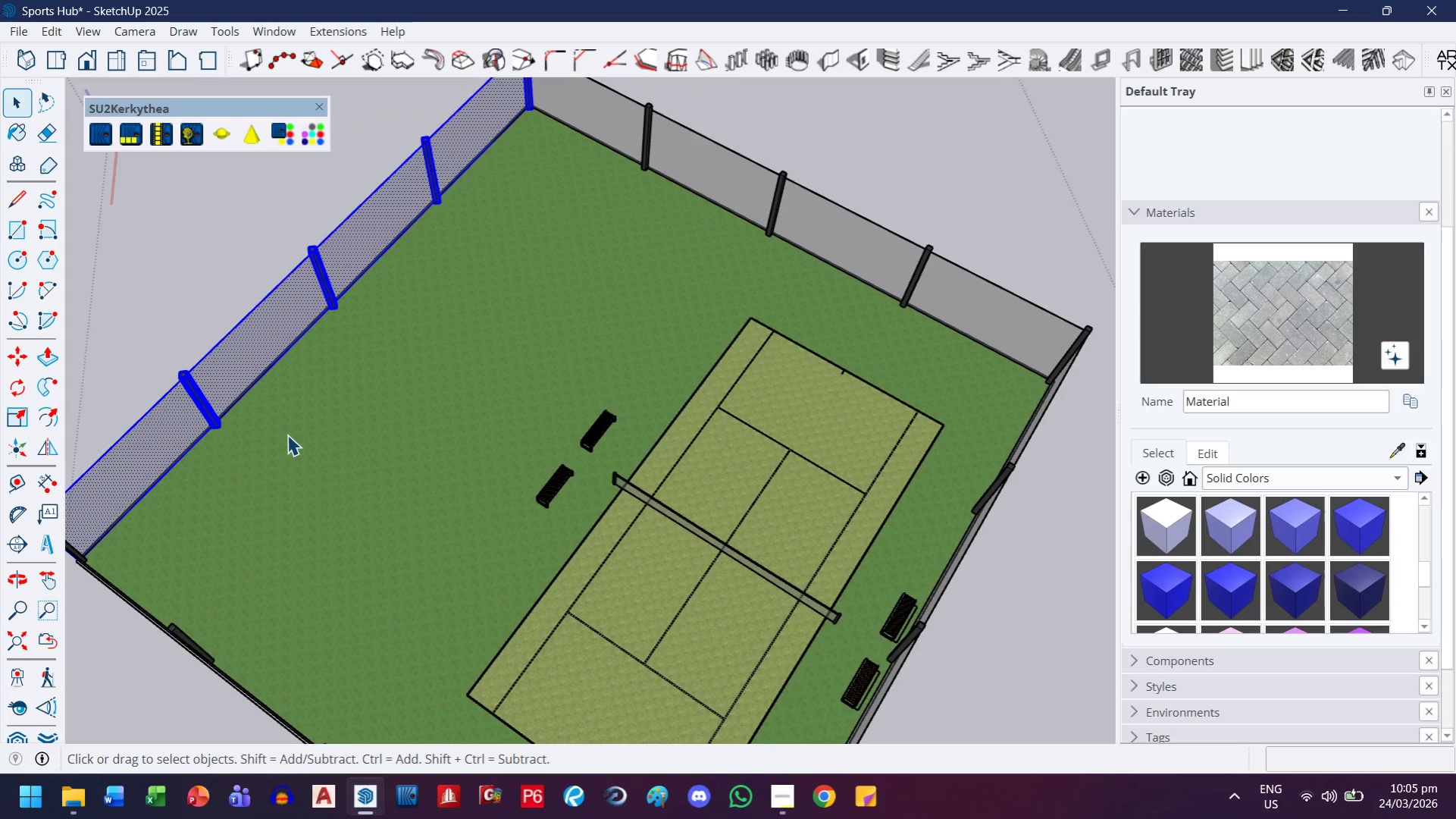 
key(H)
 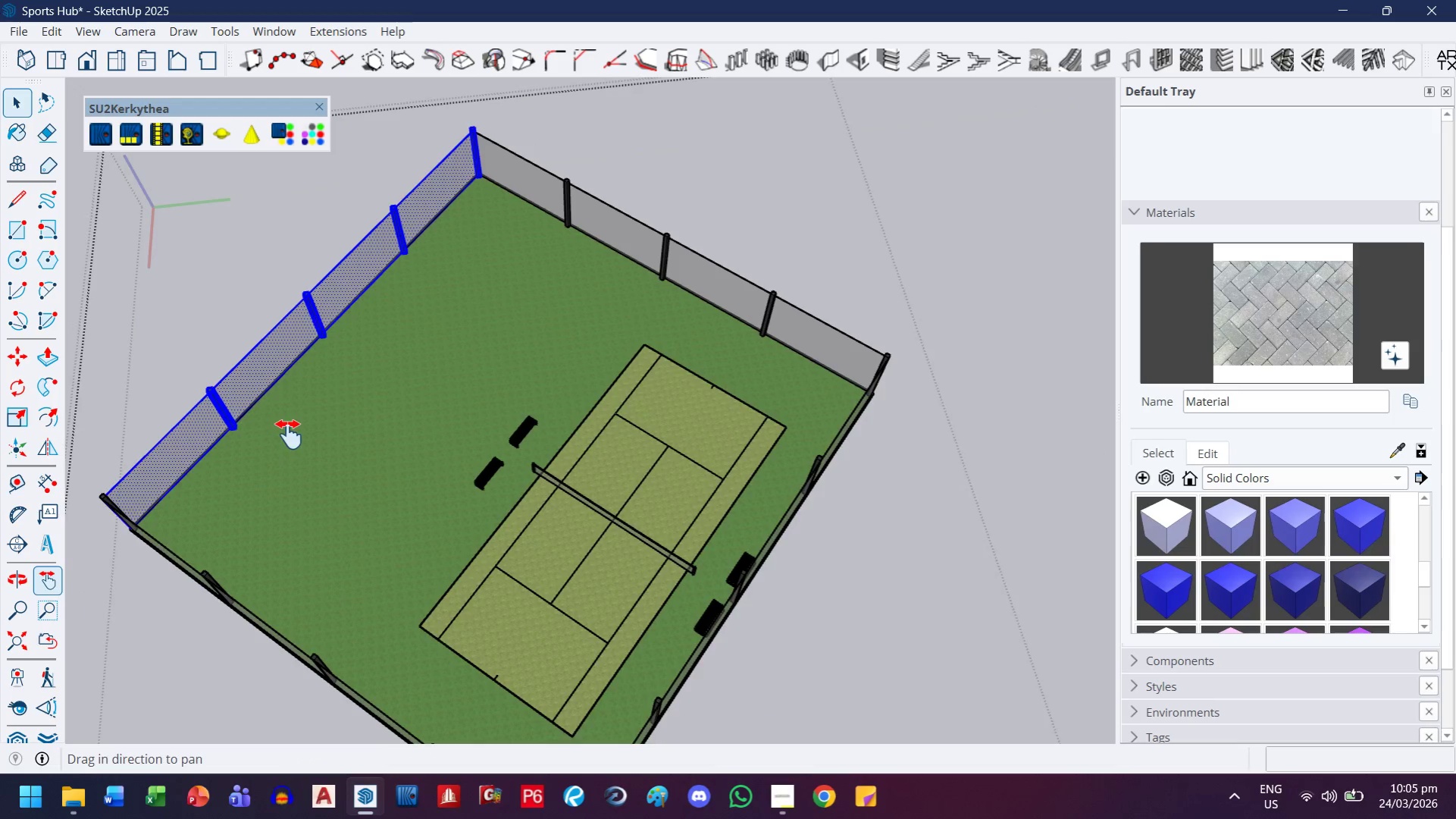 
left_click_drag(start_coordinate=[288, 435], to_coordinate=[585, 402])
 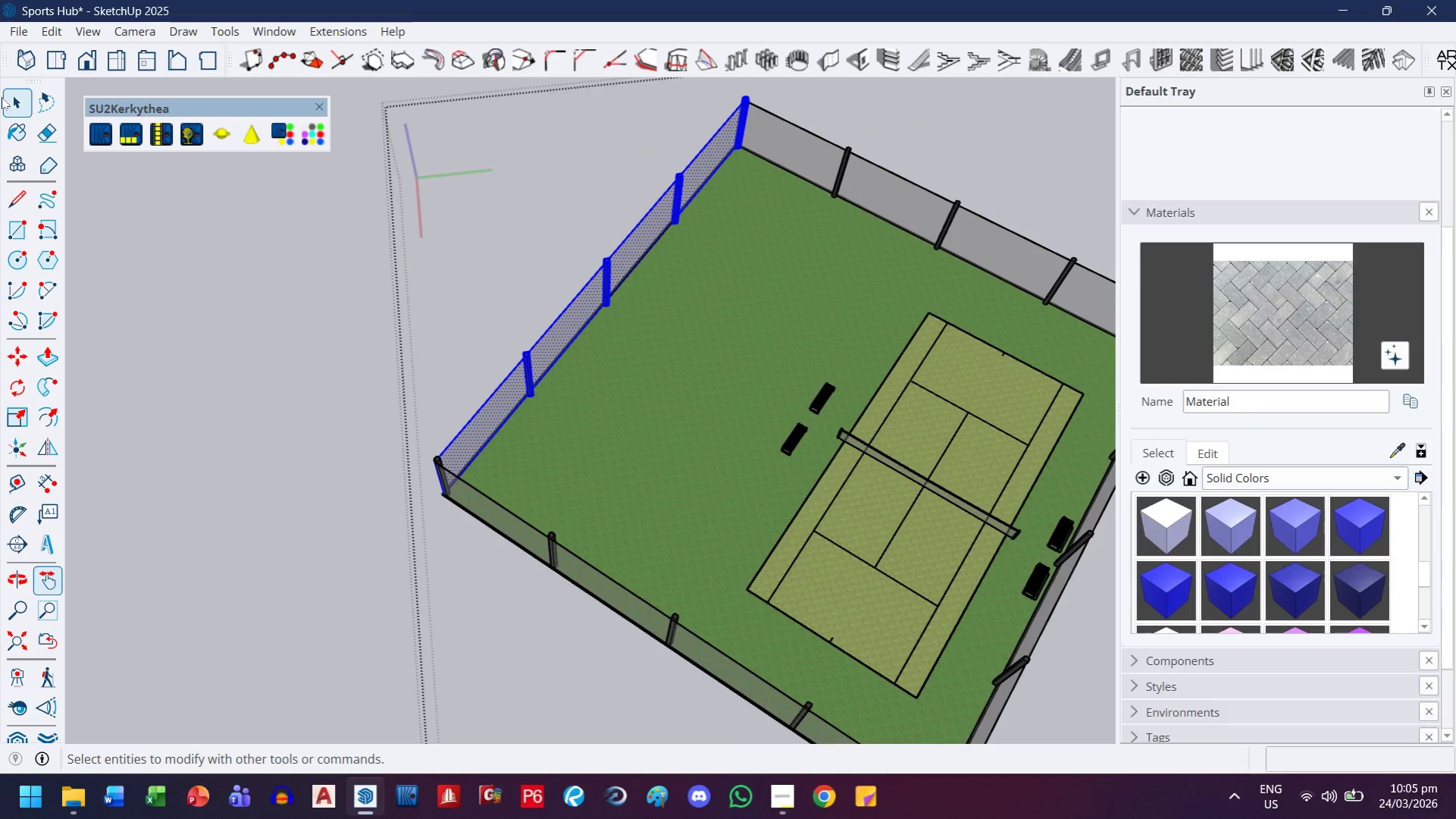 
scroll: coordinate [287, 435], scroll_direction: down, amount: 3.0
 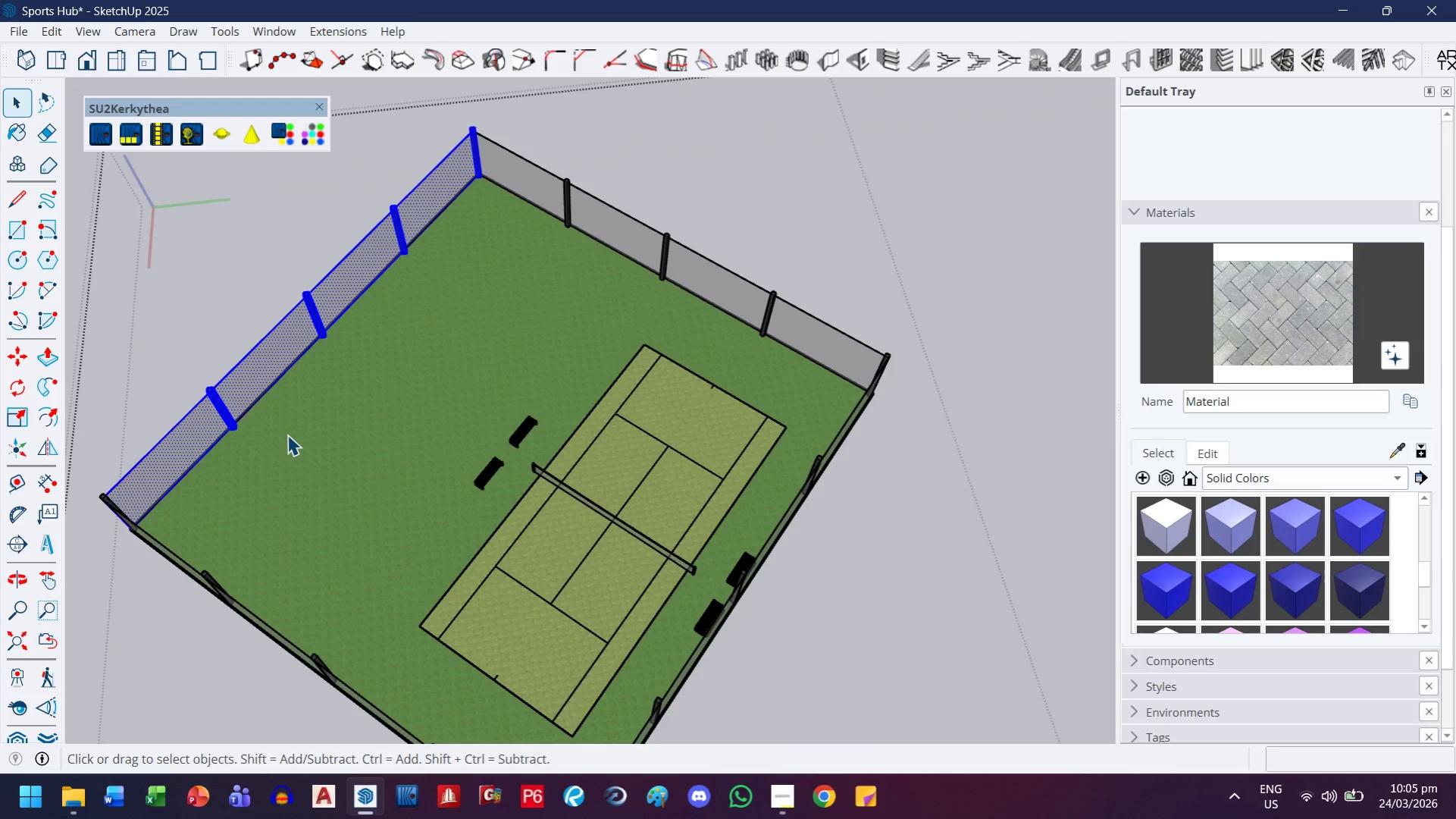 
left_click([12, 107])
 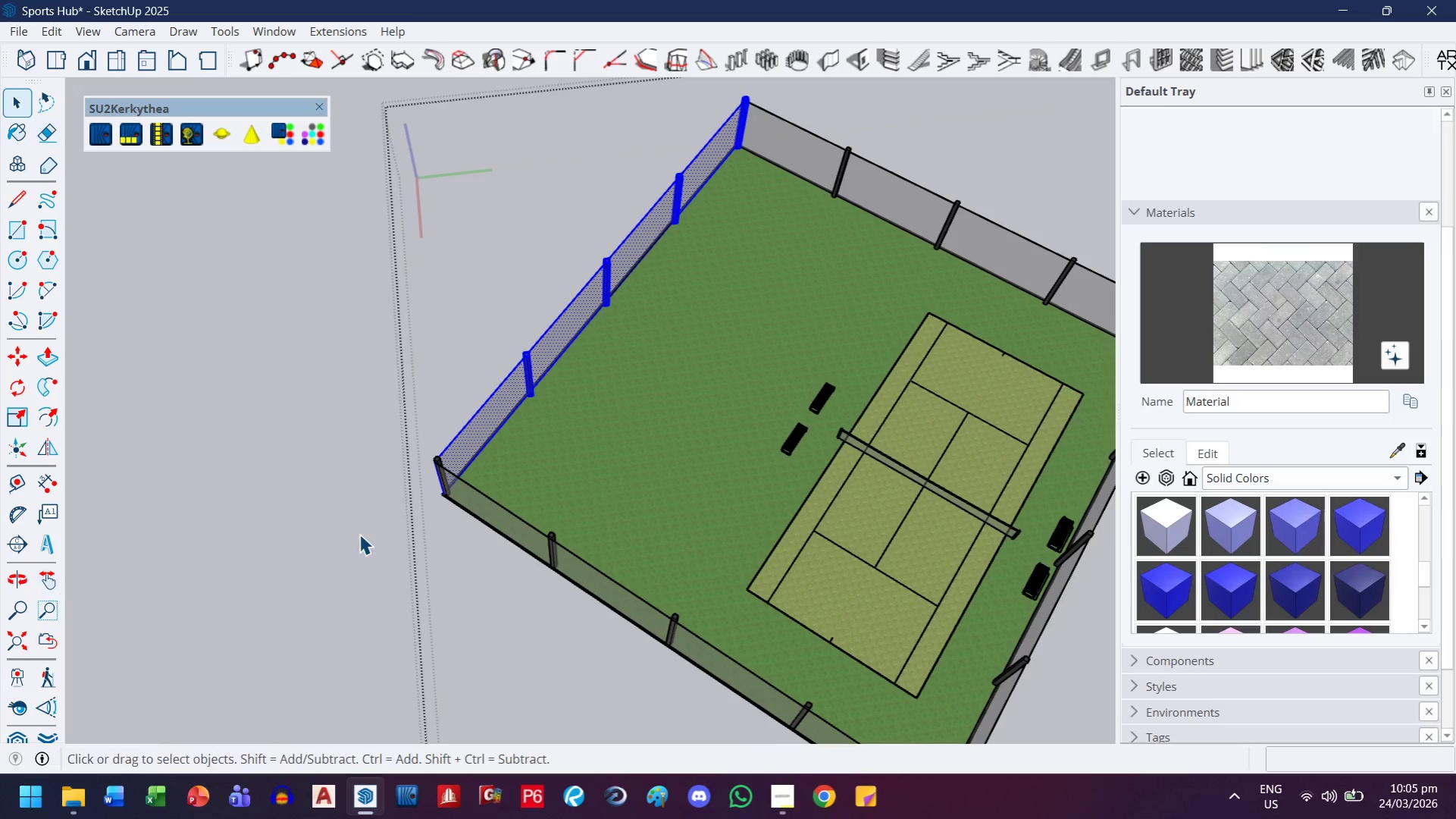 
hold_key(key=ControlLeft, duration=1.36)
 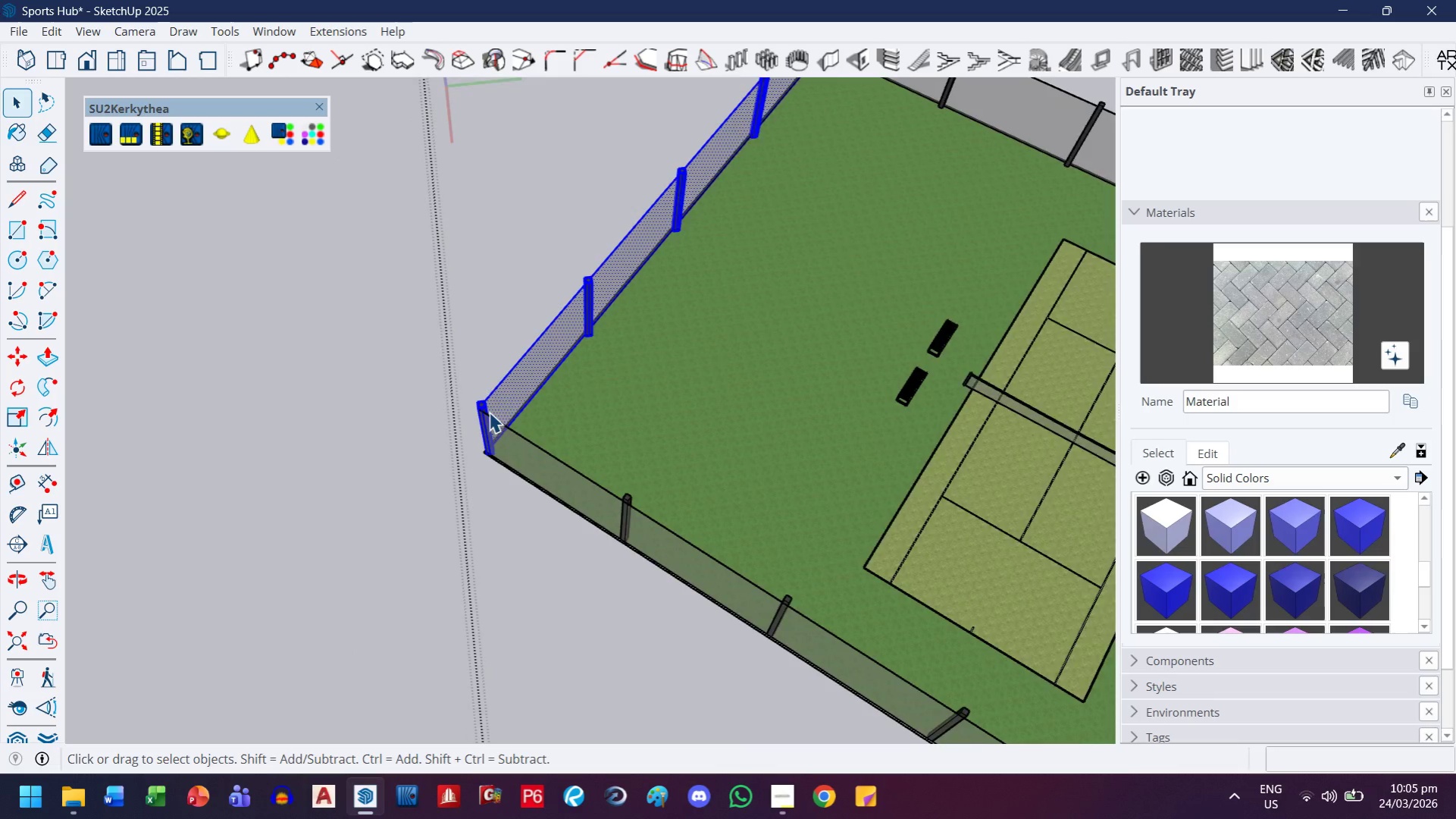 
scroll: coordinate [438, 491], scroll_direction: up, amount: 7.0
 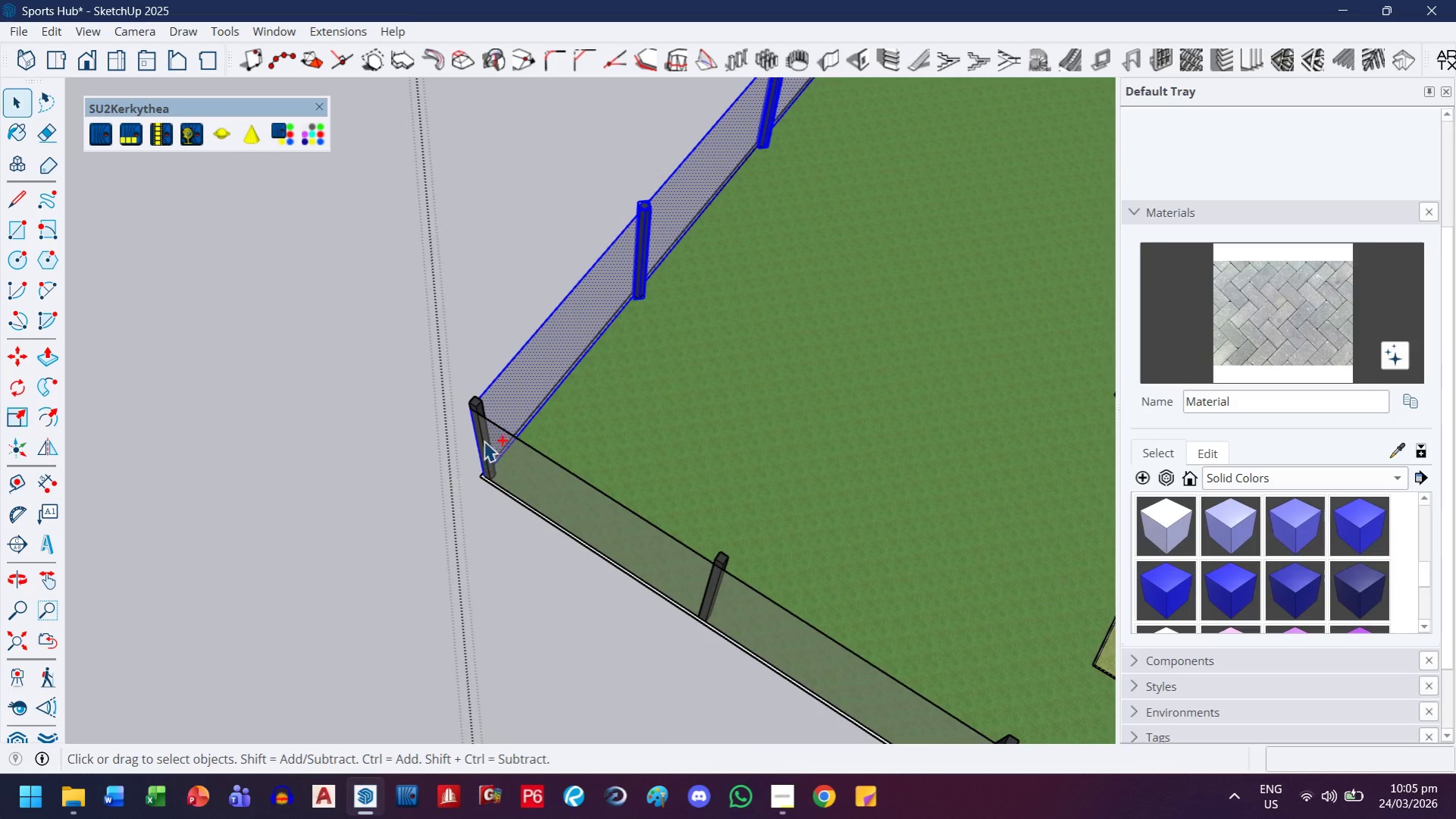 
left_click([480, 407])
 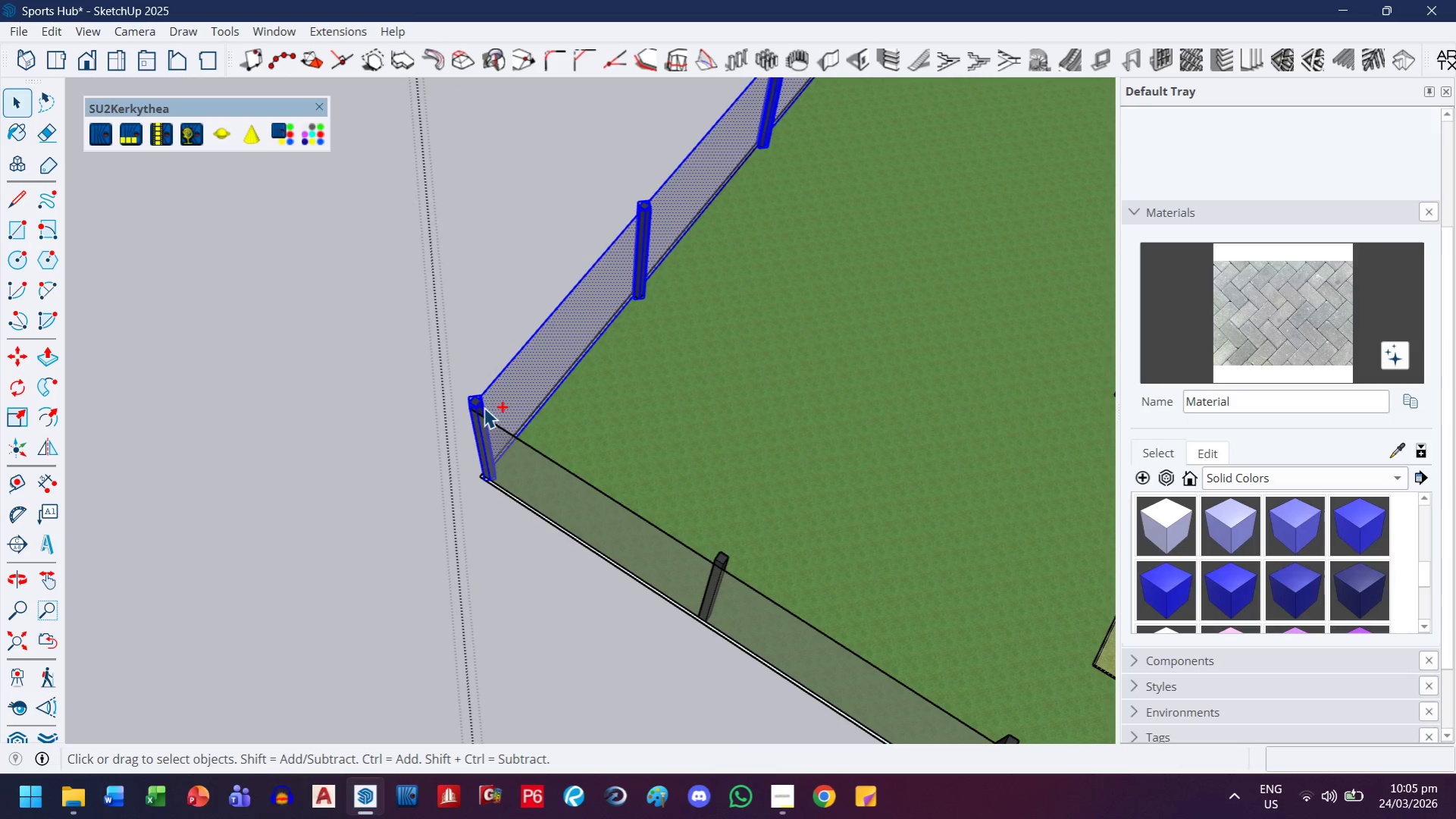 
hold_key(key=ControlLeft, duration=14.73)
 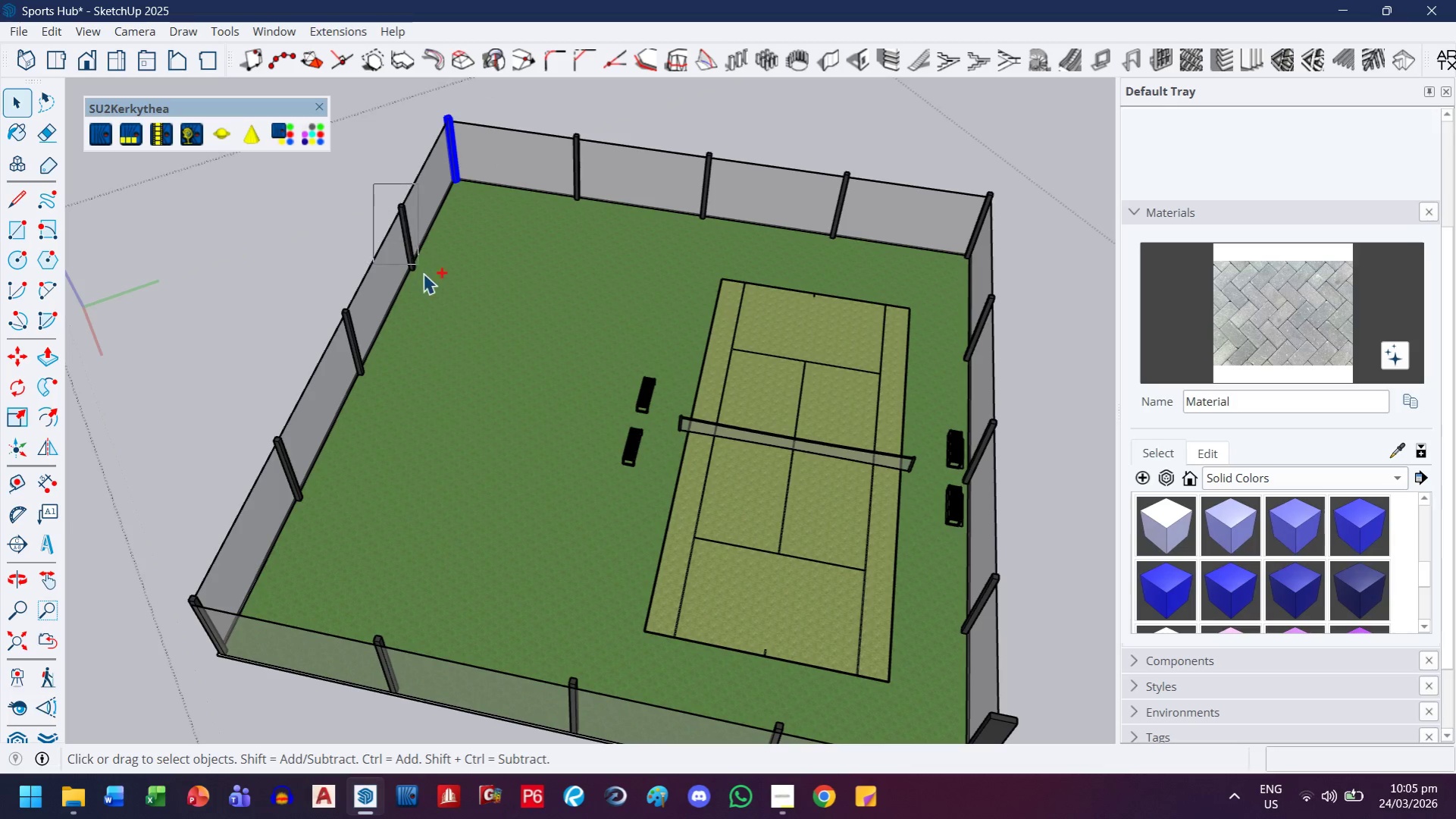 
key(H)
 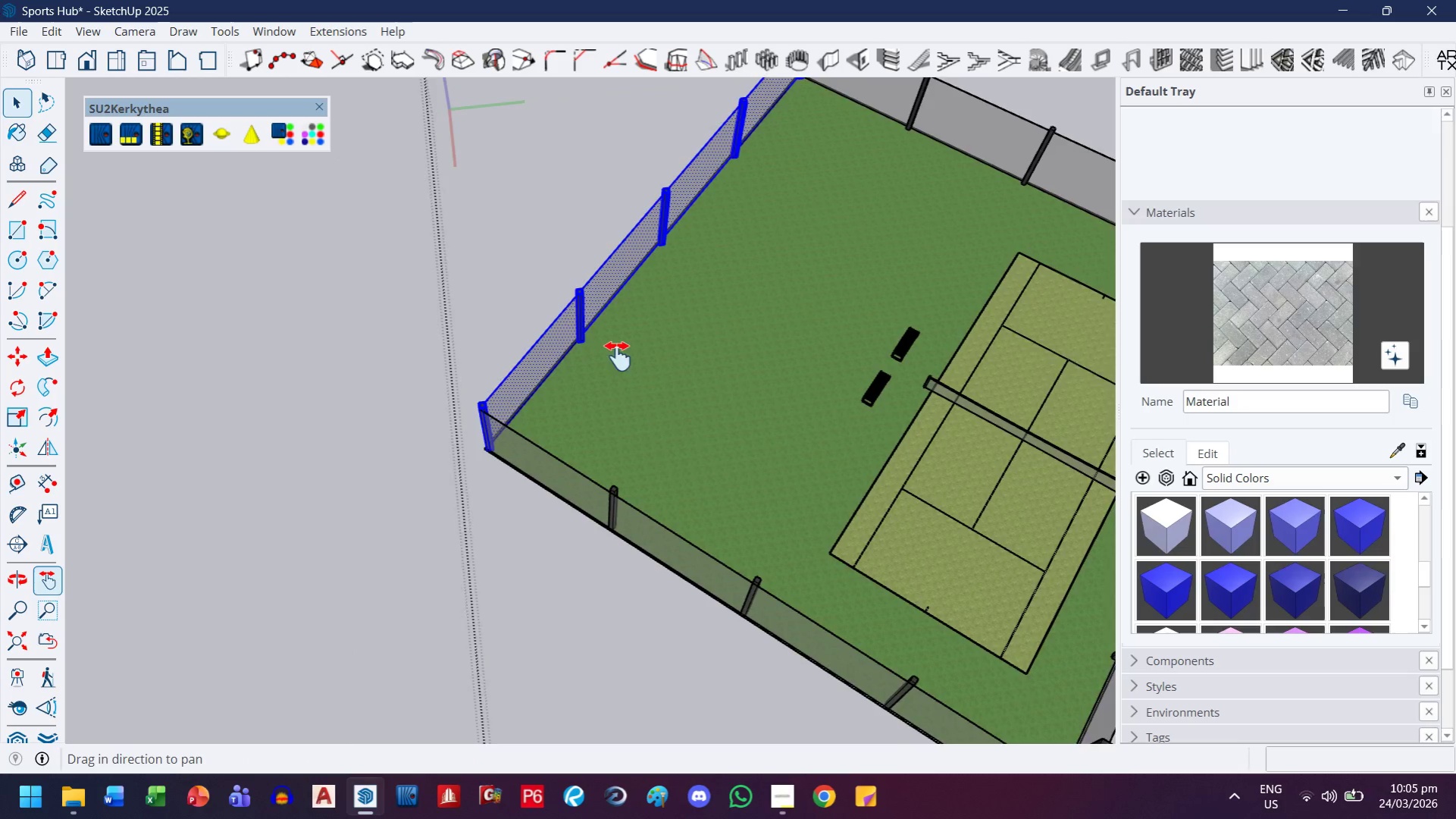 
left_click_drag(start_coordinate=[628, 349], to_coordinate=[313, 551])
 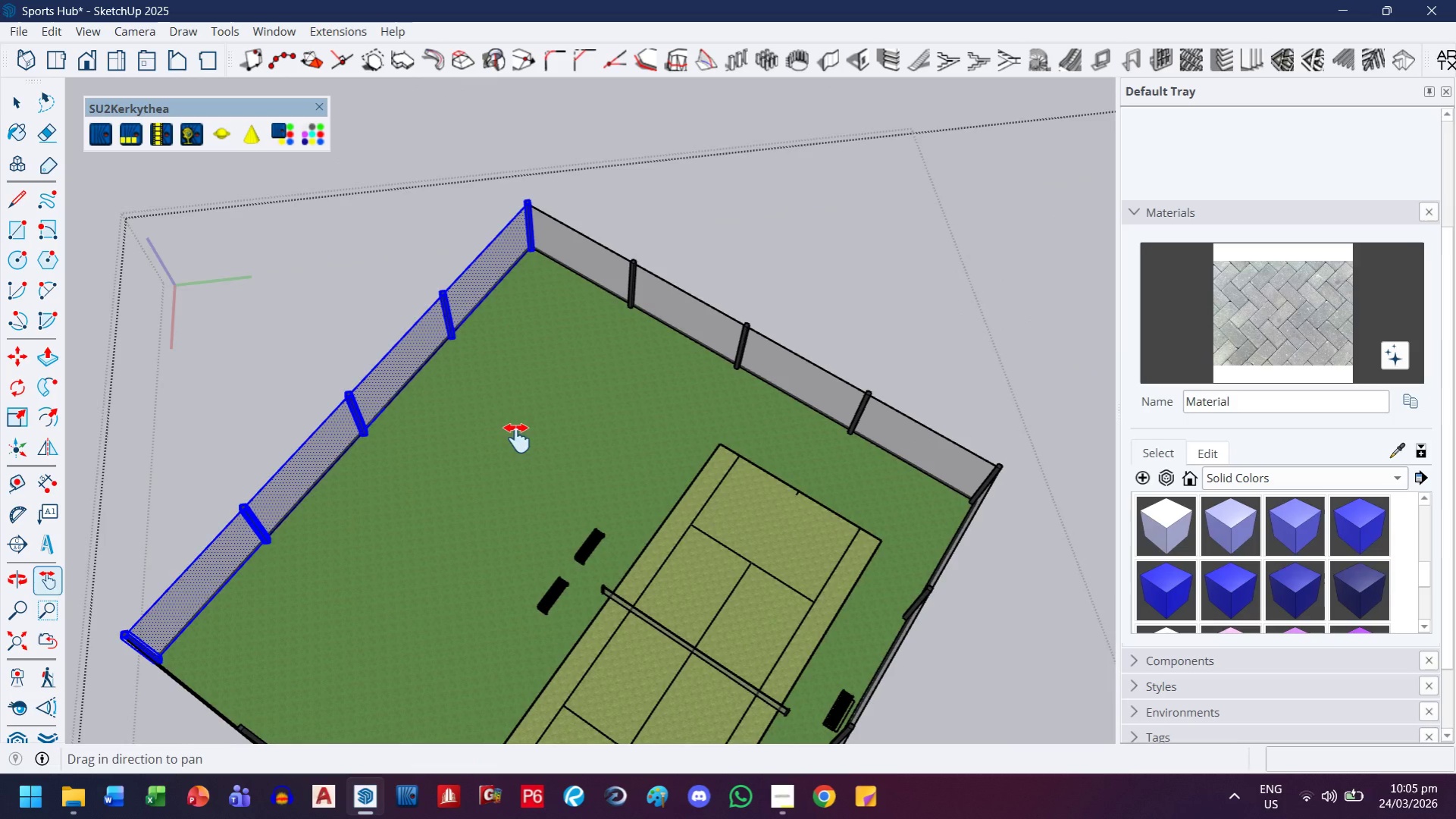 
scroll: coordinate [490, 411], scroll_direction: down, amount: 6.0
 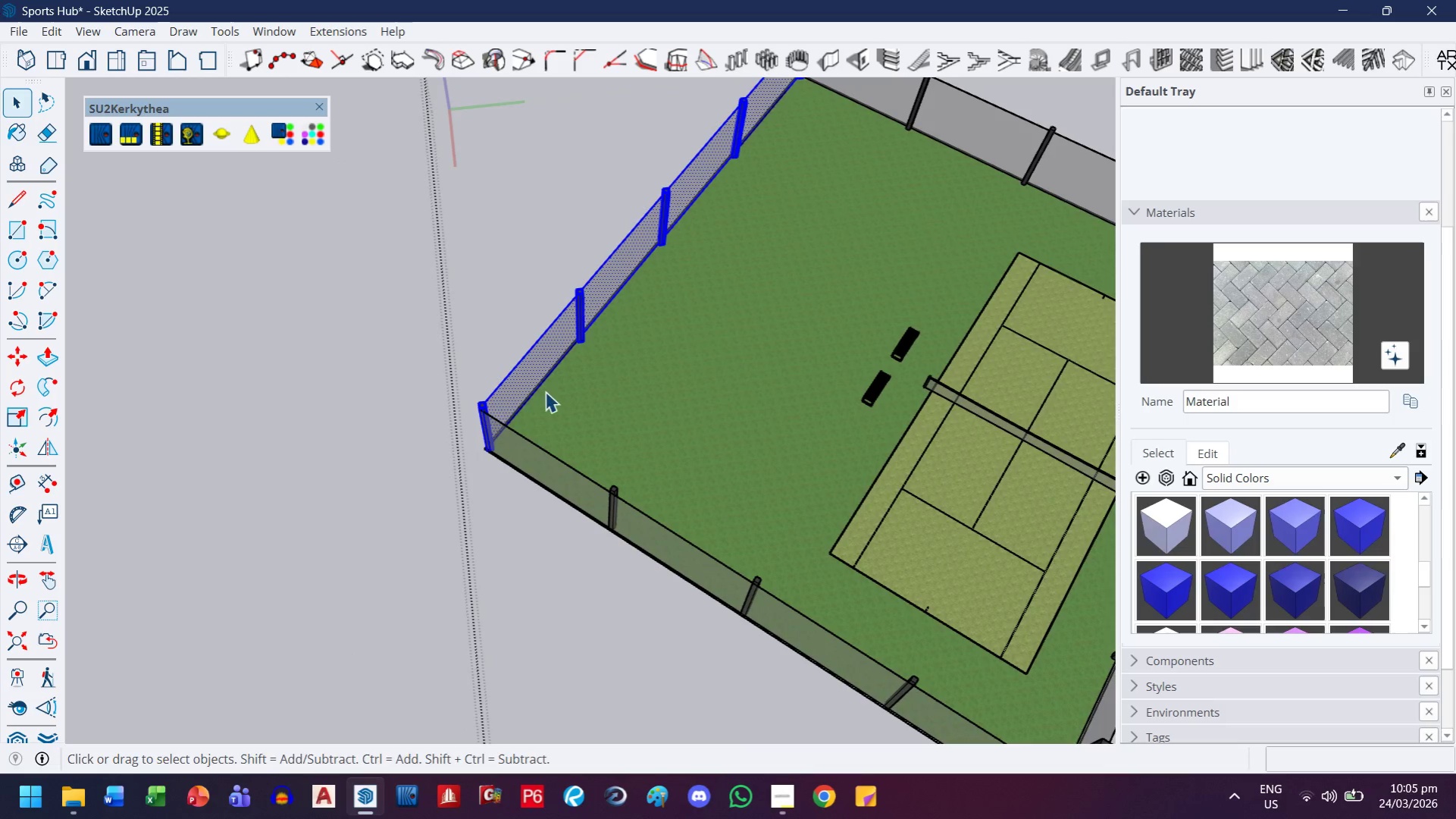 
left_click_drag(start_coordinate=[521, 434], to_coordinate=[472, 358])
 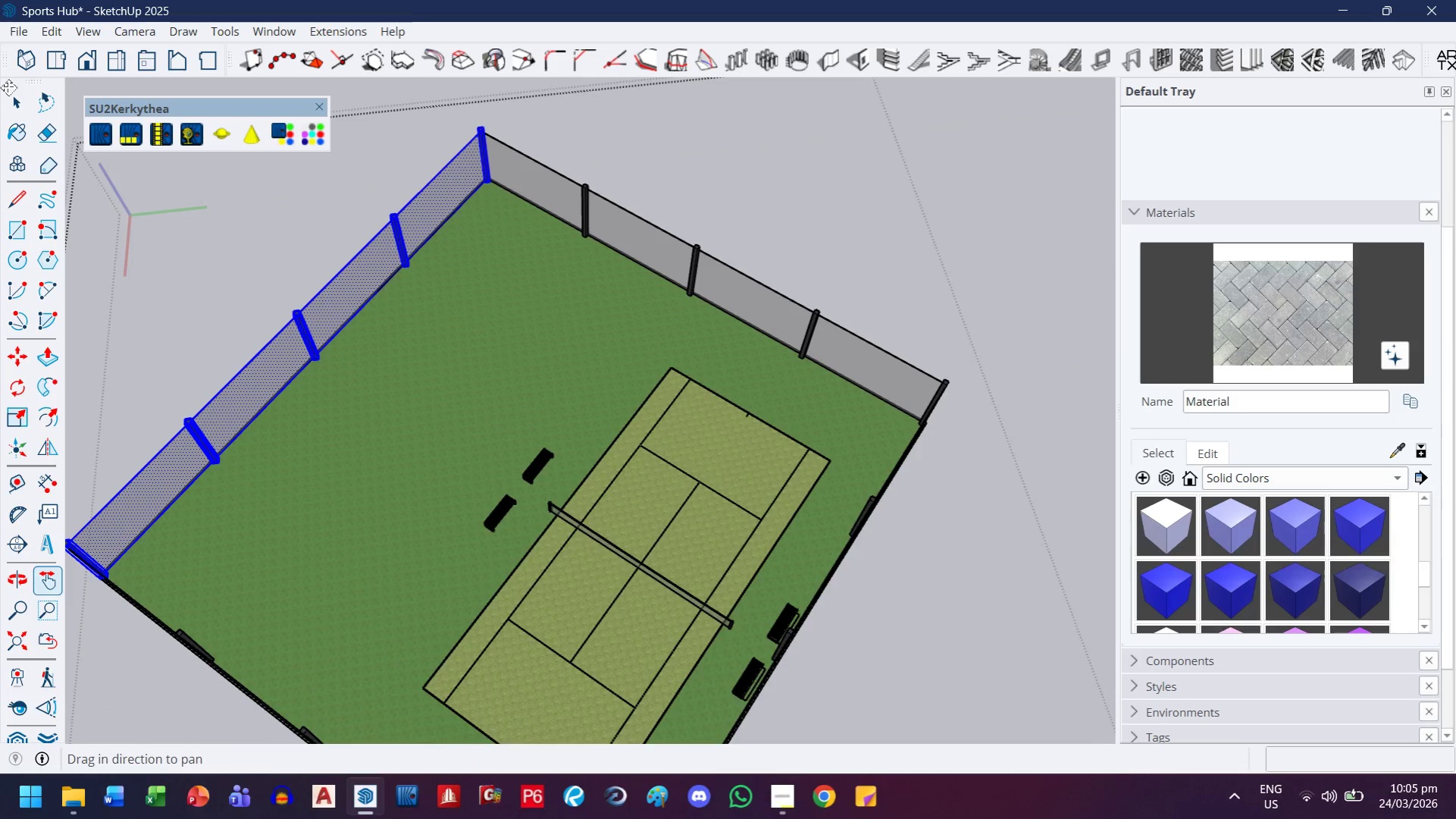 
left_click([6, 96])
 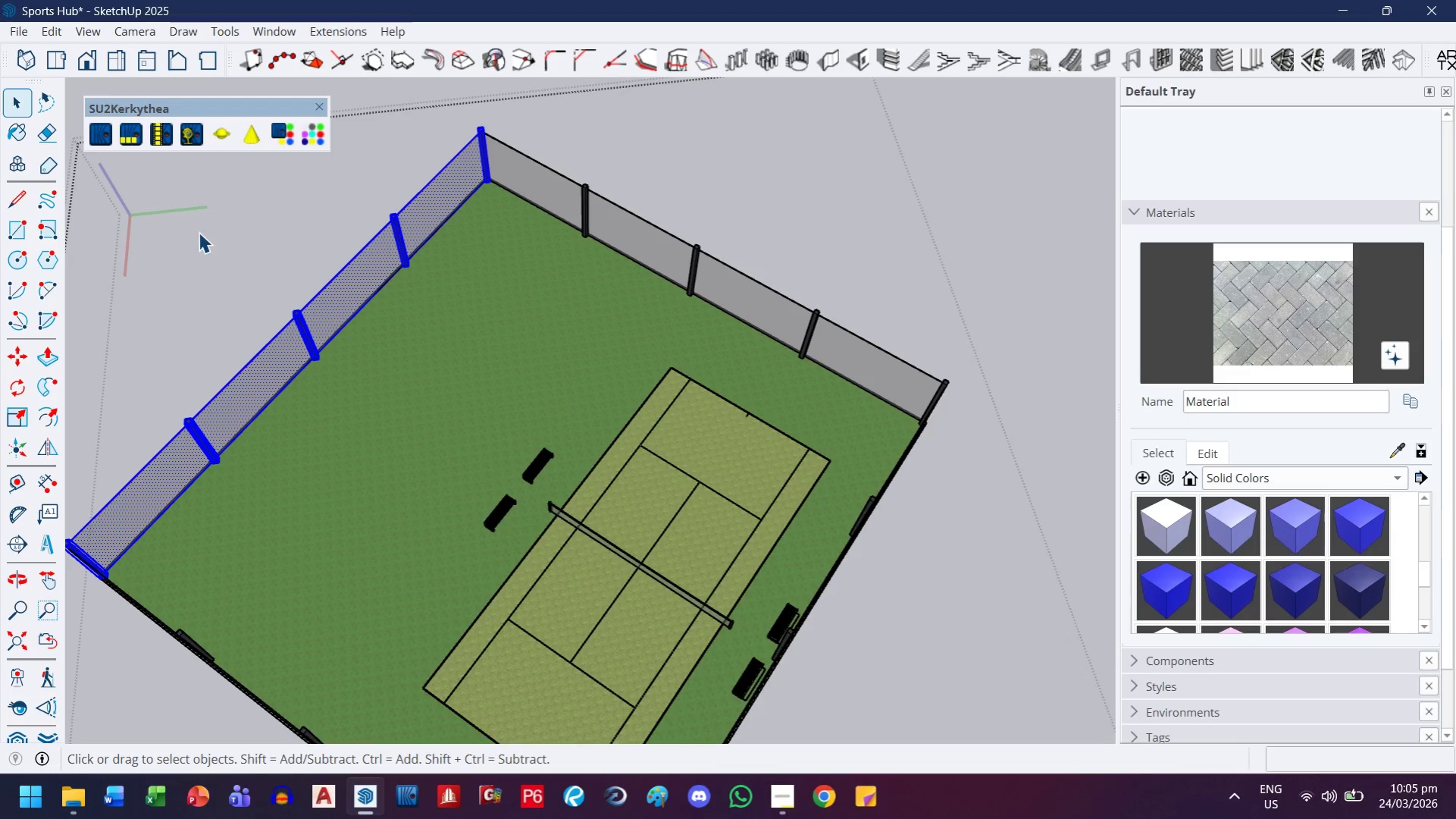 
key(M)
 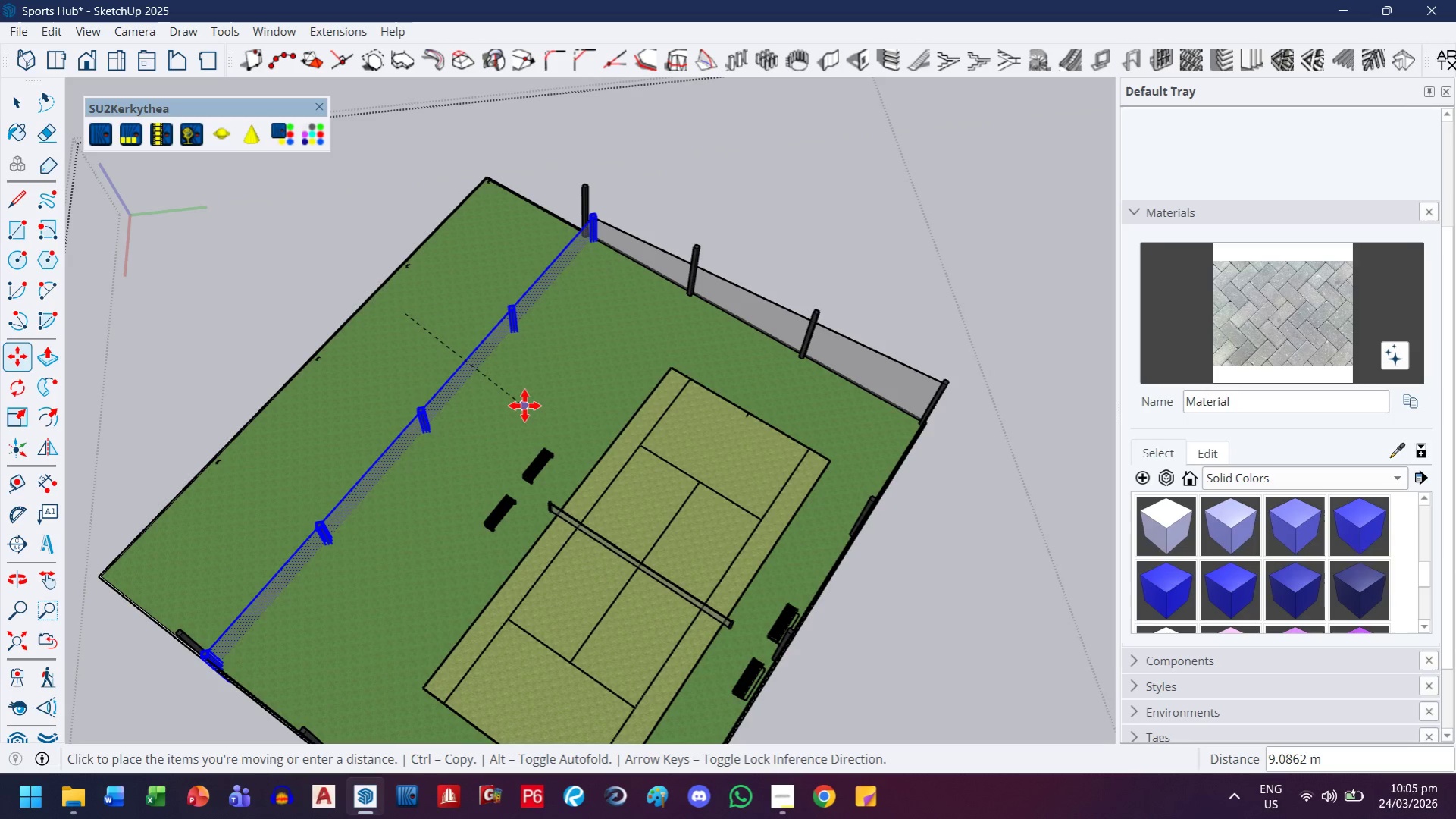 
key(Escape)
 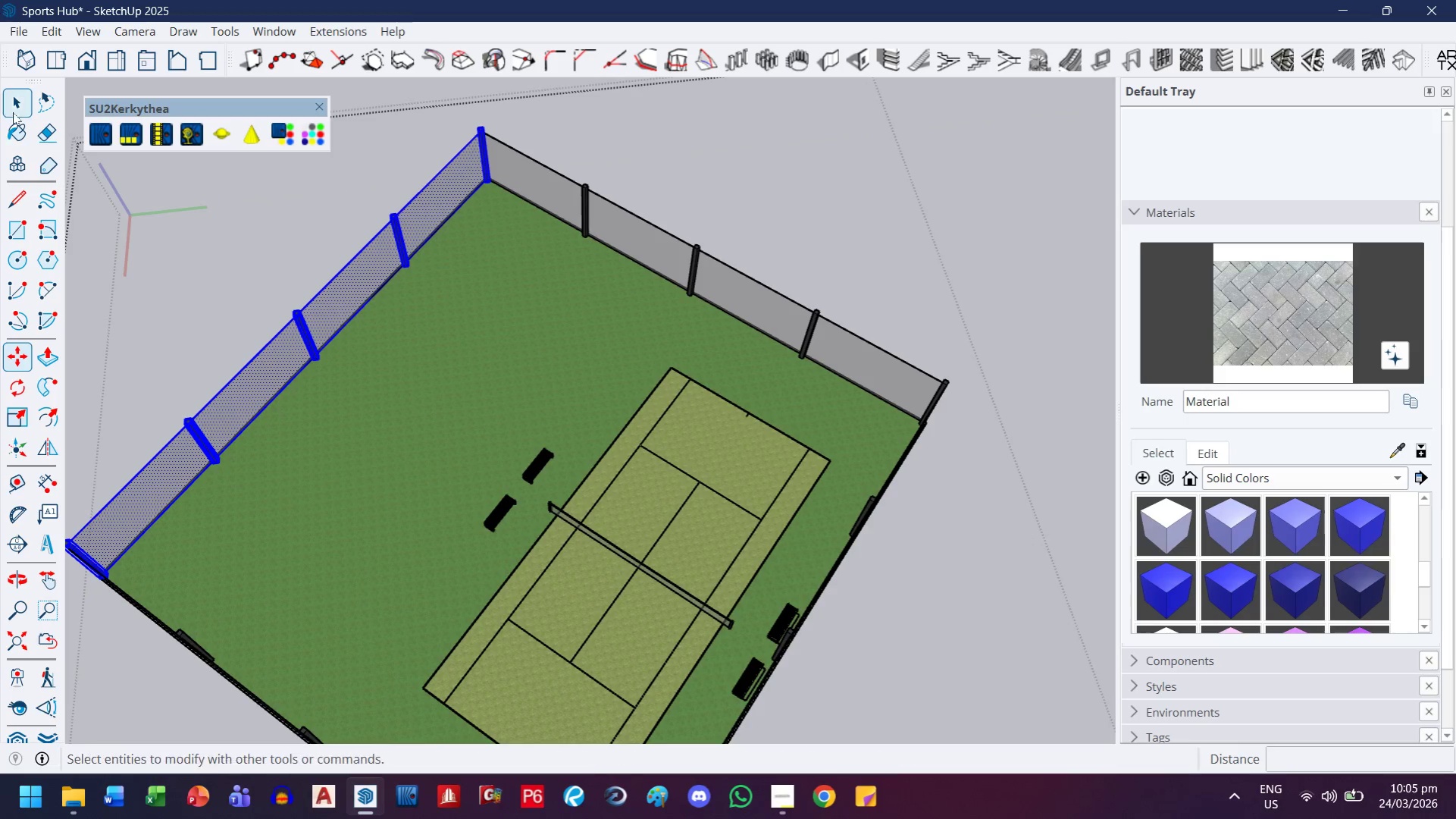 
left_click([17, 105])
 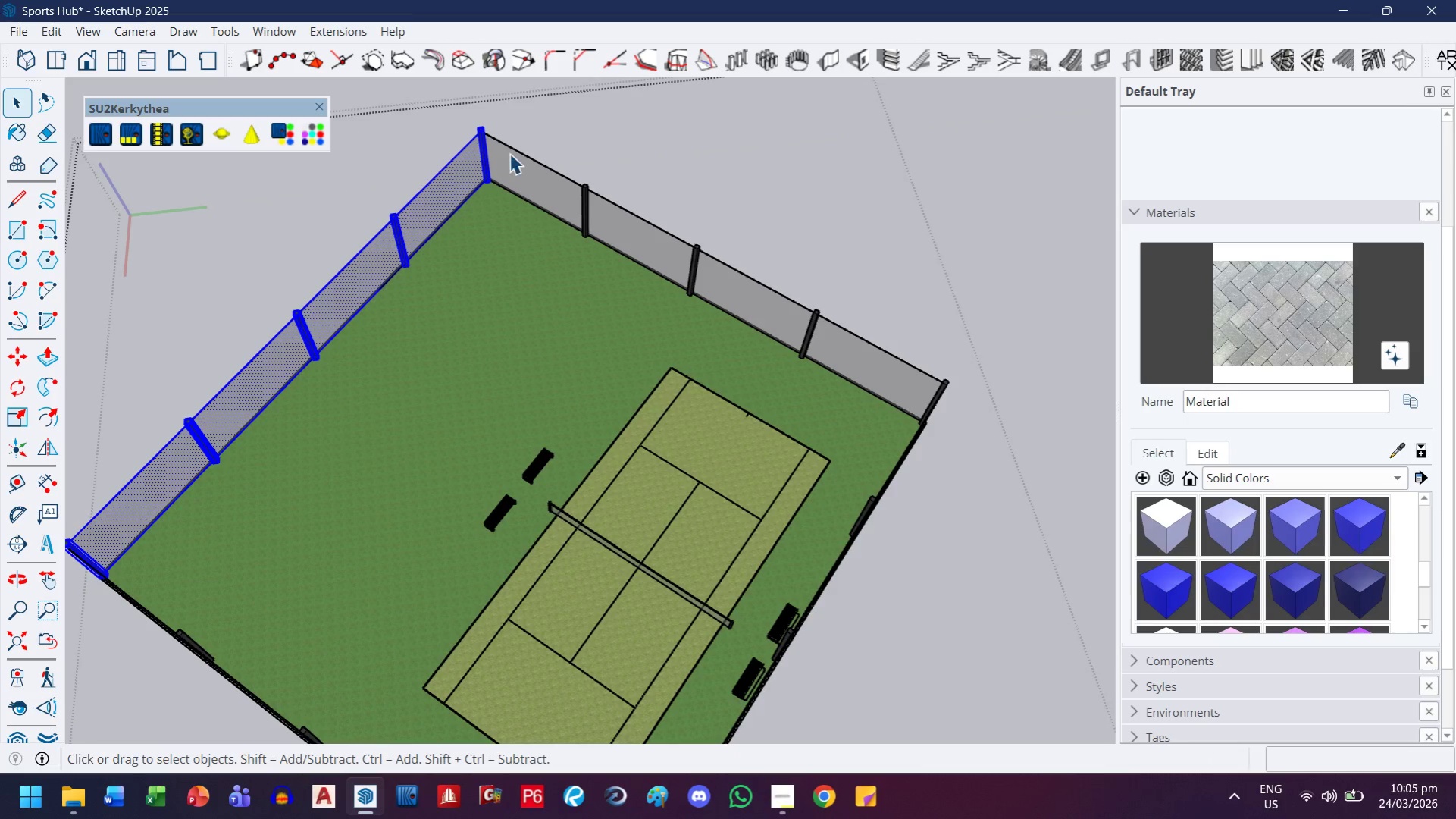 
key(Escape)
 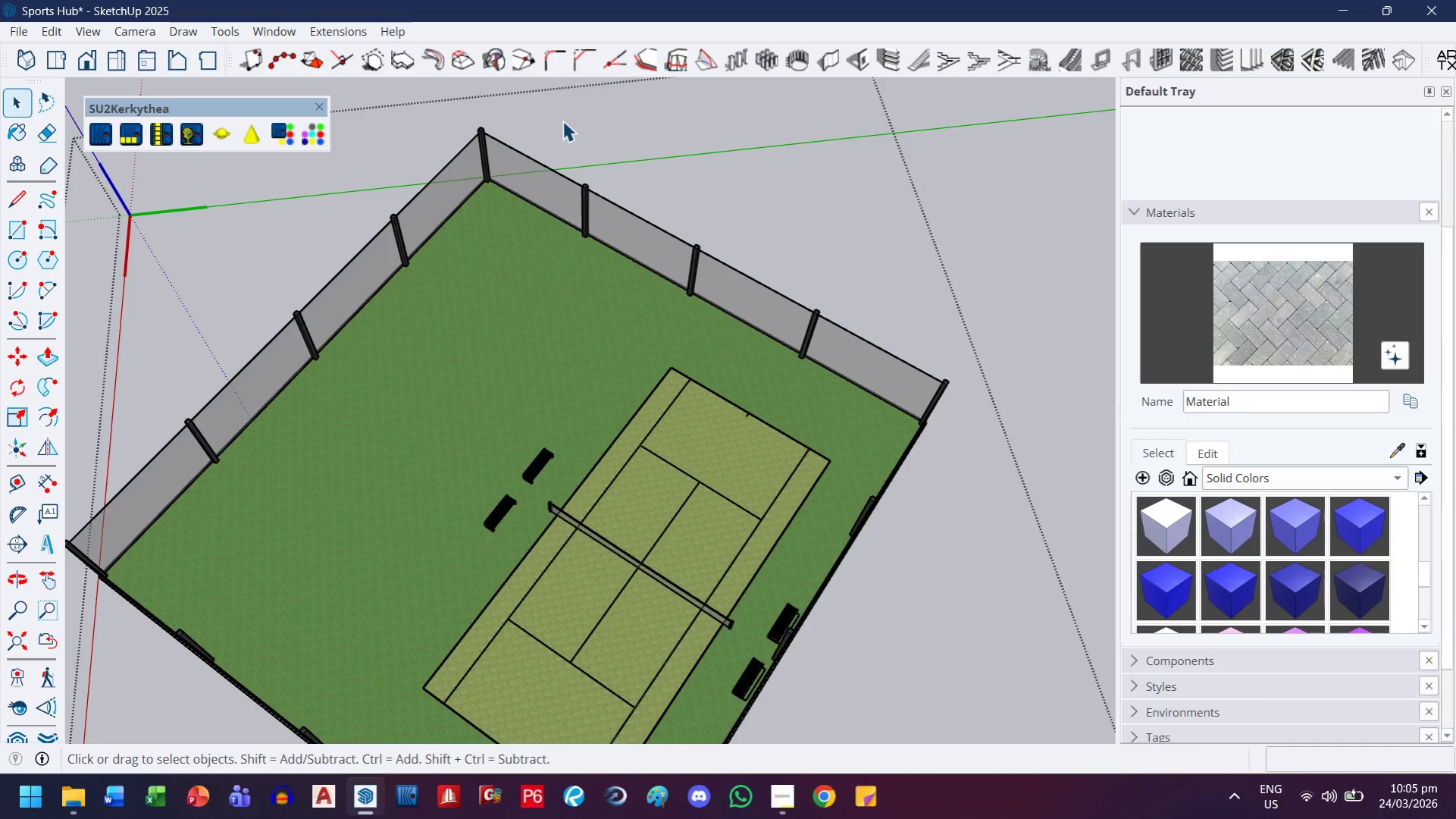 
left_click([562, 121])
 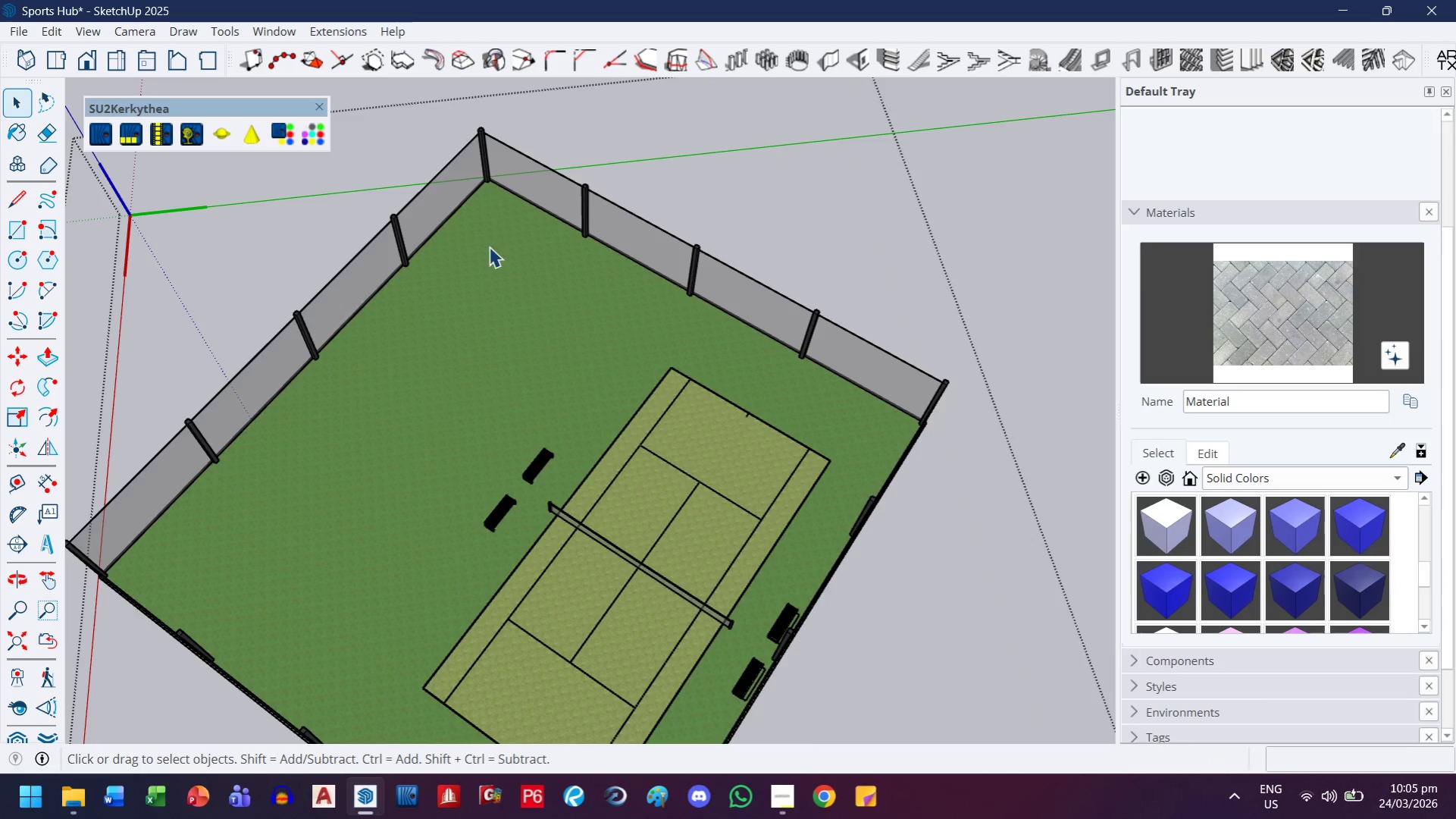 
scroll: coordinate [484, 265], scroll_direction: up, amount: 3.0
 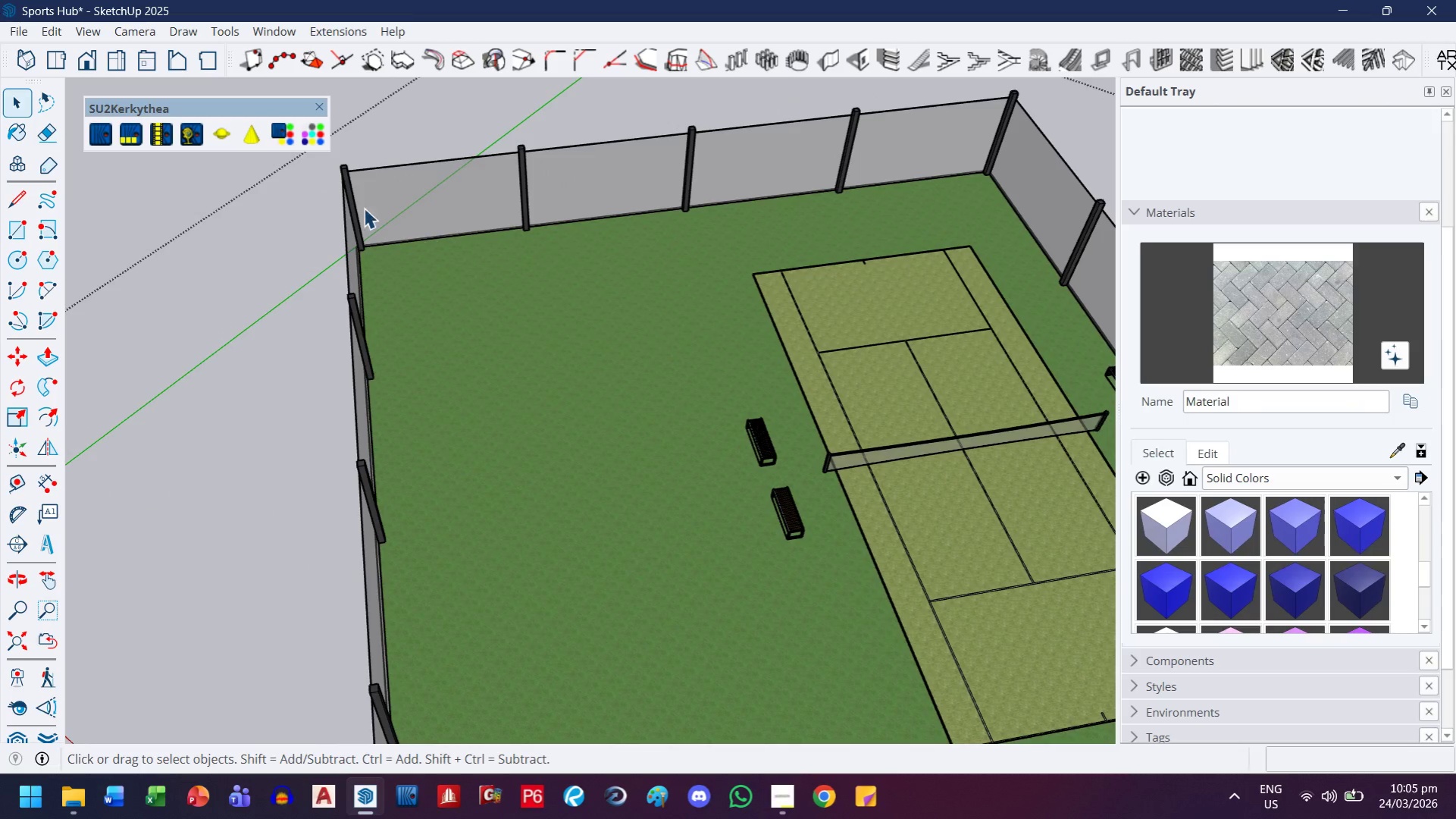 
left_click([364, 190])
 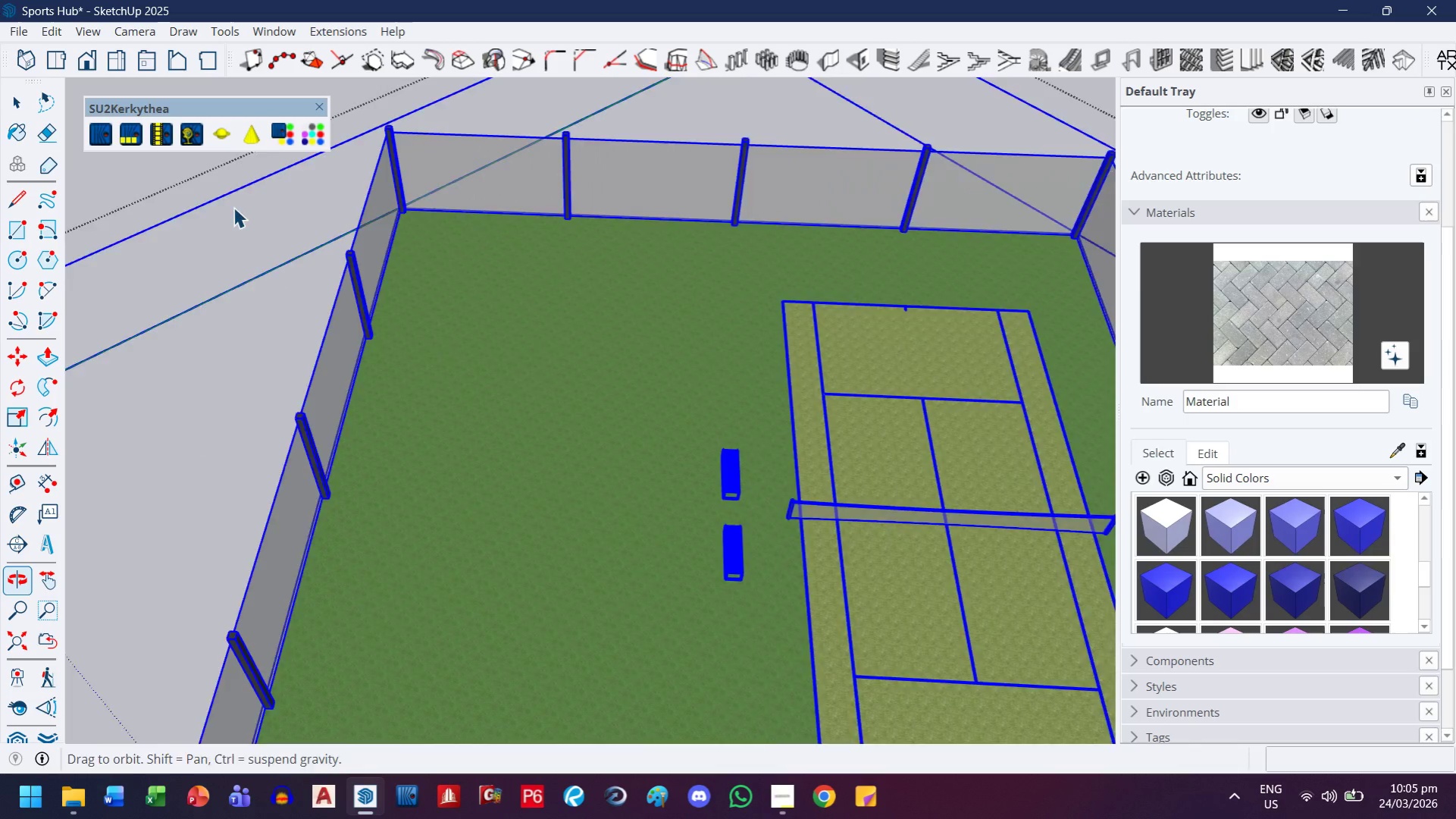 
scroll: coordinate [240, 203], scroll_direction: up, amount: 1.0
 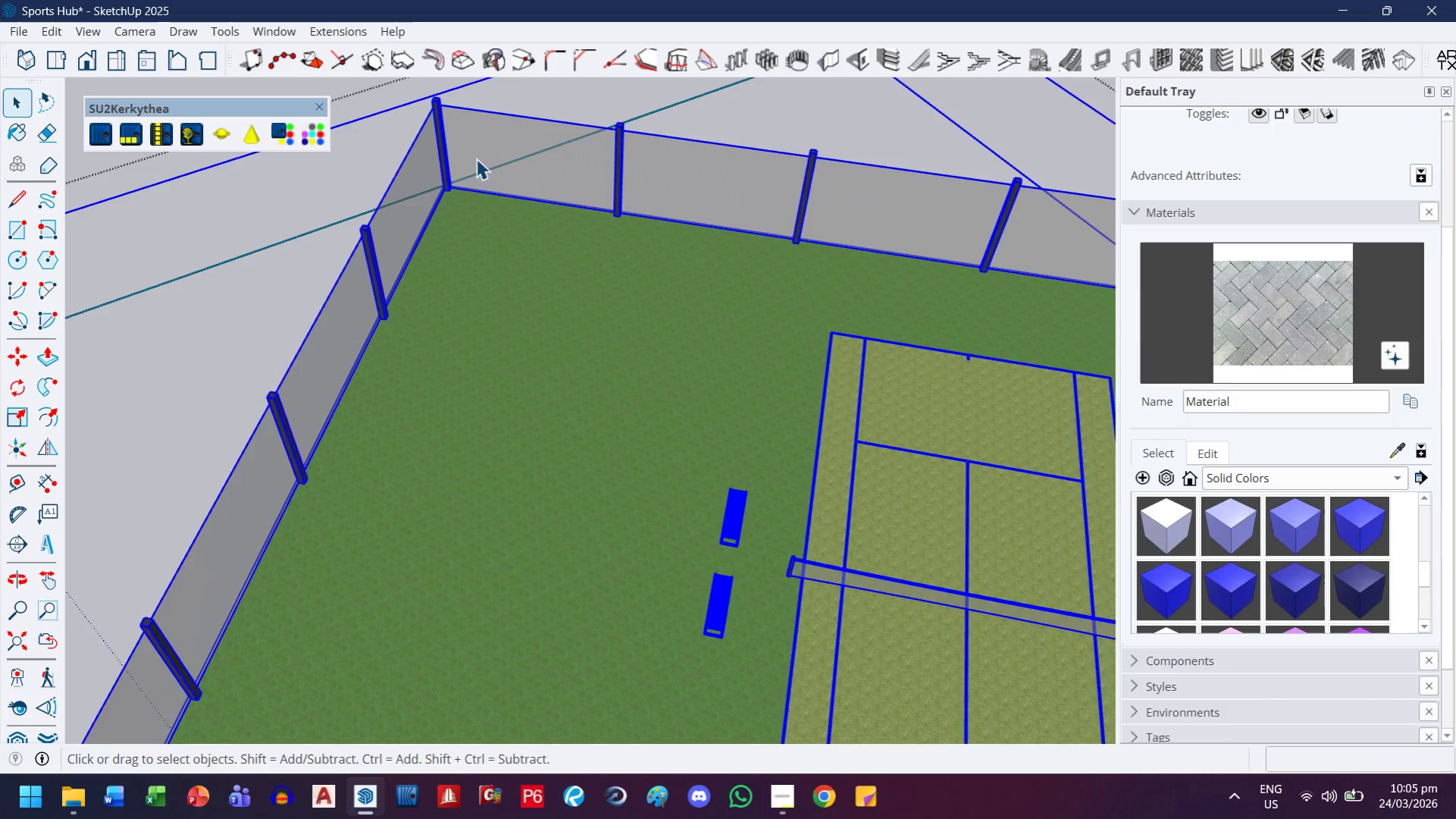 
scroll: coordinate [469, 168], scroll_direction: down, amount: 7.0
 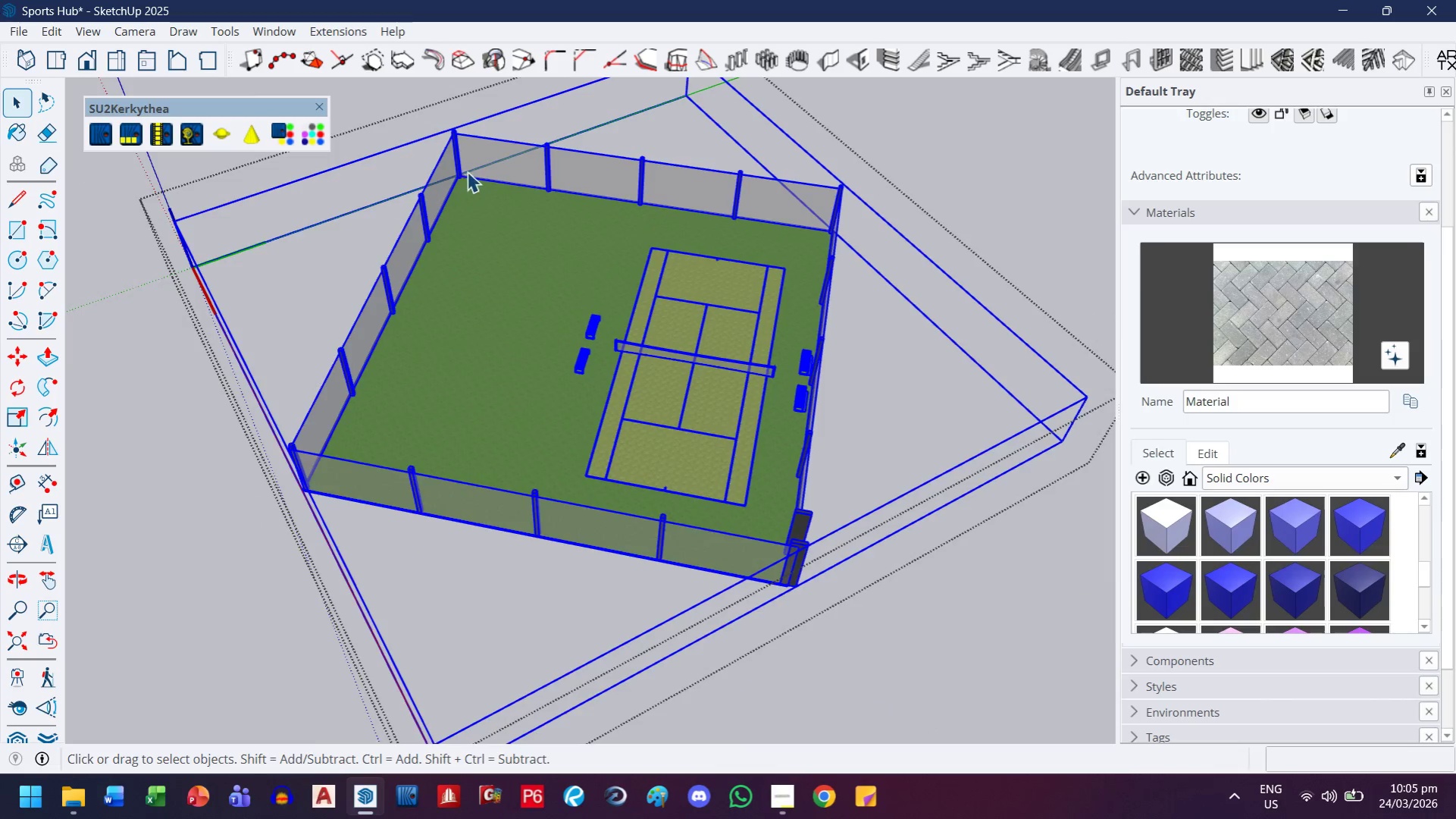 
double_click([481, 153])
 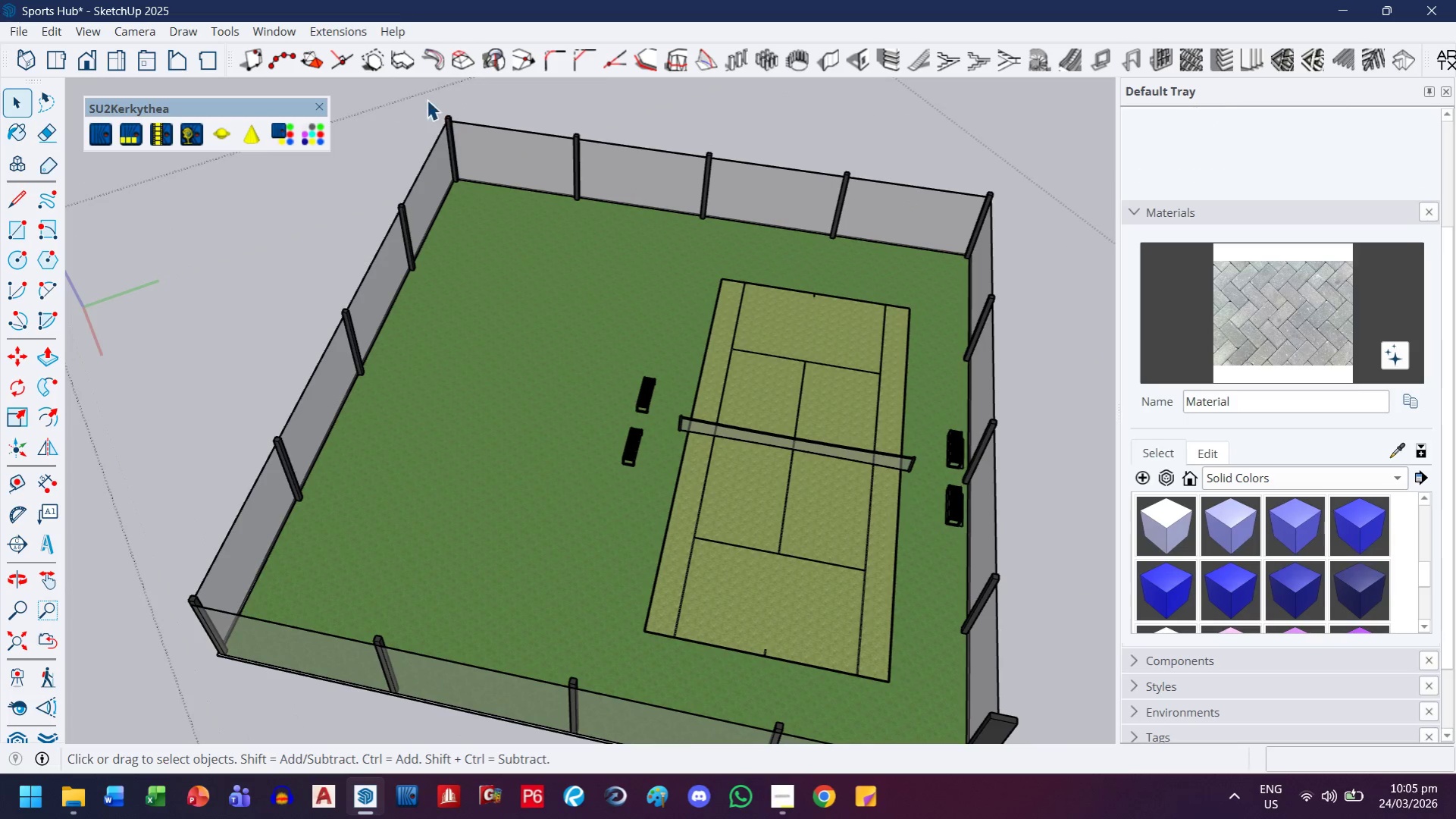 
scroll: coordinate [468, 168], scroll_direction: up, amount: 3.0
 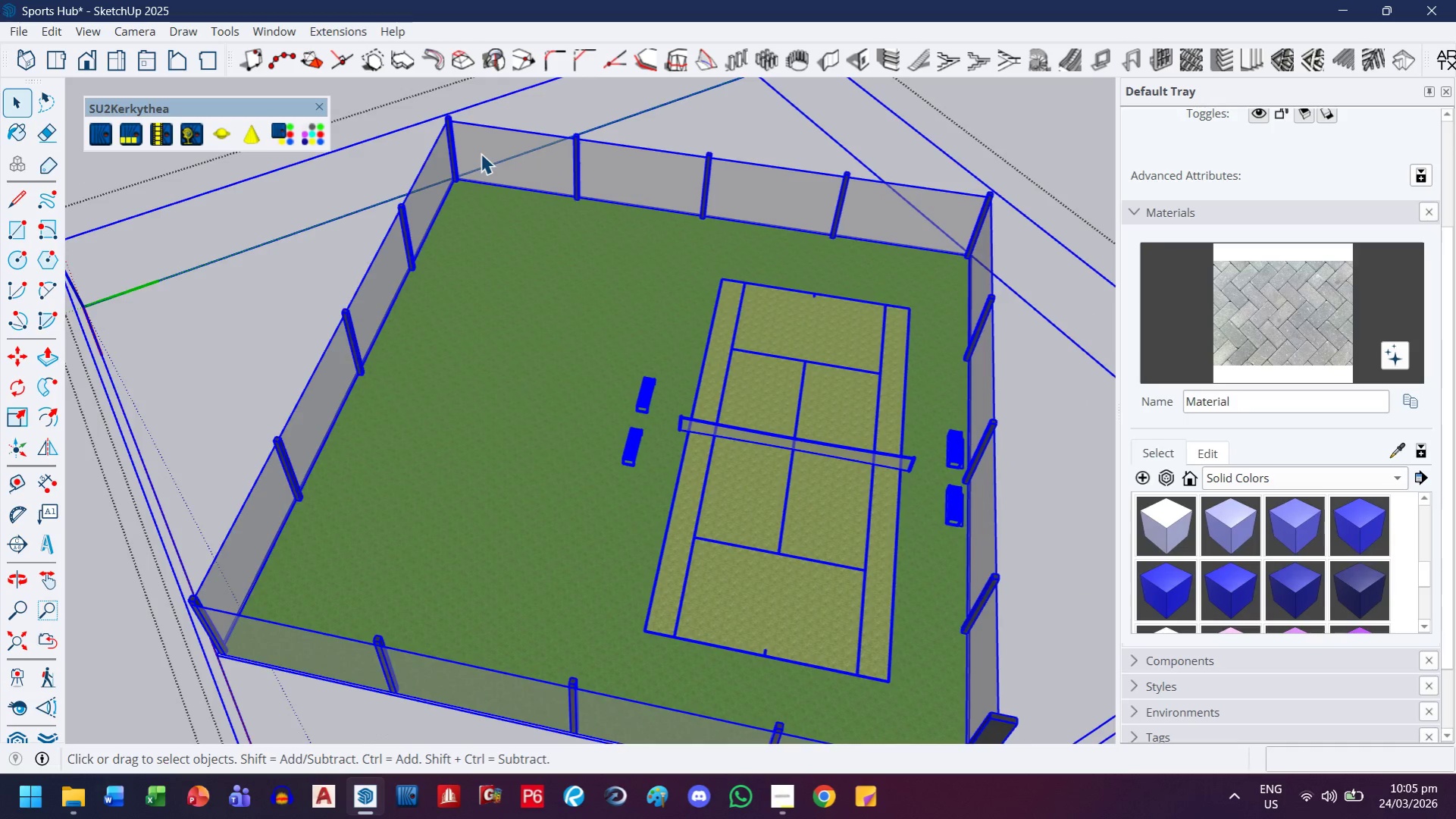 
left_click_drag(start_coordinate=[427, 99], to_coordinate=[496, 206])
 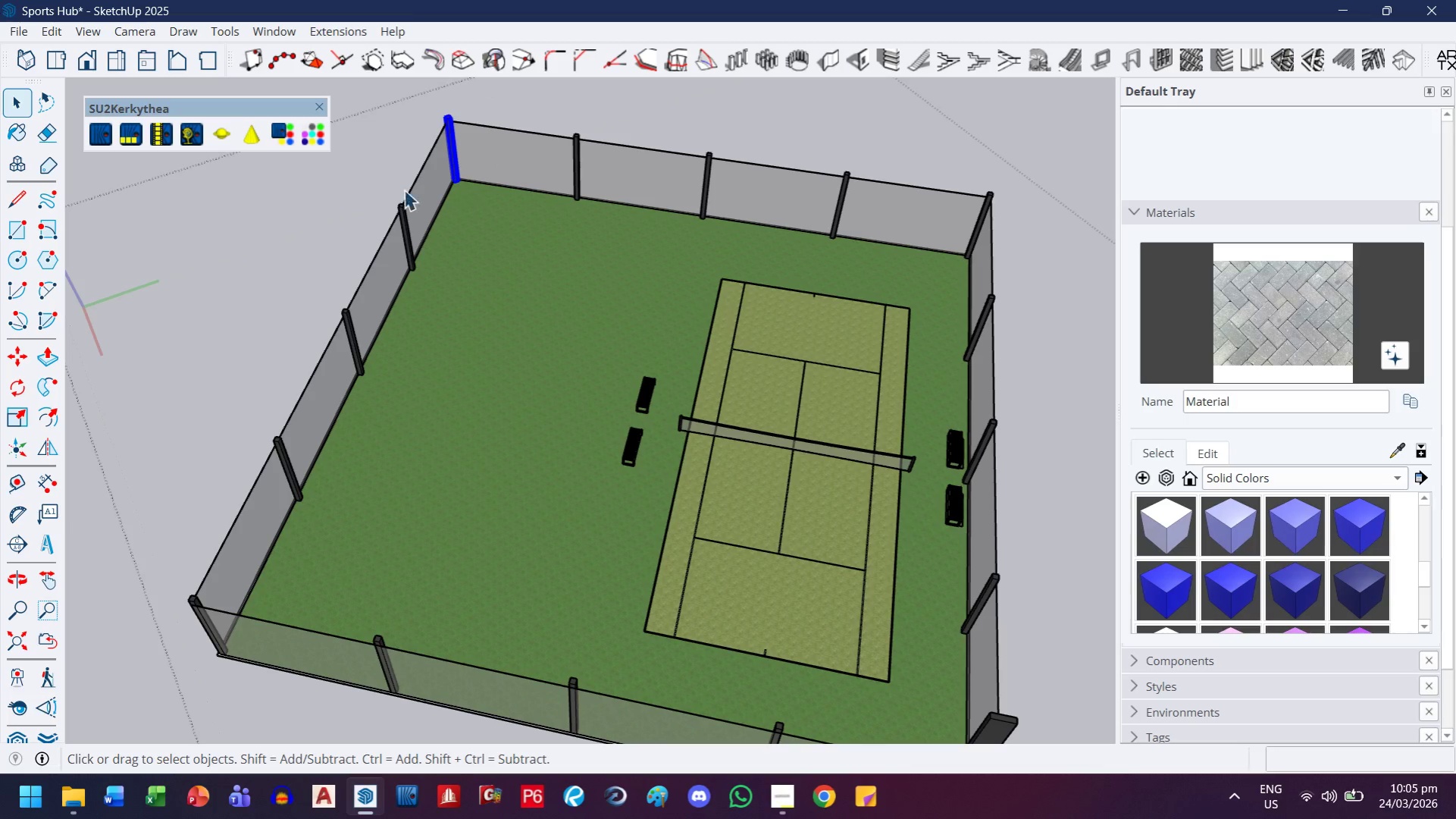 
hold_key(key=ControlLeft, duration=1.08)
left_click_drag(start_coordinate=[374, 184], to_coordinate=[435, 290])
 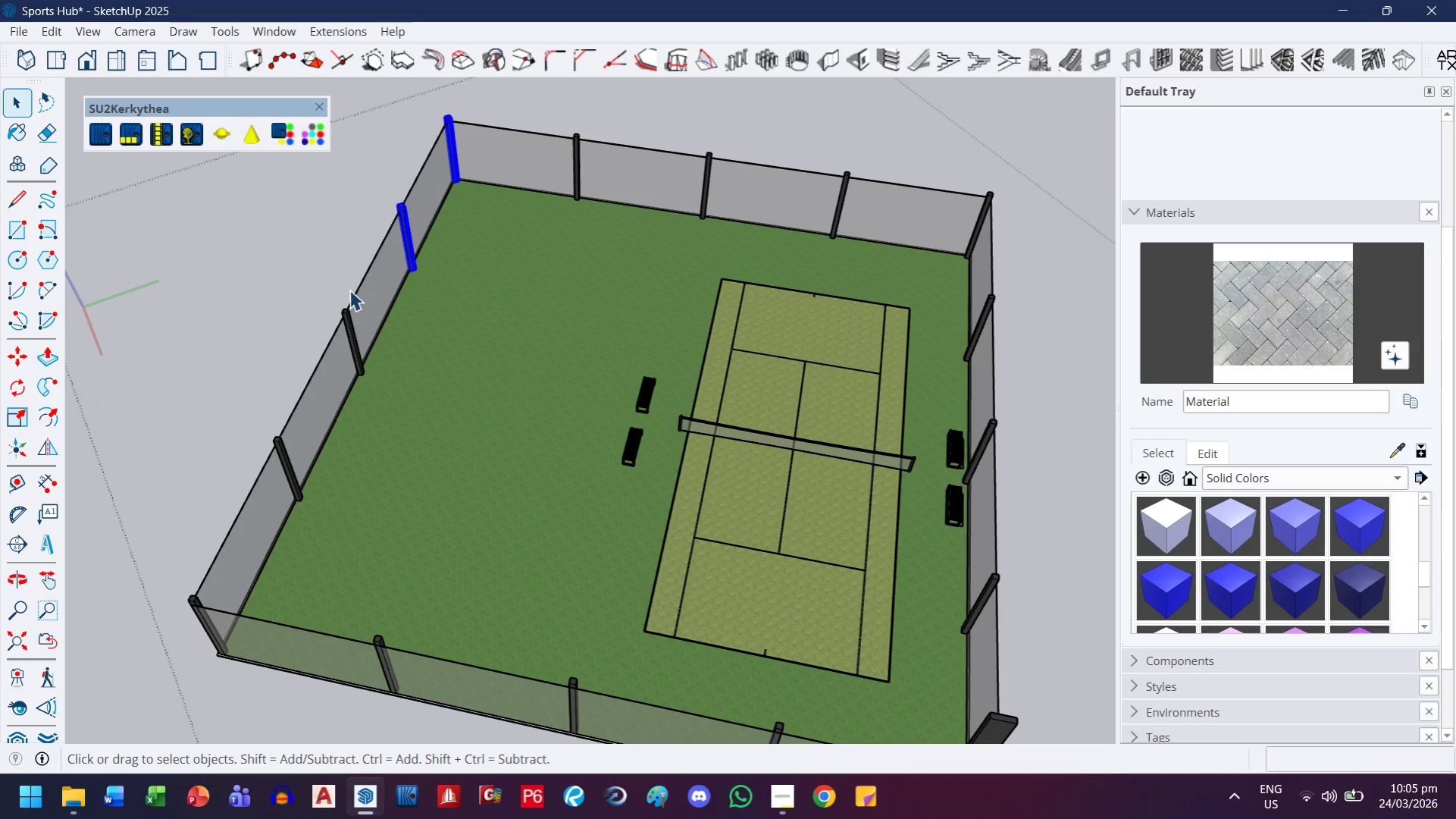 
hold_key(key=ControlLeft, duration=1.06)
left_click_drag(start_coordinate=[318, 288], to_coordinate=[392, 400])
 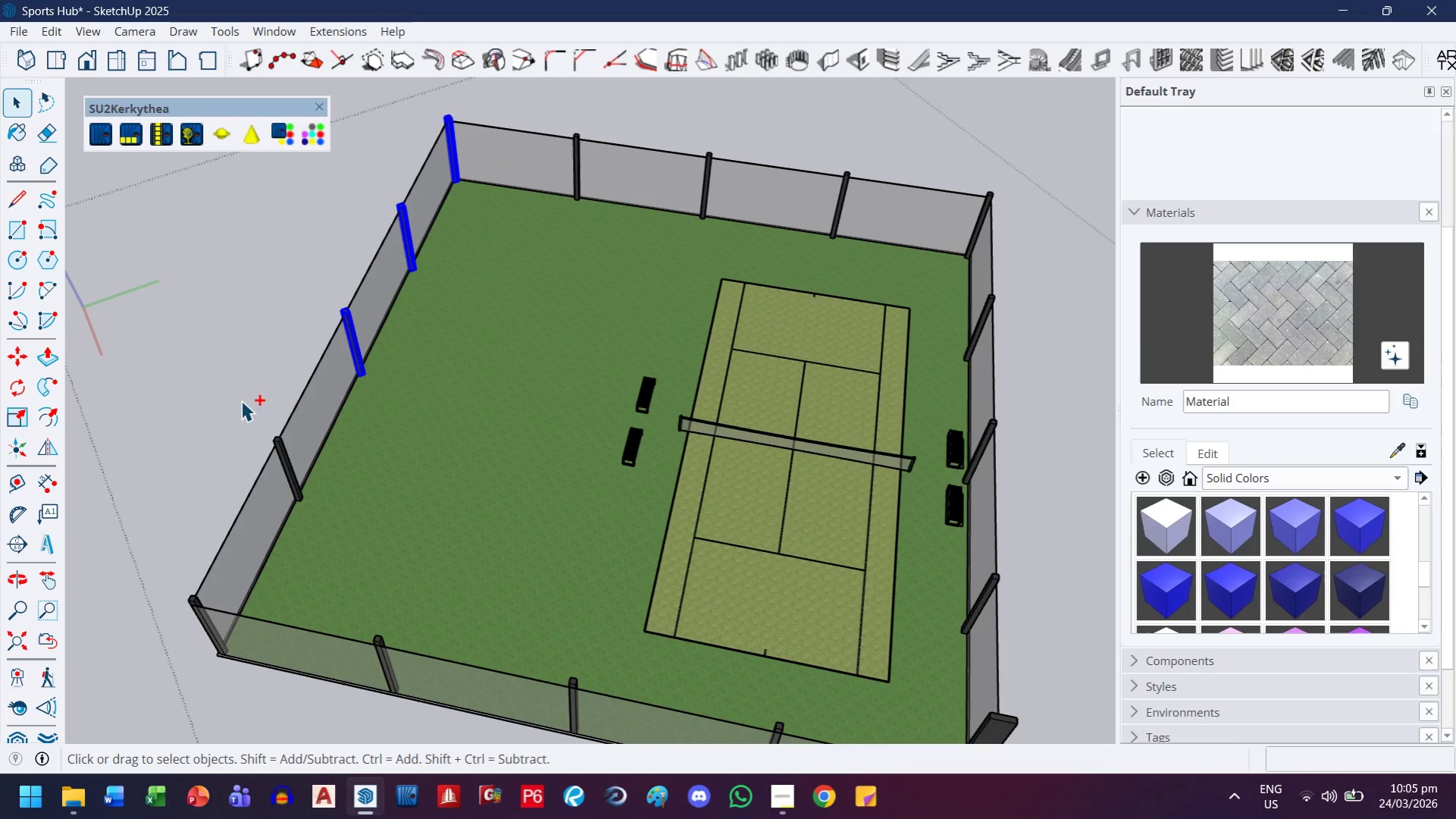 
hold_key(key=ControlLeft, duration=0.98)
left_click_drag(start_coordinate=[238, 399], to_coordinate=[322, 548])
 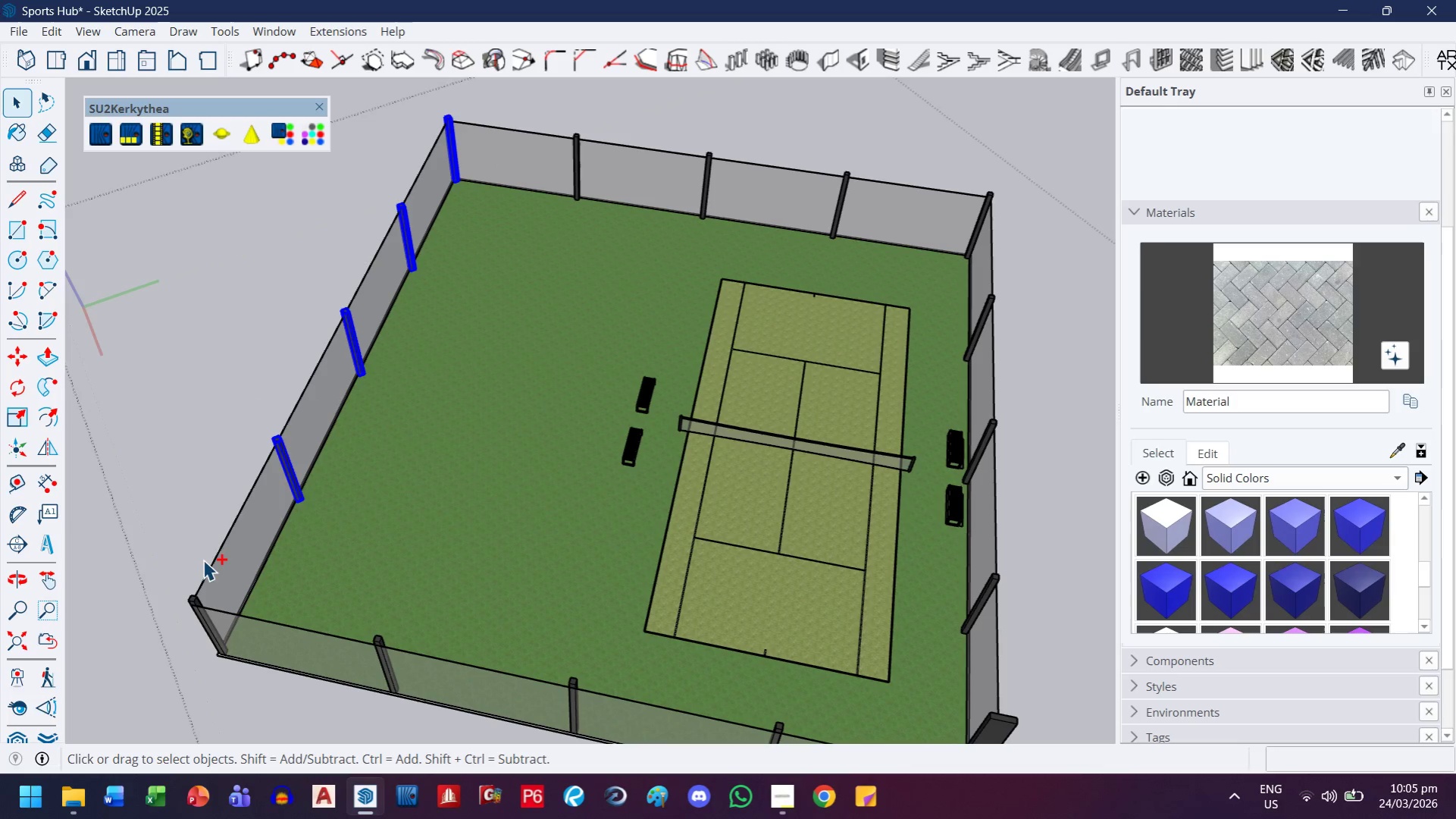 
hold_key(key=ControlLeft, duration=1.11)
left_click_drag(start_coordinate=[172, 548], to_coordinate=[248, 698])
 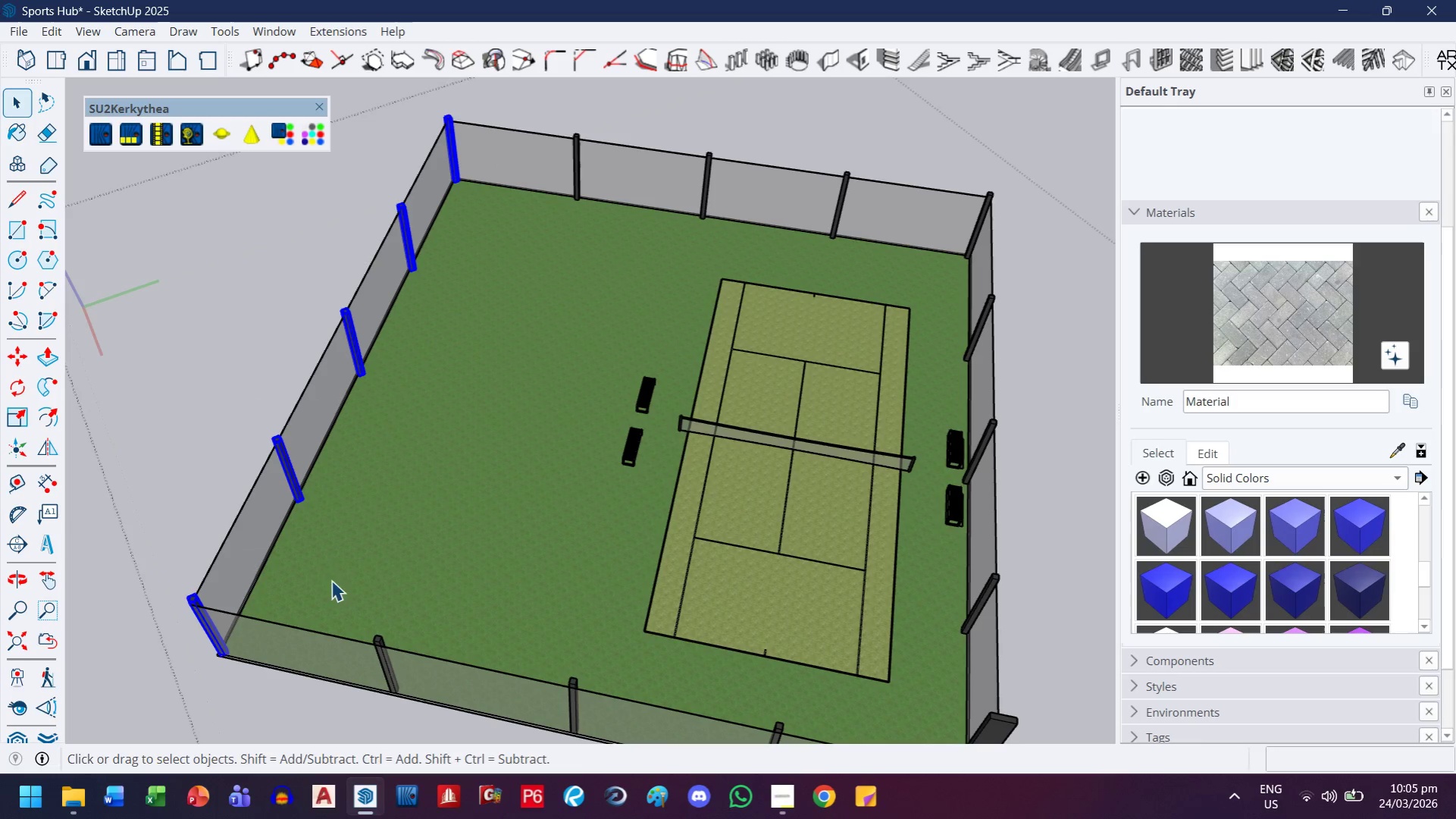 
key(M)
 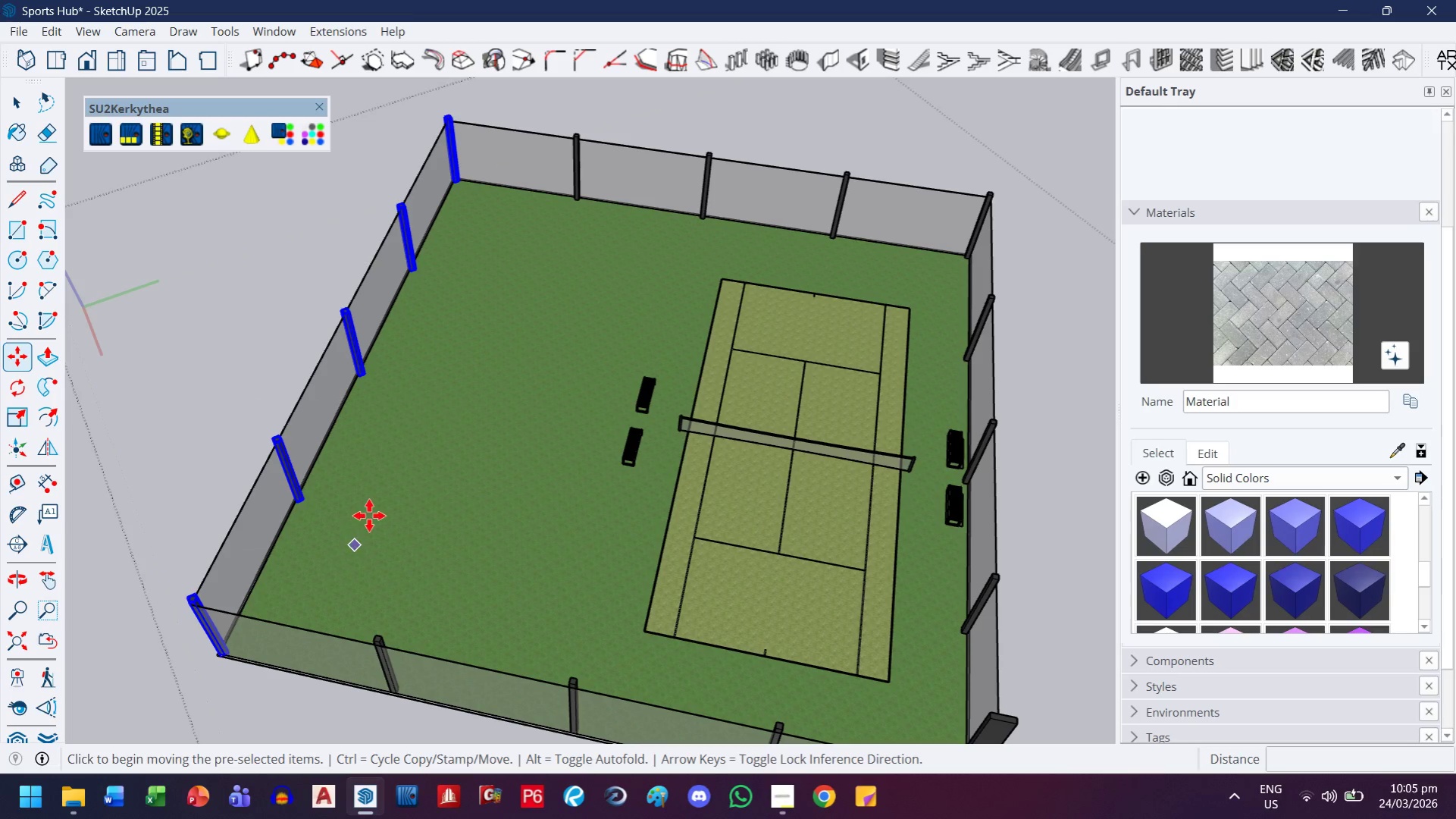 
key(Control+ControlLeft)
 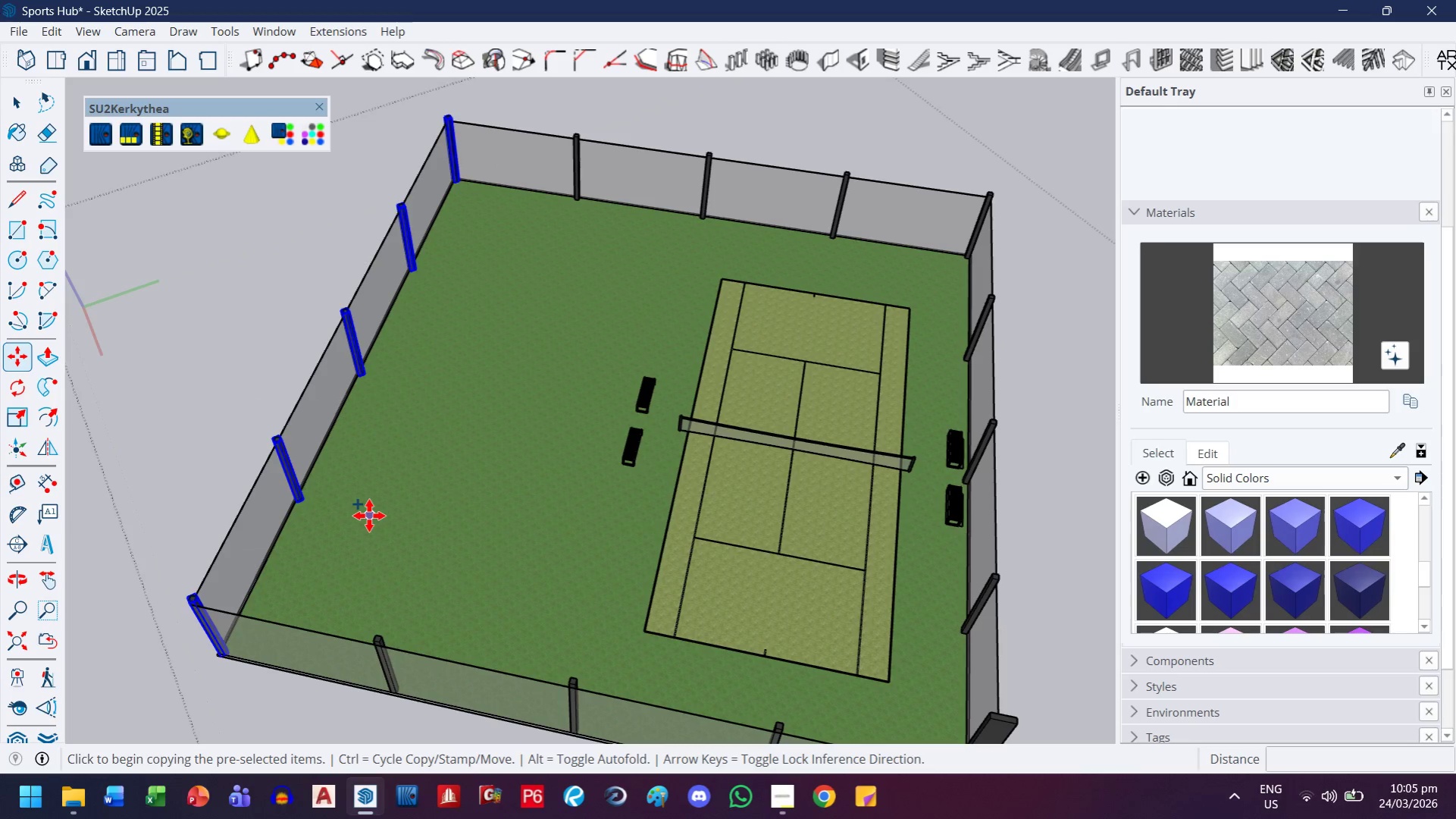 
left_click([369, 516])
 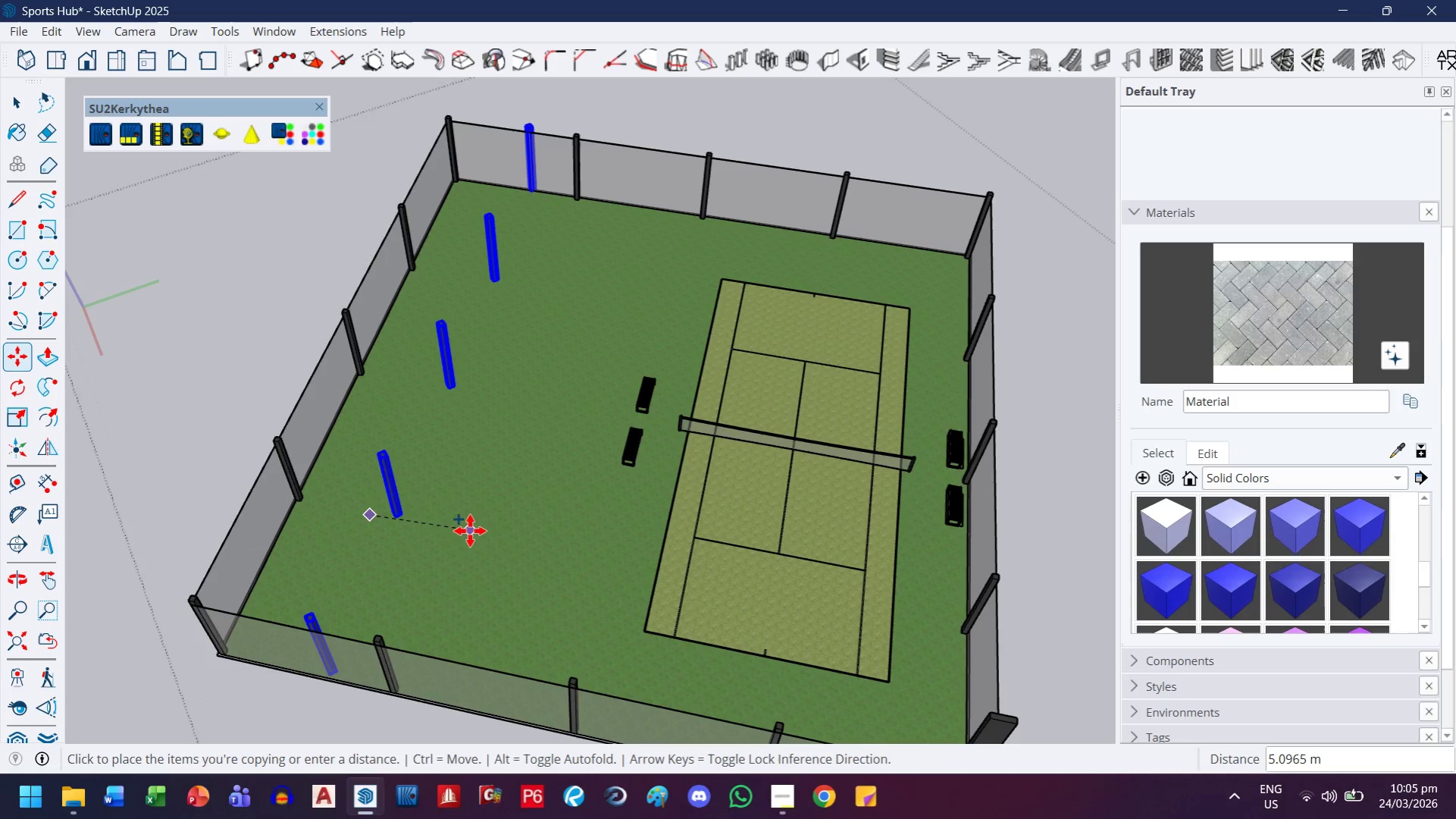 
key(ArrowLeft)
 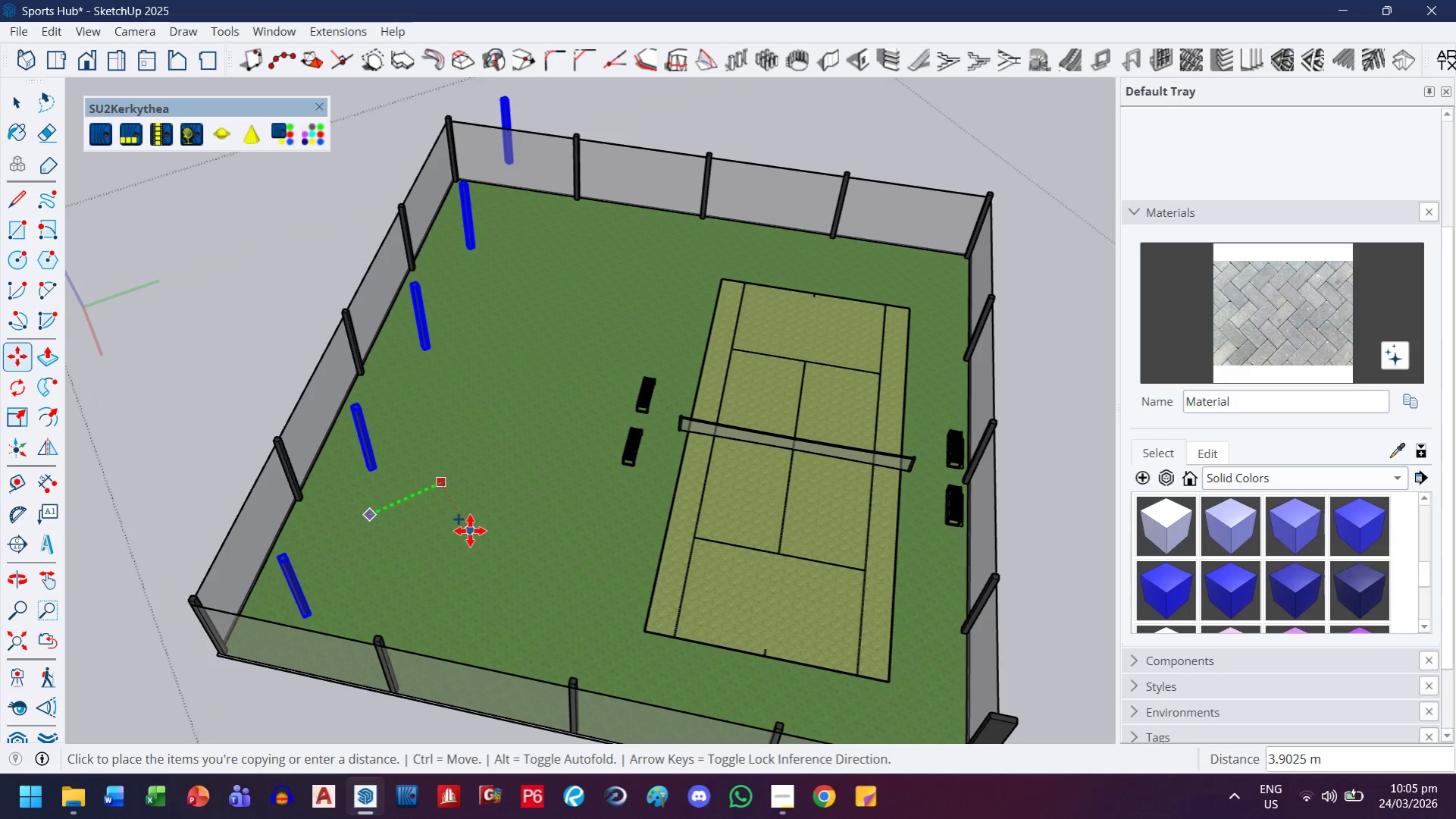 
key(ArrowRight)
 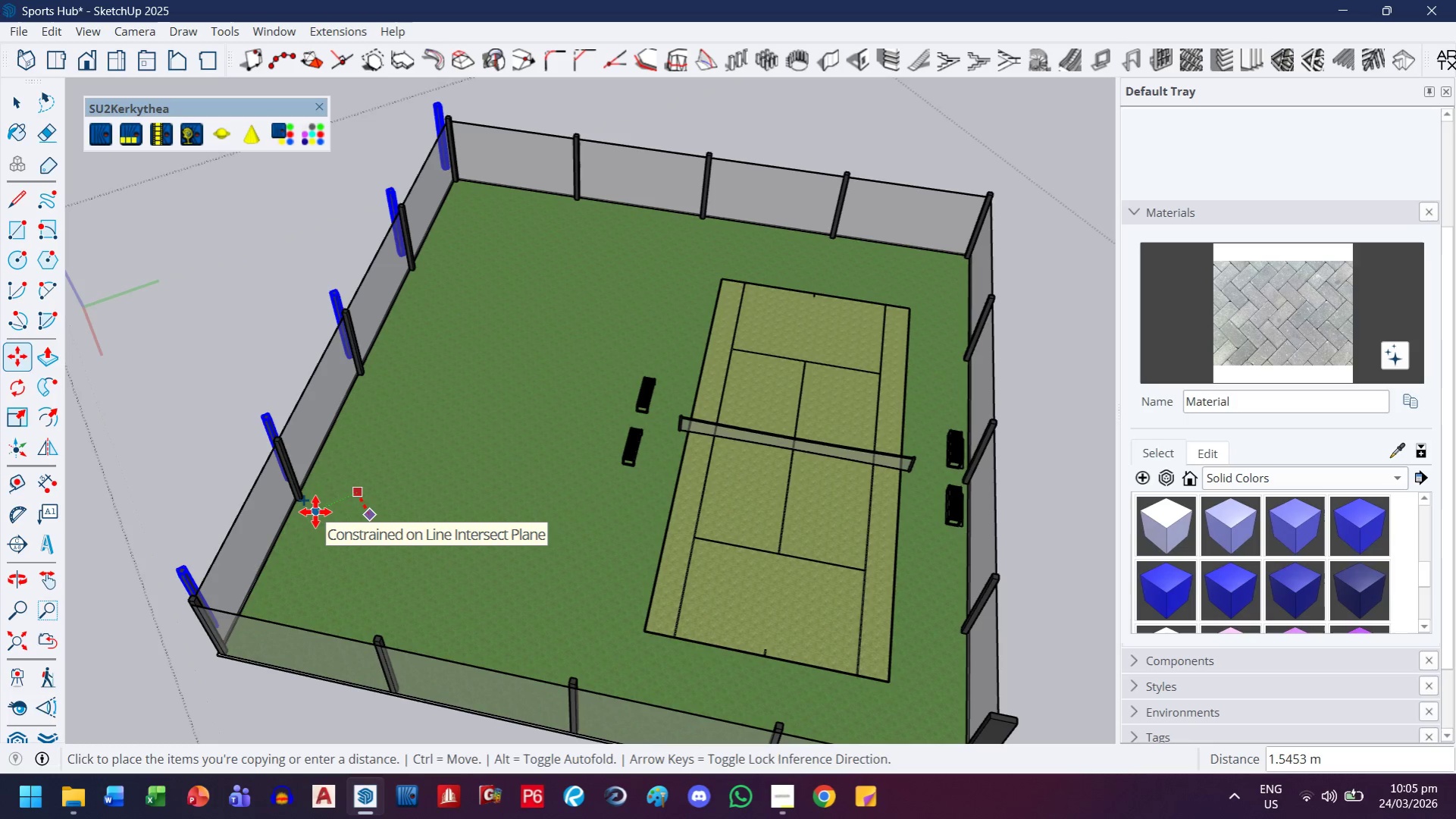 
key(Escape)
 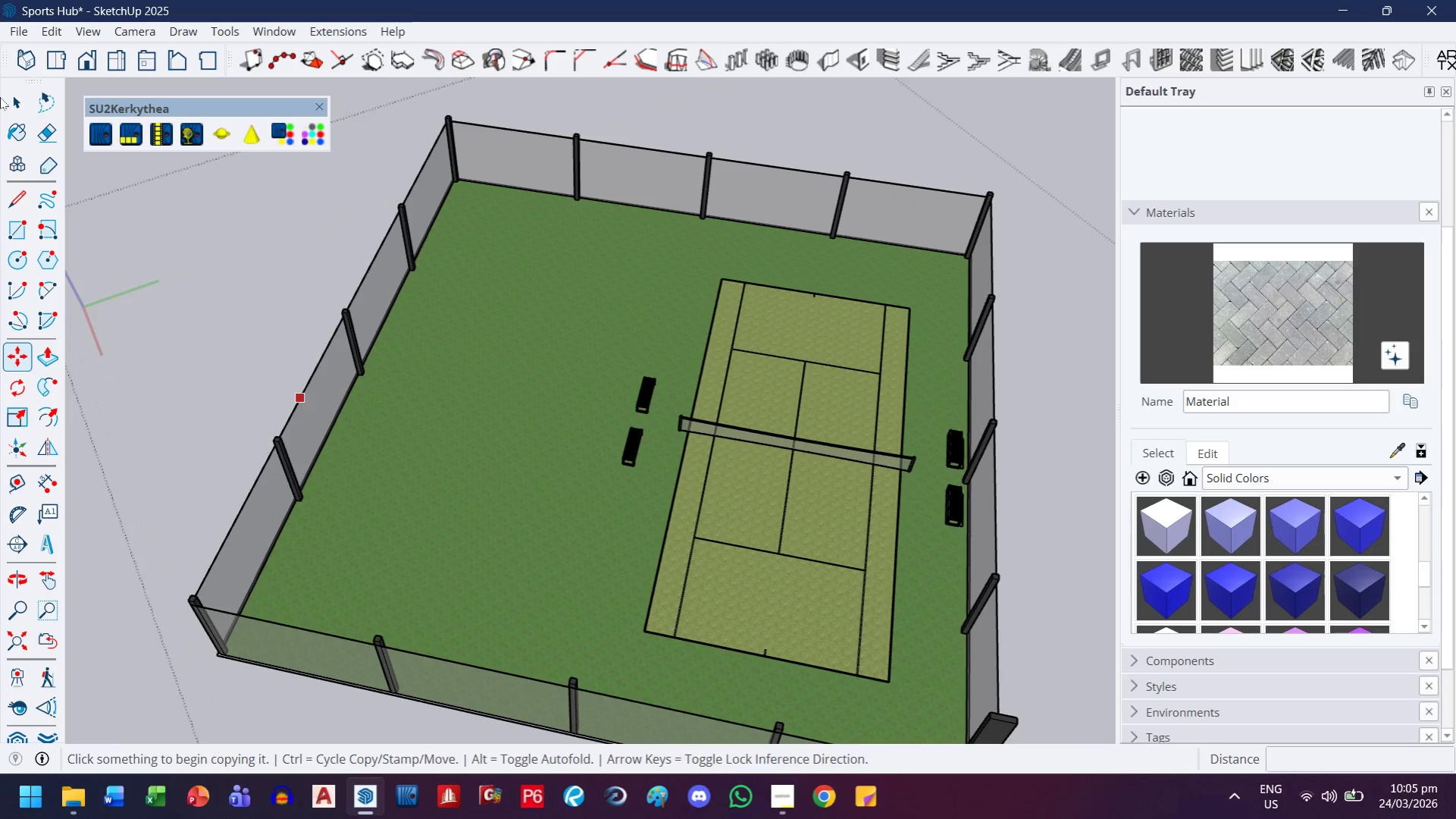 
left_click([9, 103])
 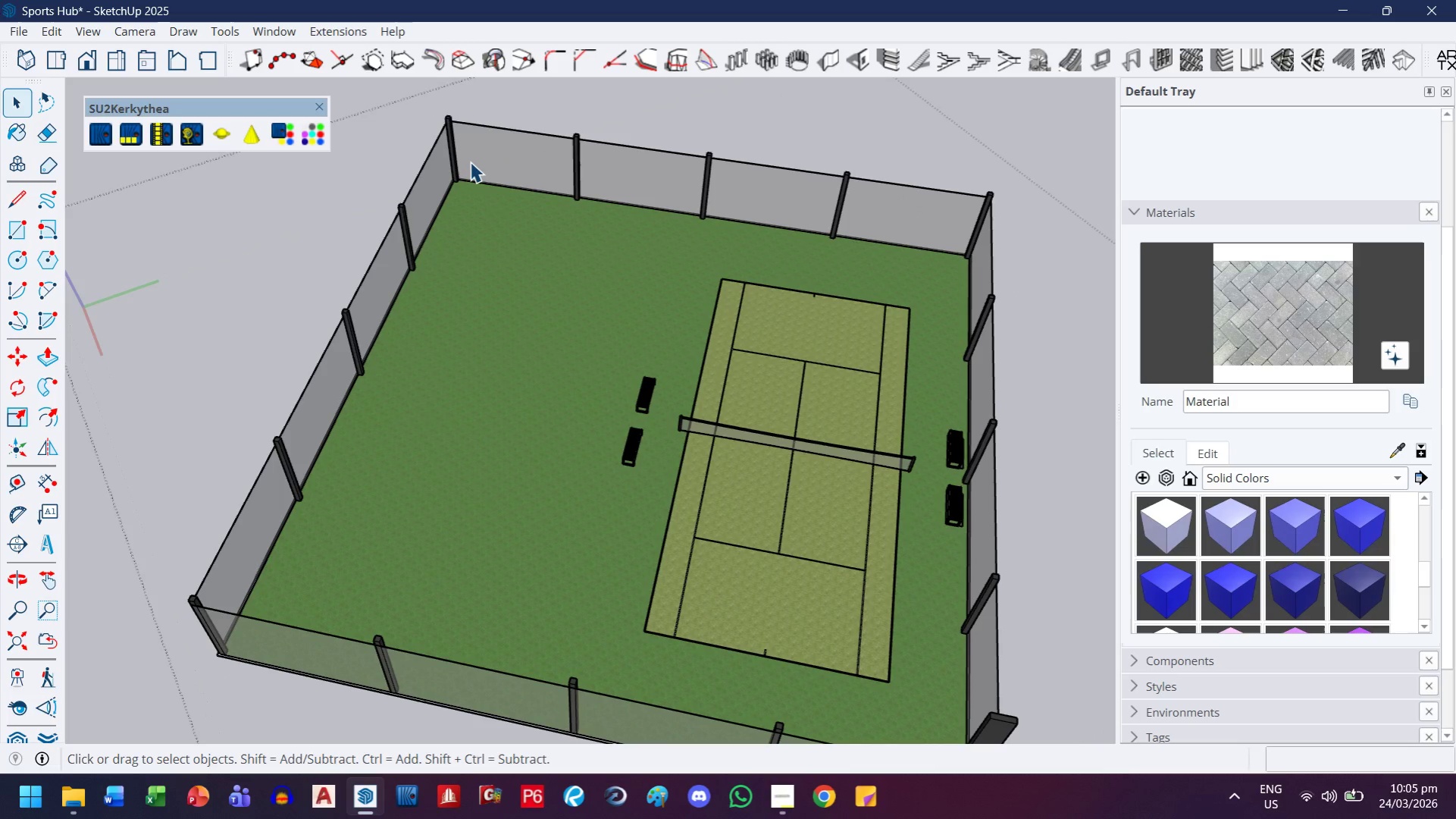 
left_click([463, 153])
 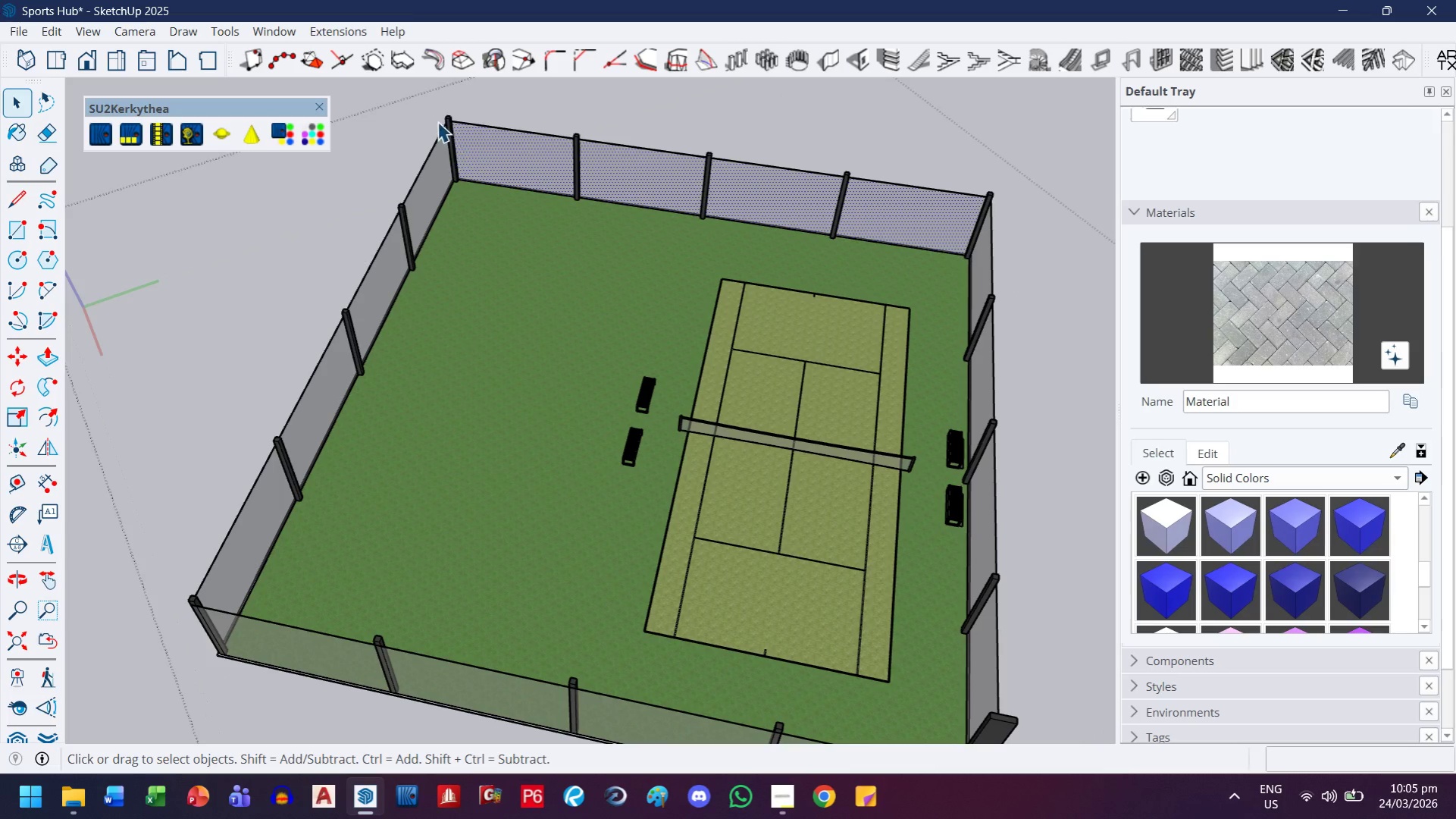 
left_click_drag(start_coordinate=[415, 86], to_coordinate=[495, 223])
 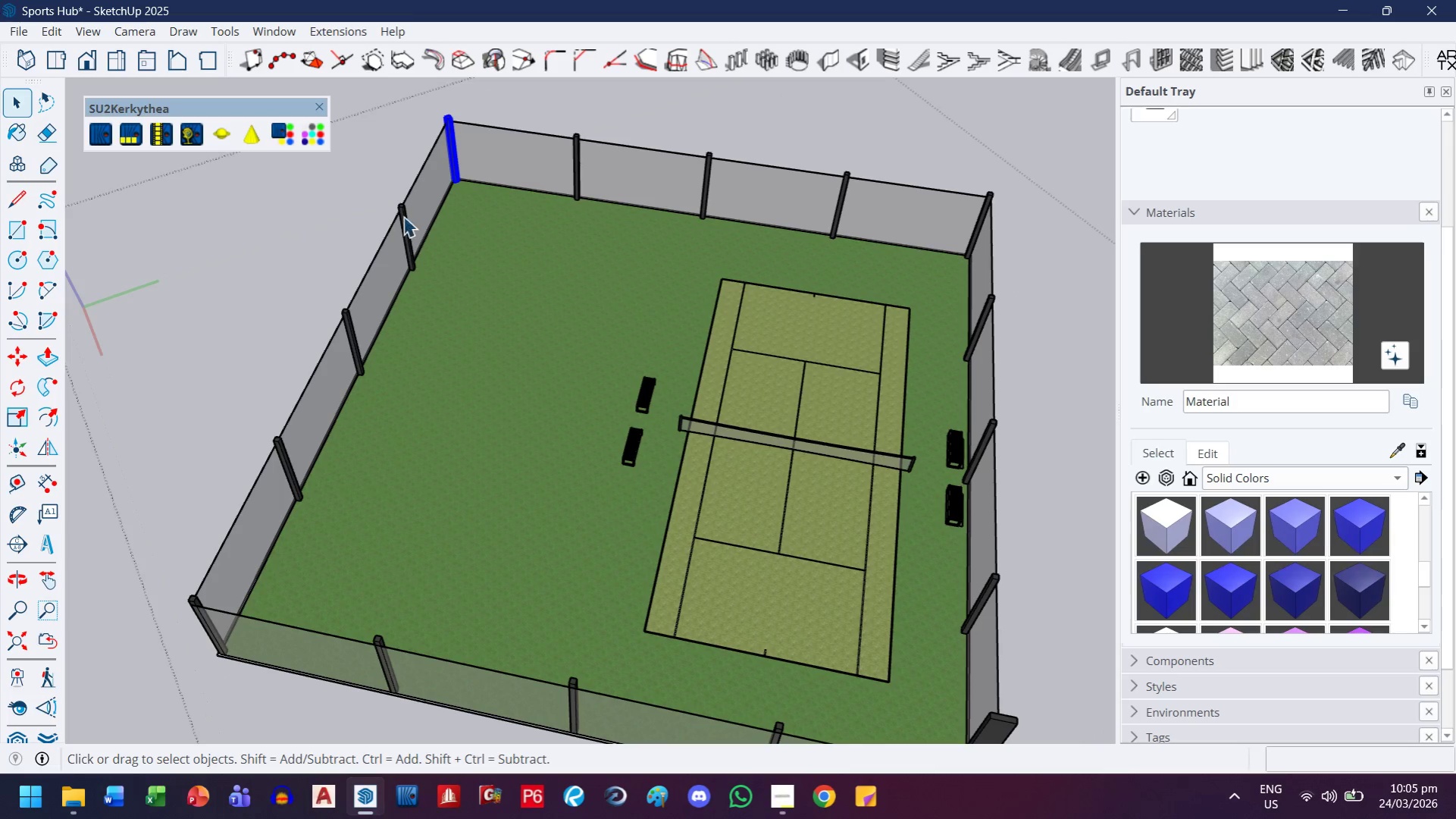 
hold_key(key=ControlLeft, duration=1.5)
left_click_drag(start_coordinate=[378, 172], to_coordinate=[446, 303])
 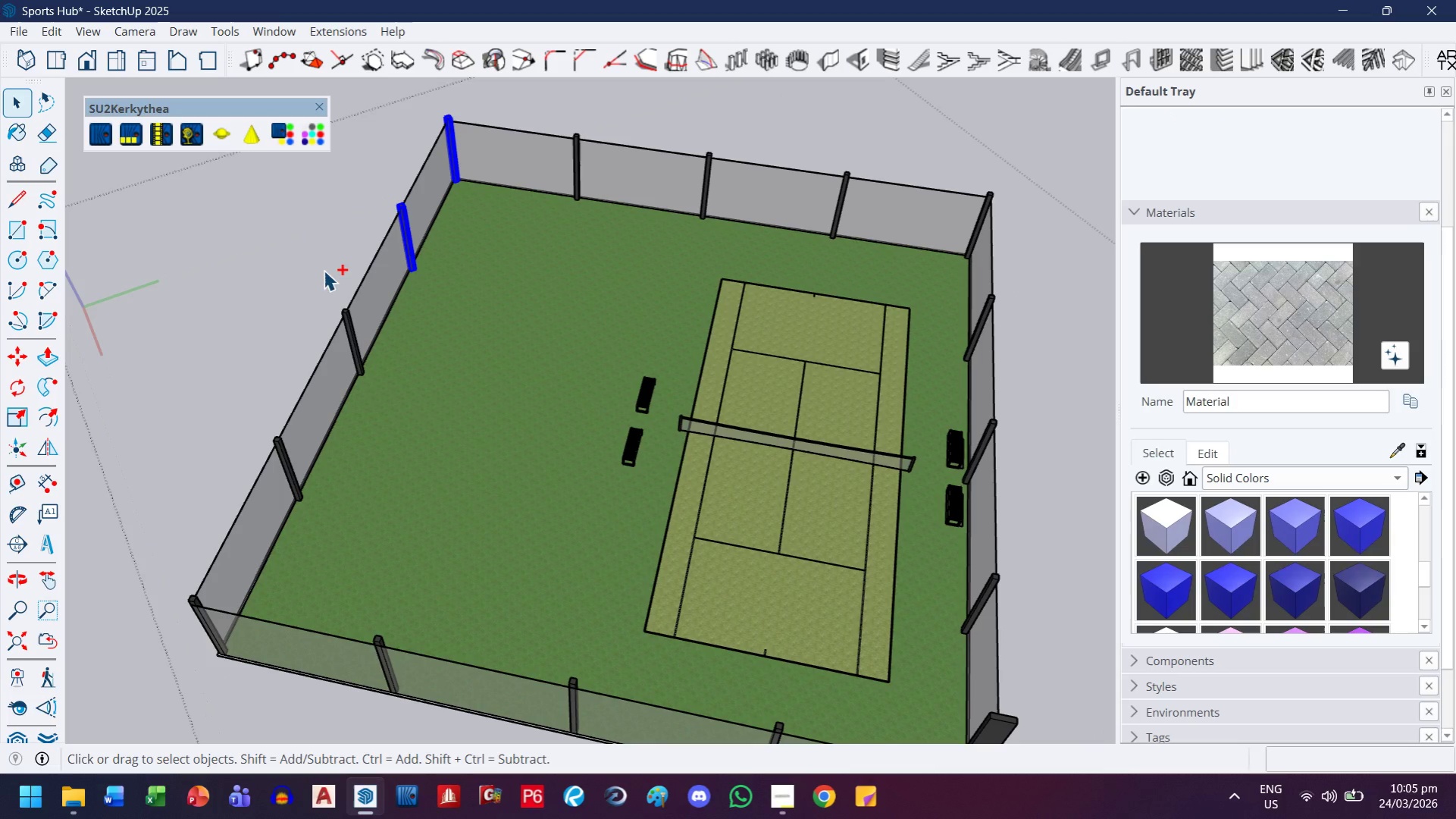 
left_click_drag(start_coordinate=[323, 270], to_coordinate=[394, 419])
 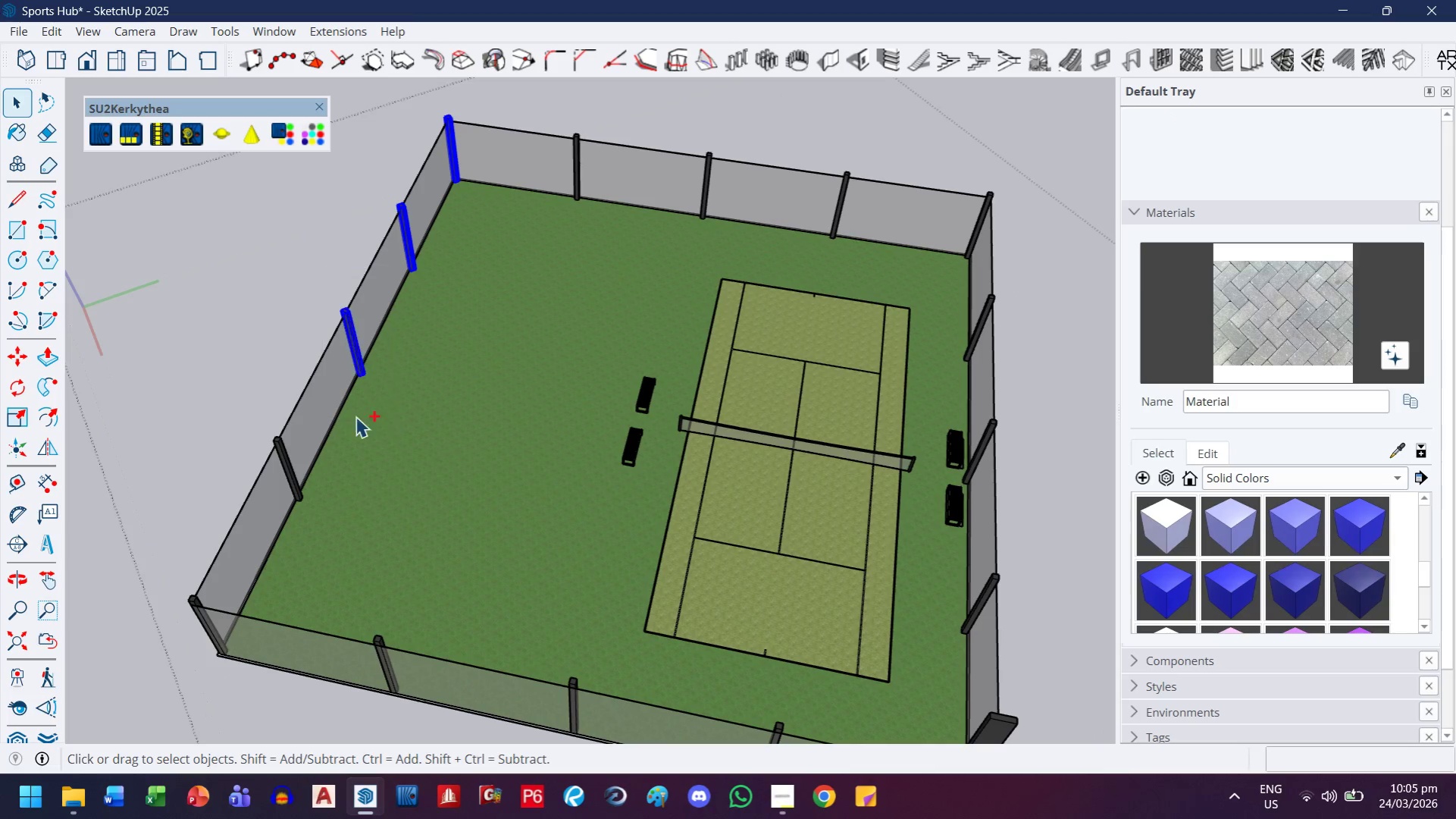 
hold_key(key=ControlLeft, duration=1.5)
left_click_drag(start_coordinate=[246, 409], to_coordinate=[318, 538])
 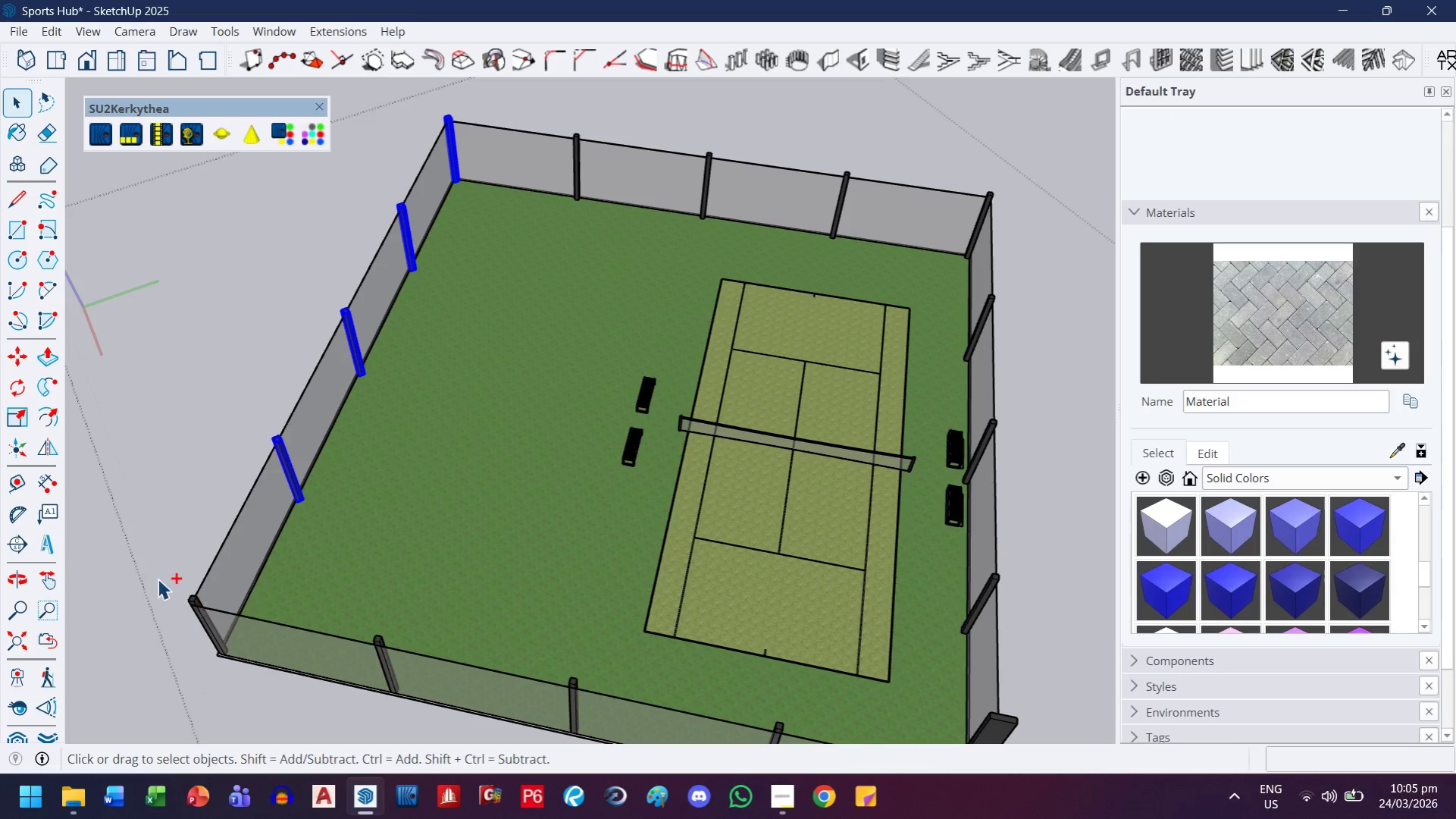 
left_click_drag(start_coordinate=[156, 576], to_coordinate=[245, 690])
 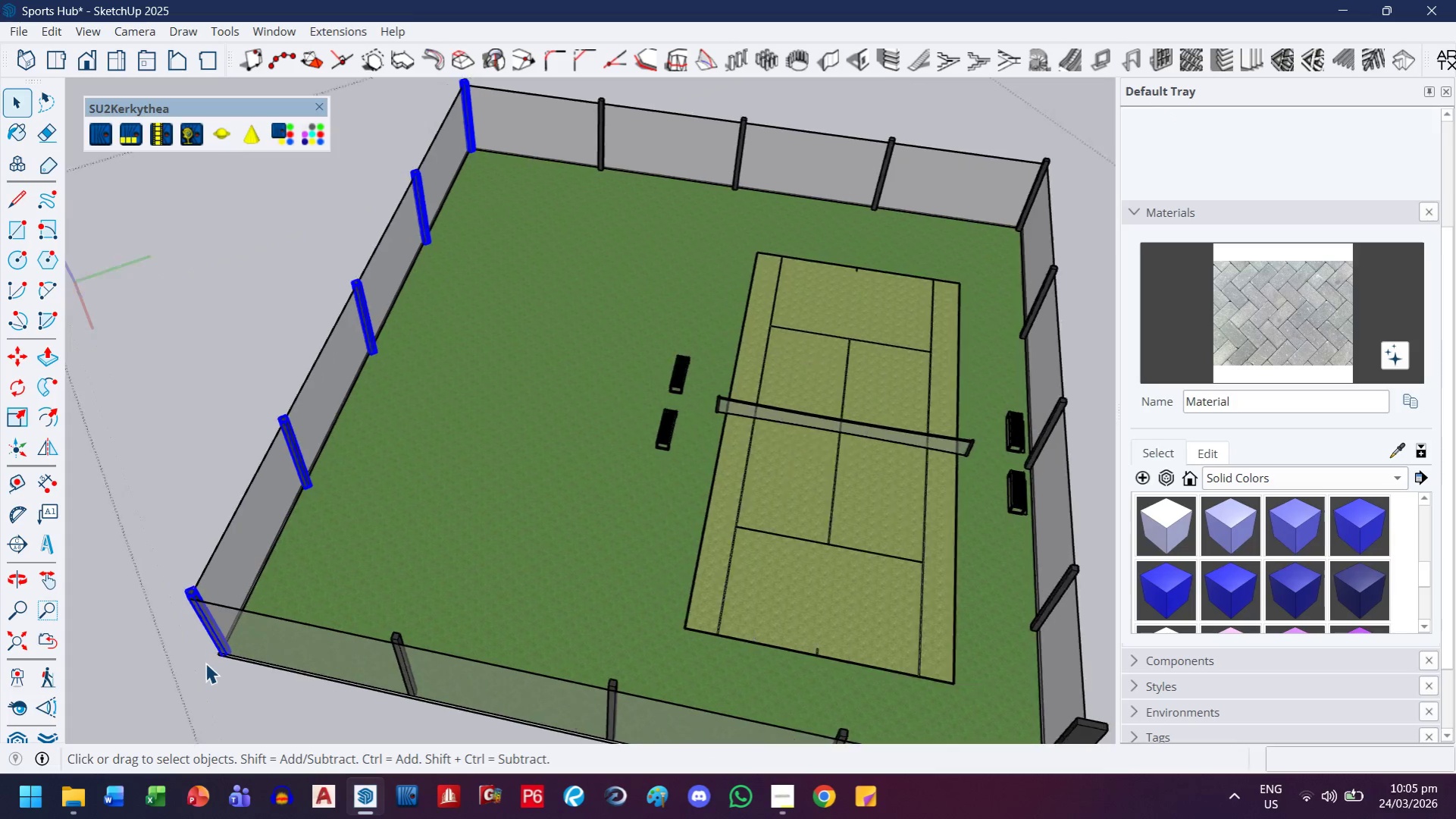 
hold_key(key=ControlLeft, duration=0.78)
 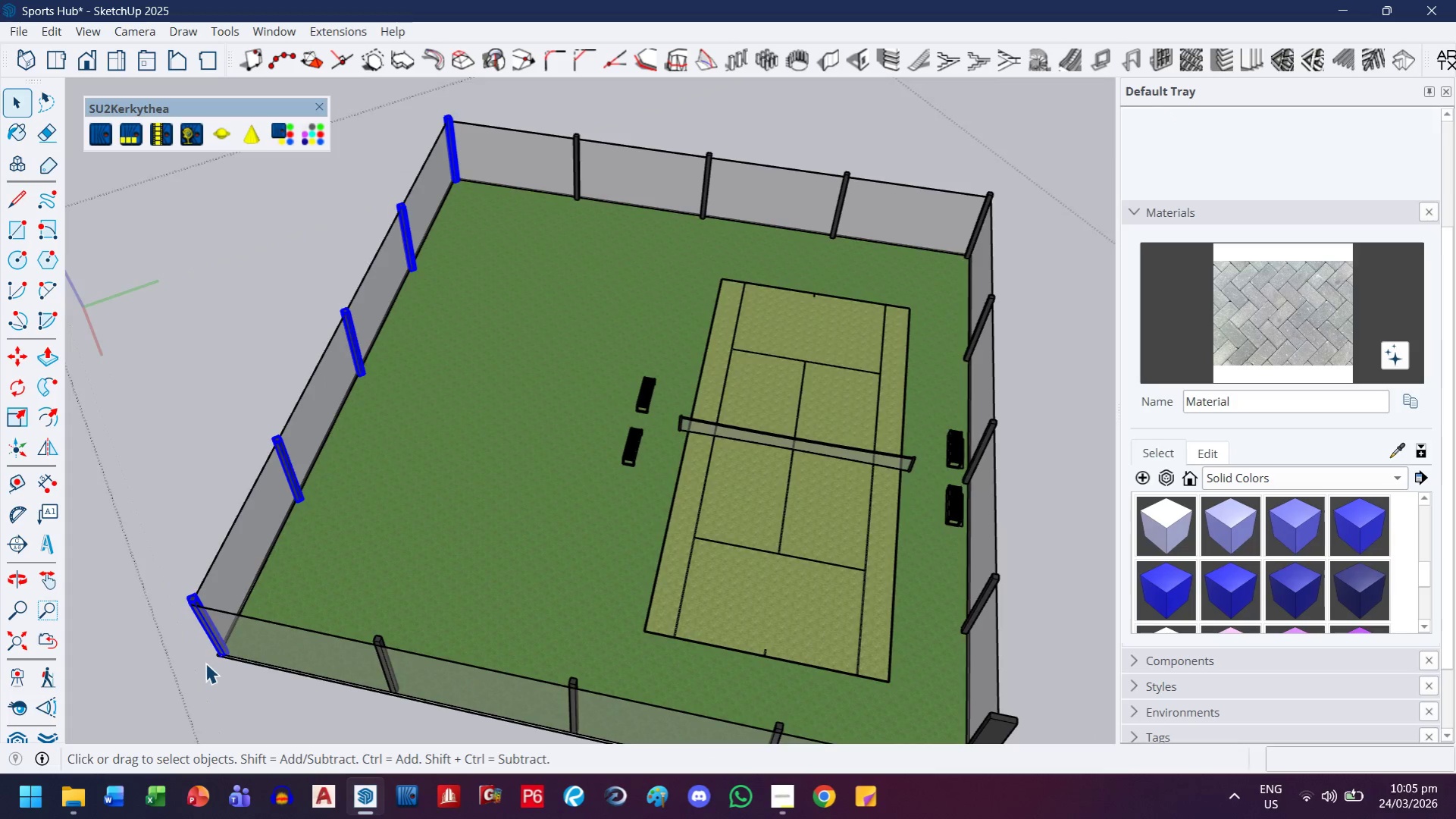 
scroll: coordinate [277, 608], scroll_direction: up, amount: 29.0
 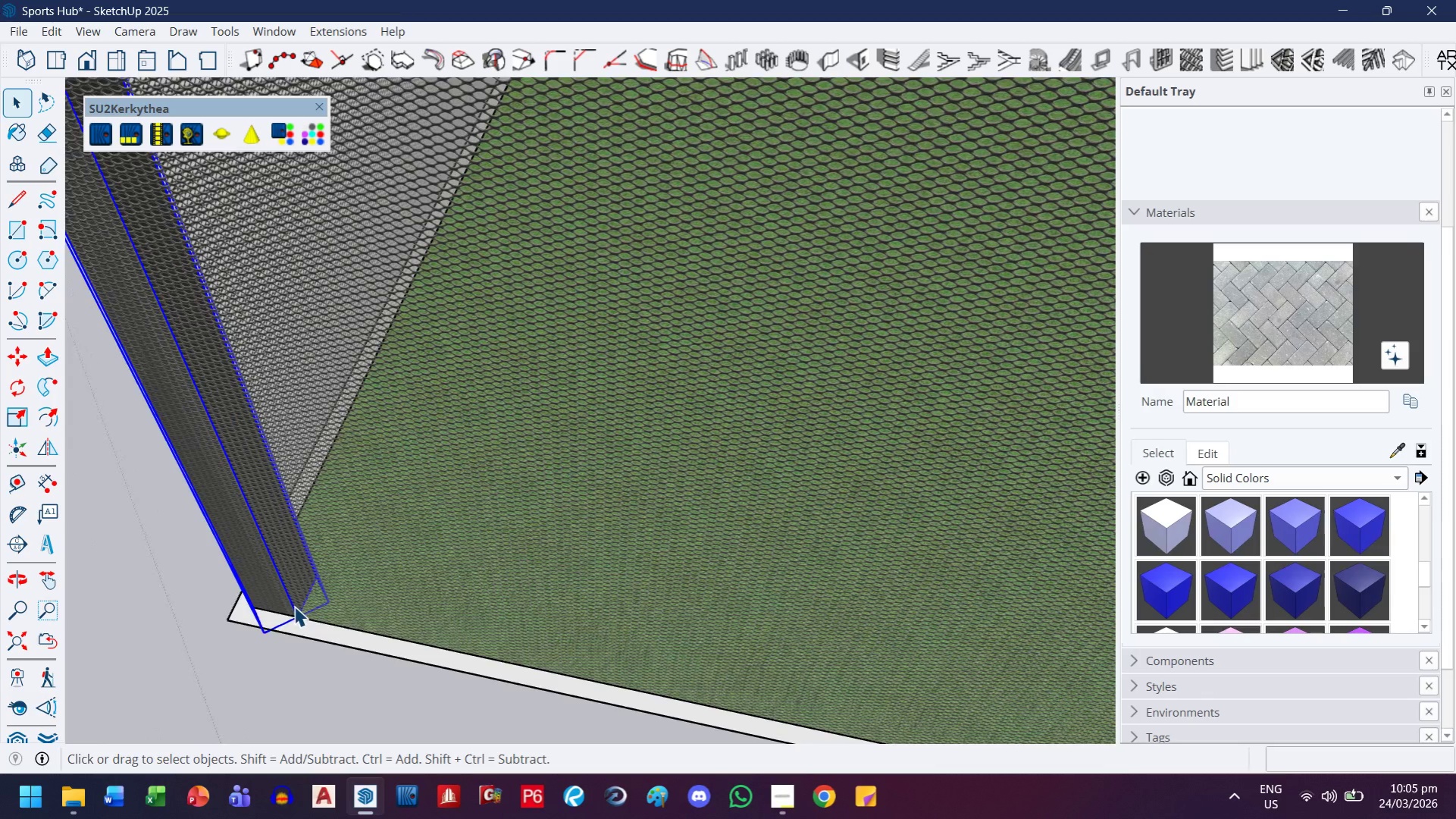 
key(H)
 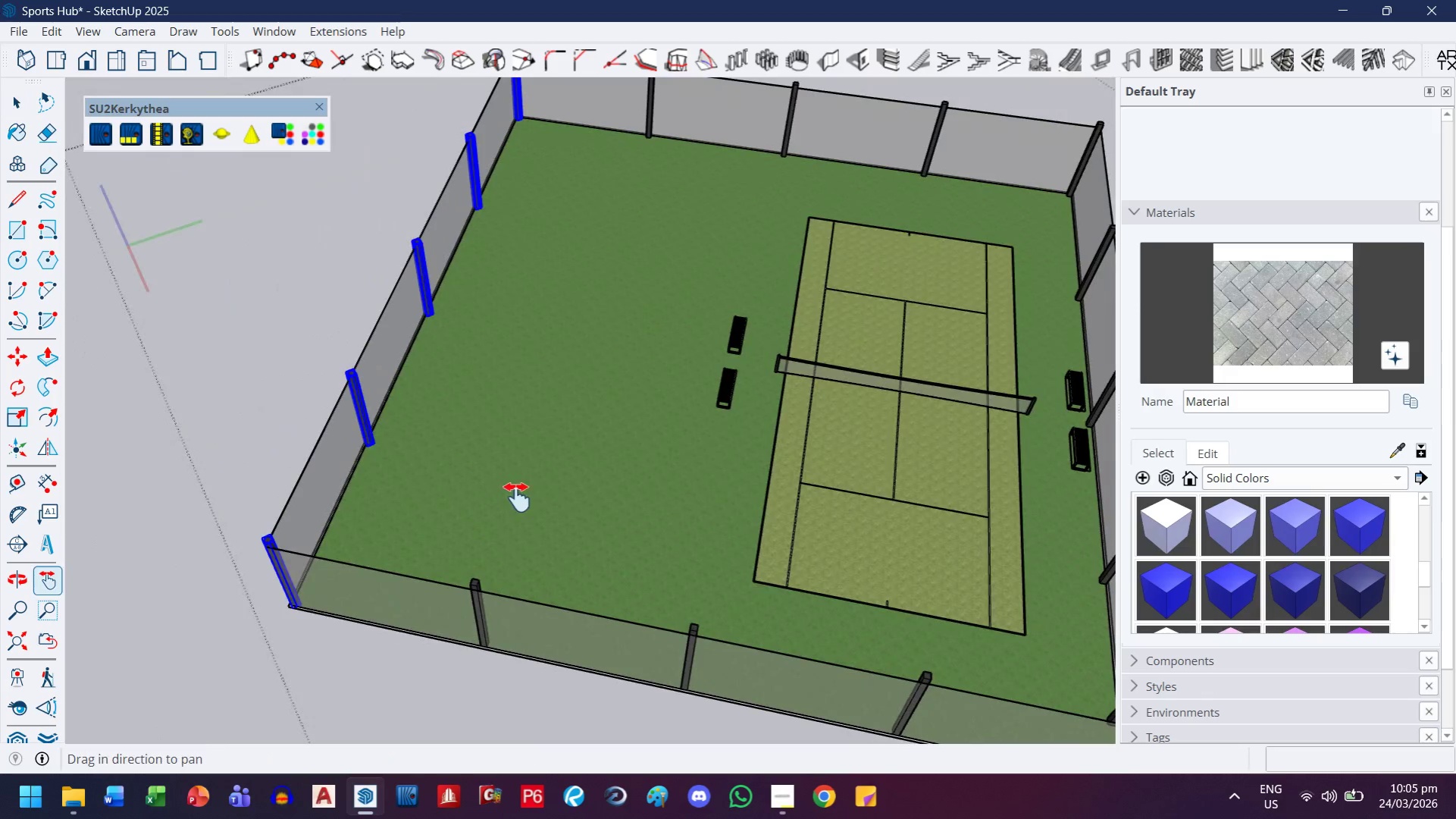 
left_click_drag(start_coordinate=[518, 497], to_coordinate=[324, 504])
 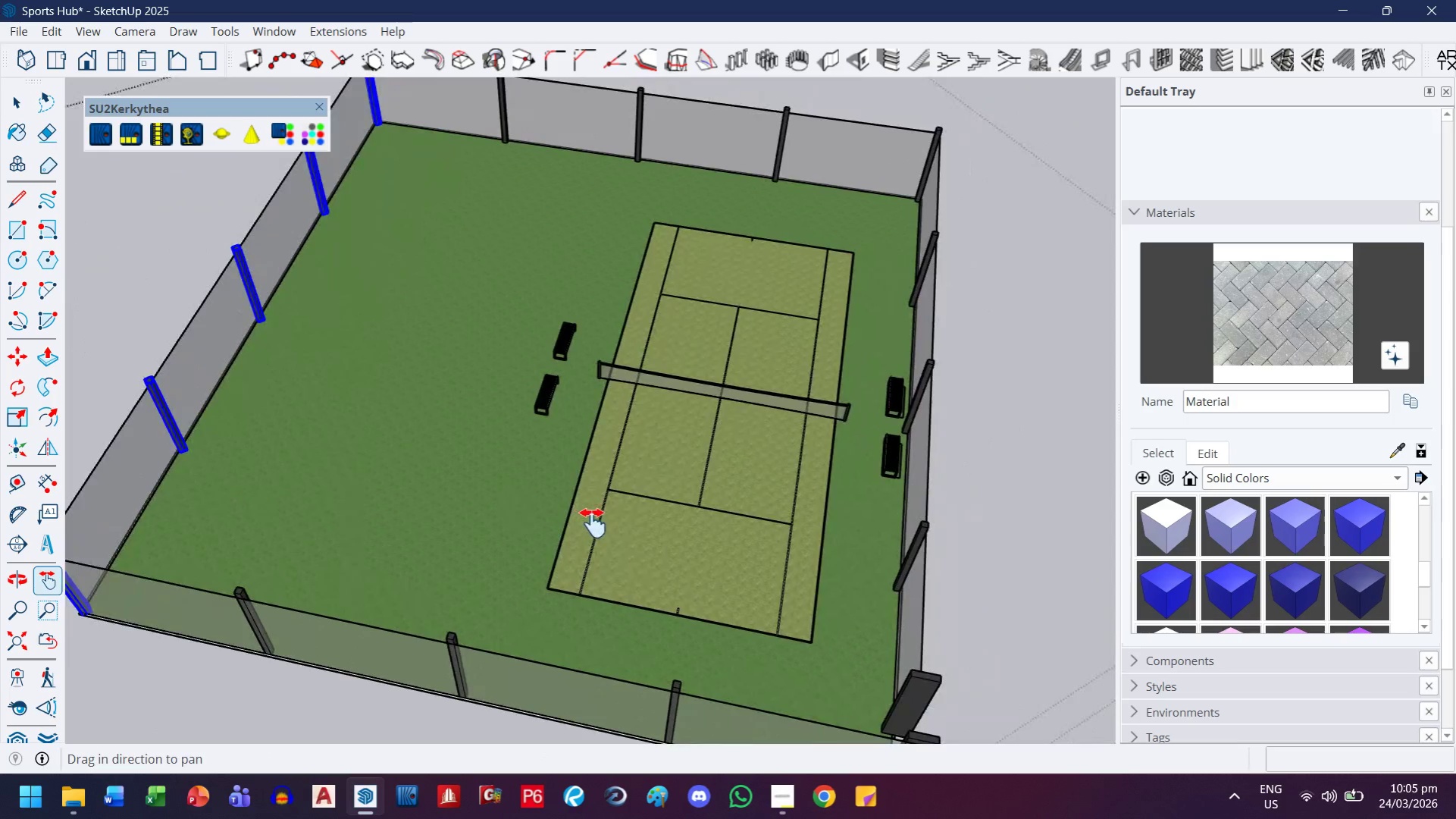 
scroll: coordinate [302, 600], scroll_direction: down, amount: 24.0
 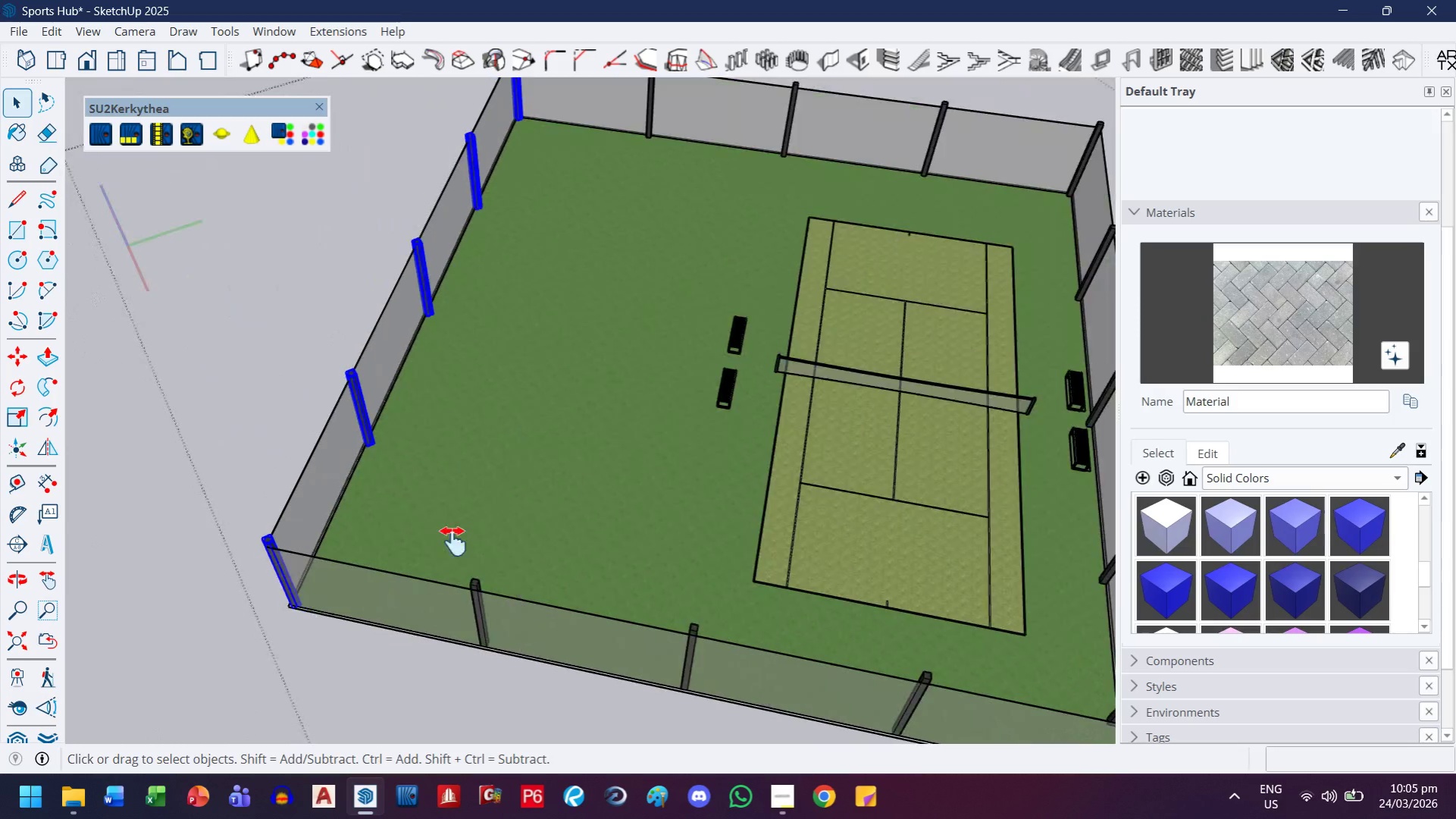 
key(Comma)
 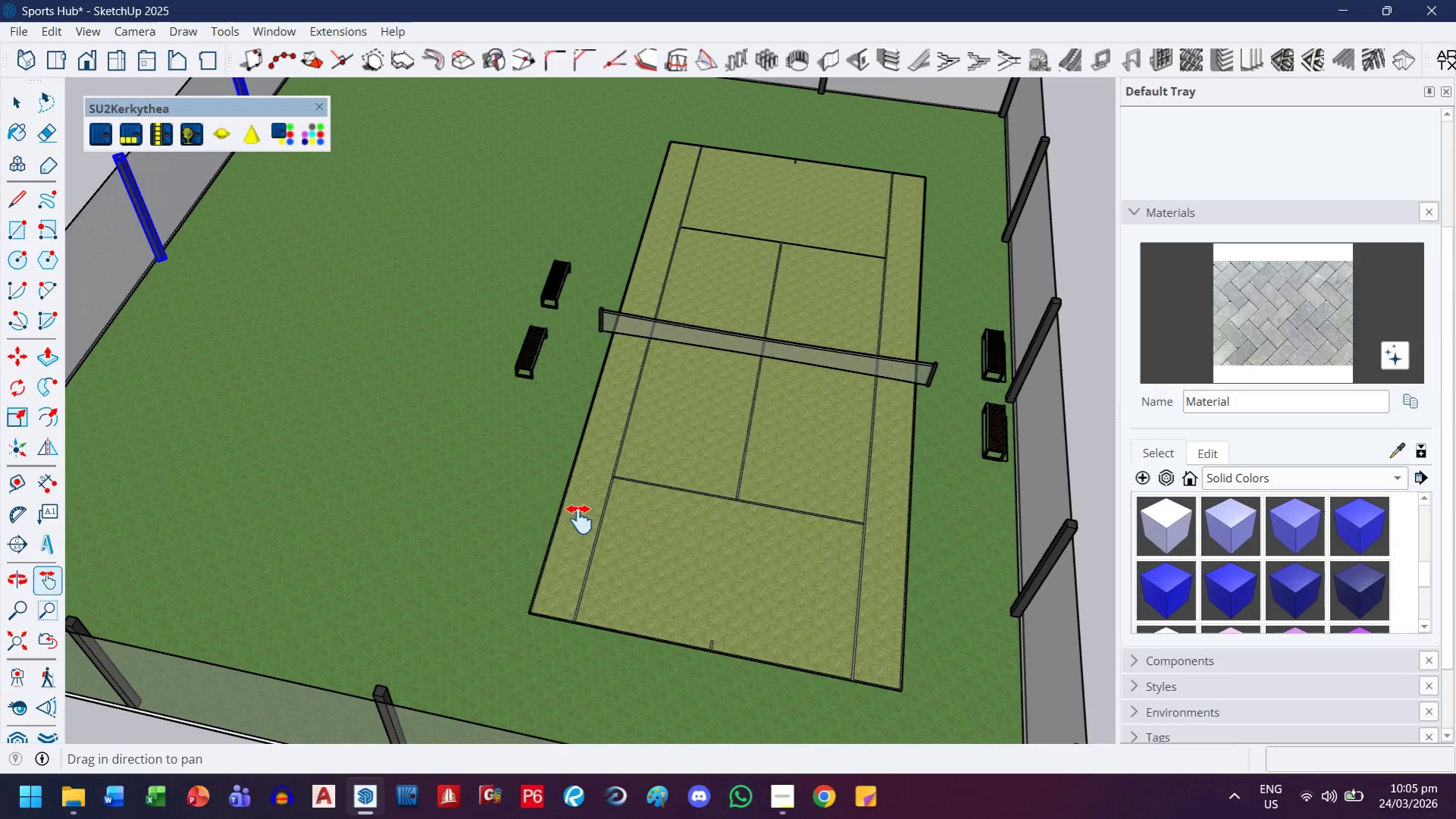 
scroll: coordinate [596, 528], scroll_direction: up, amount: 3.0
 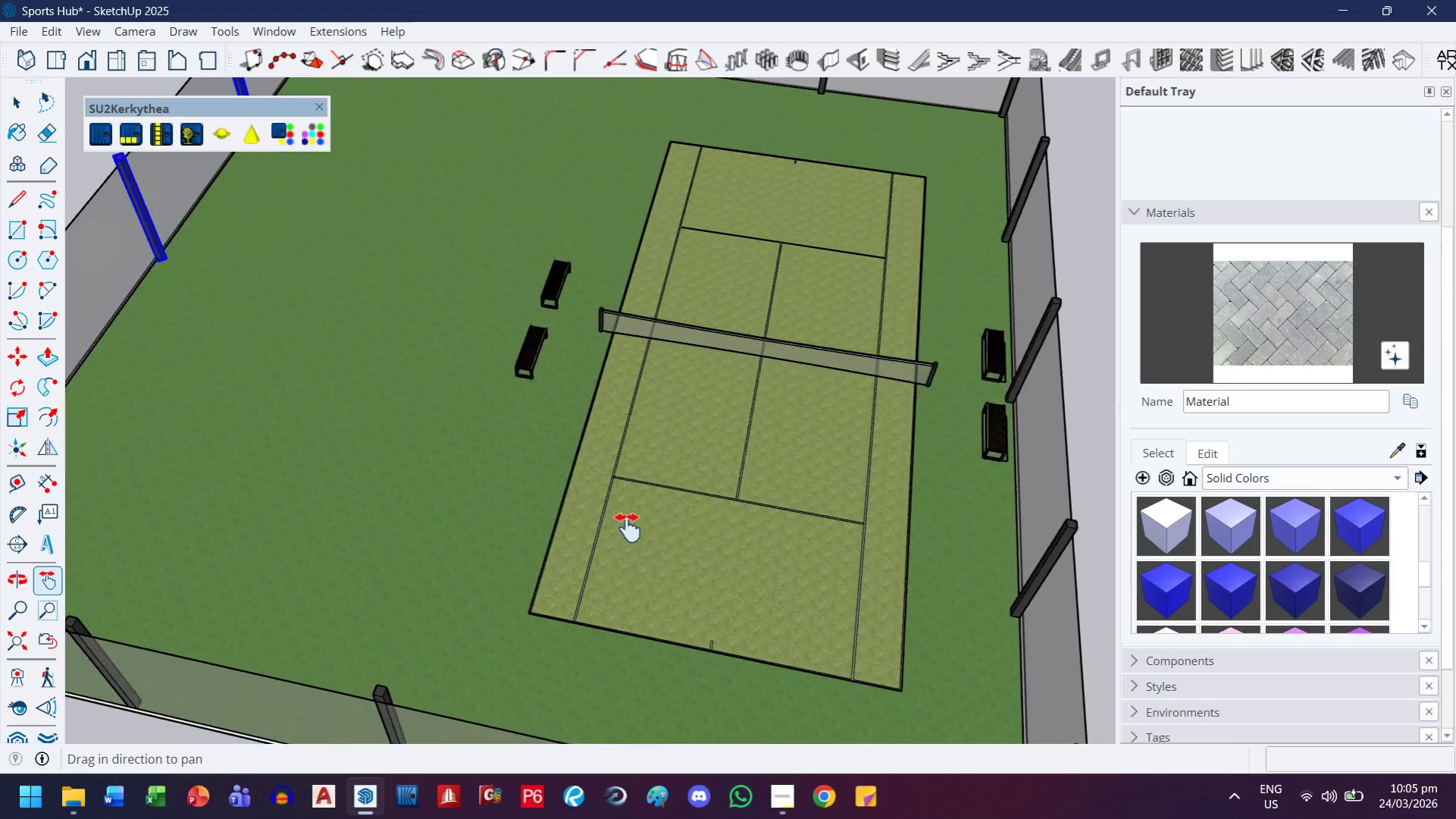 
key(M)
 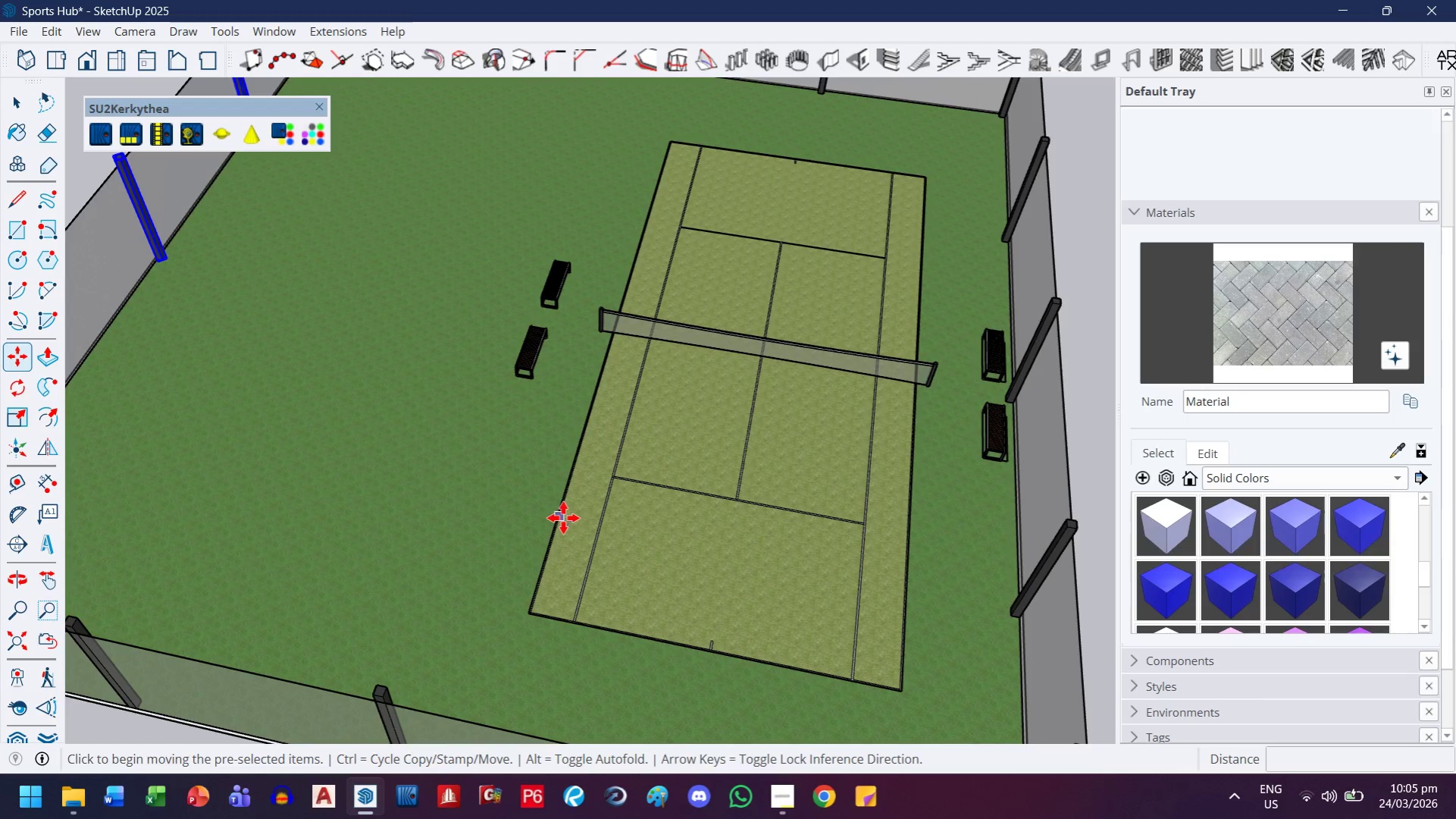 
left_click([563, 518])
 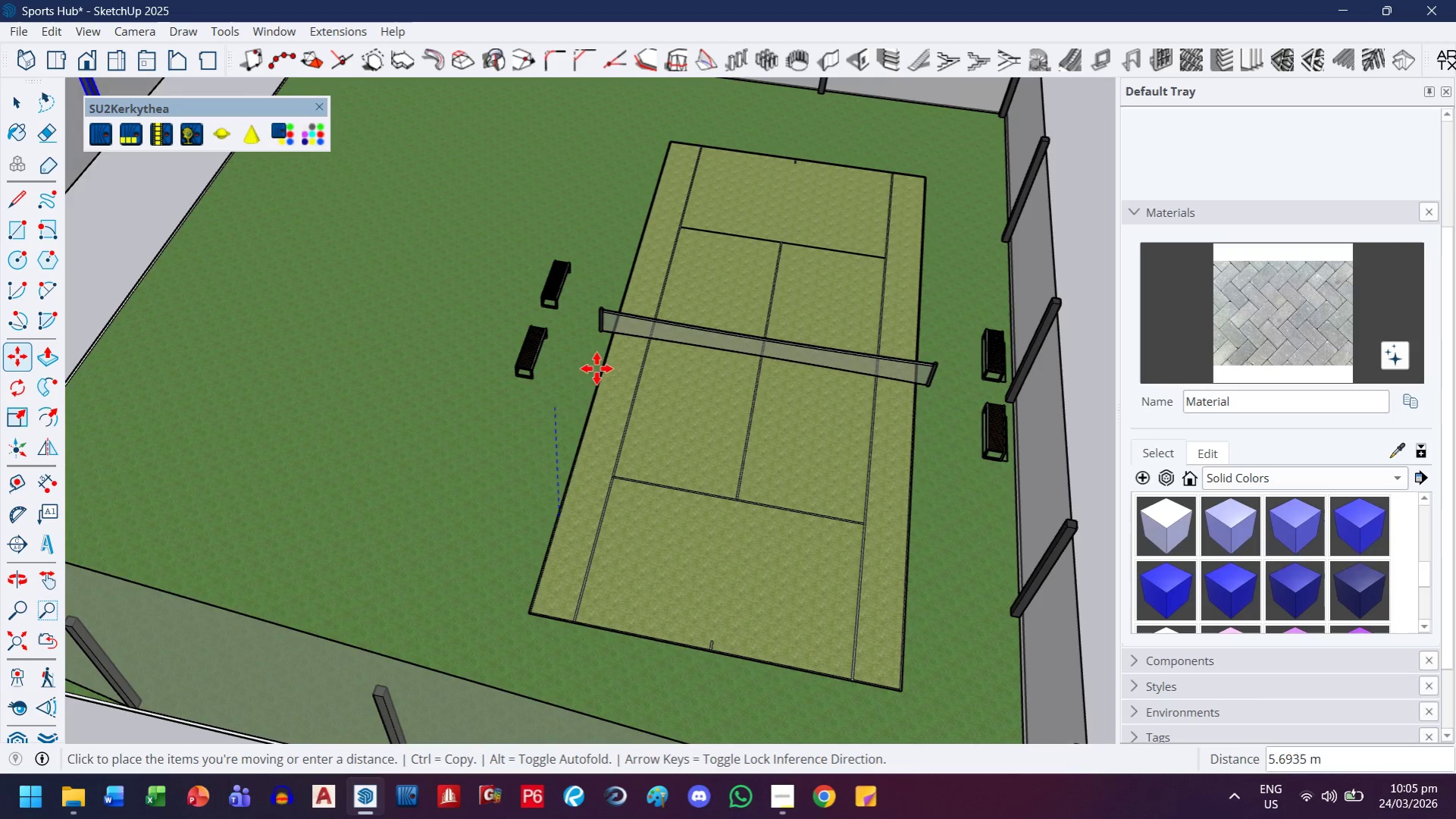 
key(Control+ControlLeft)
 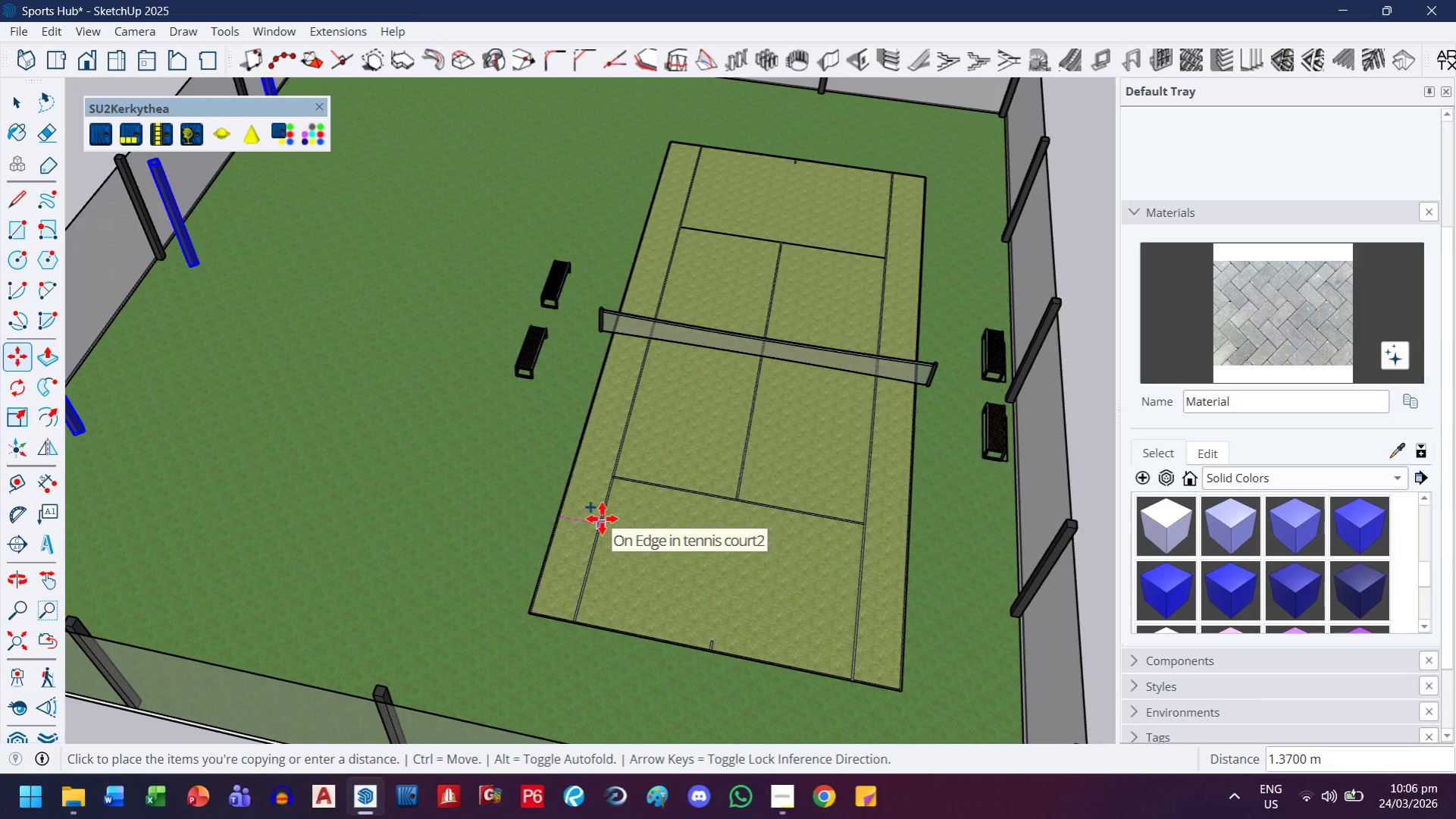 
wait(6.67)
 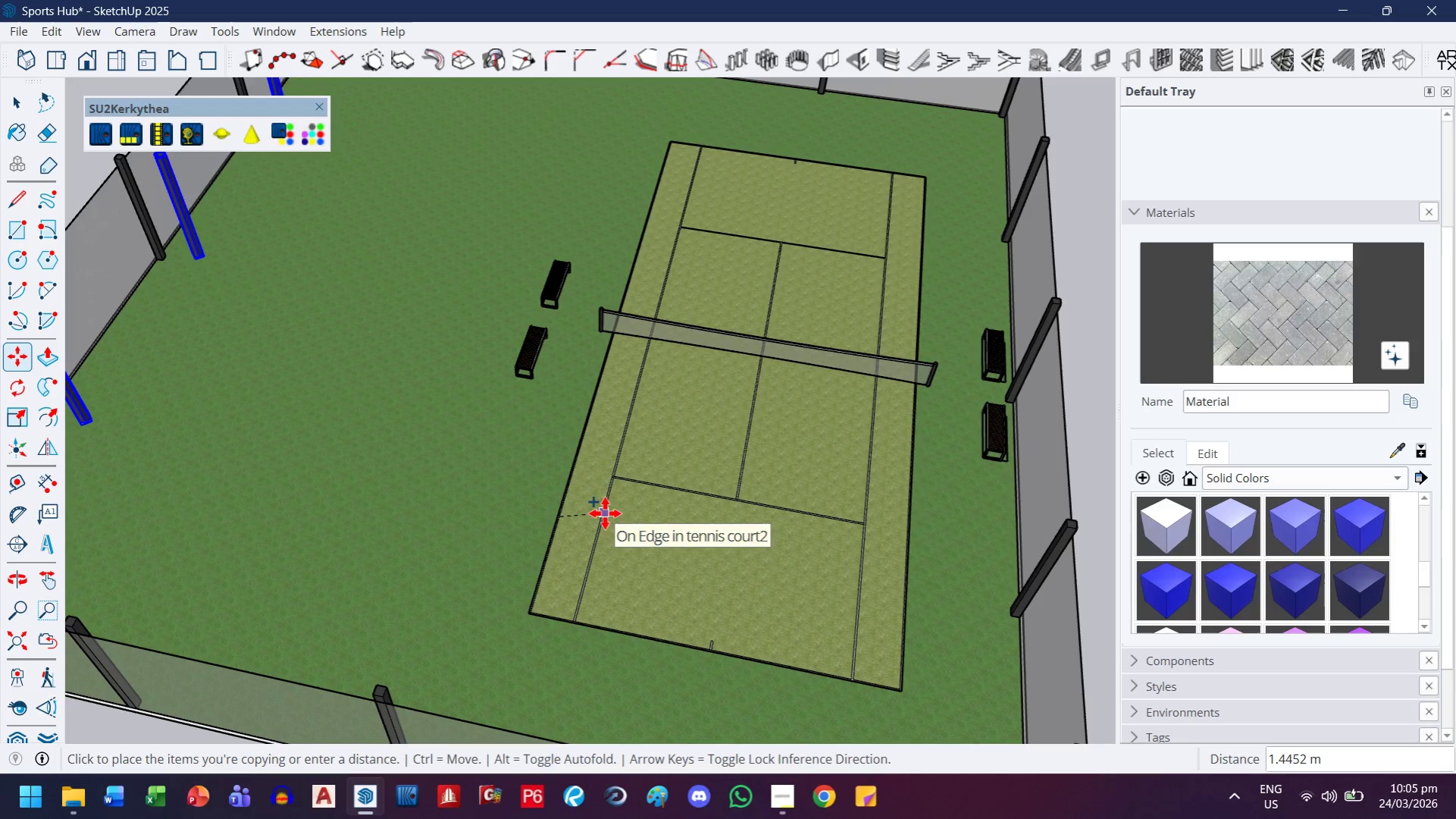 
type(15)
 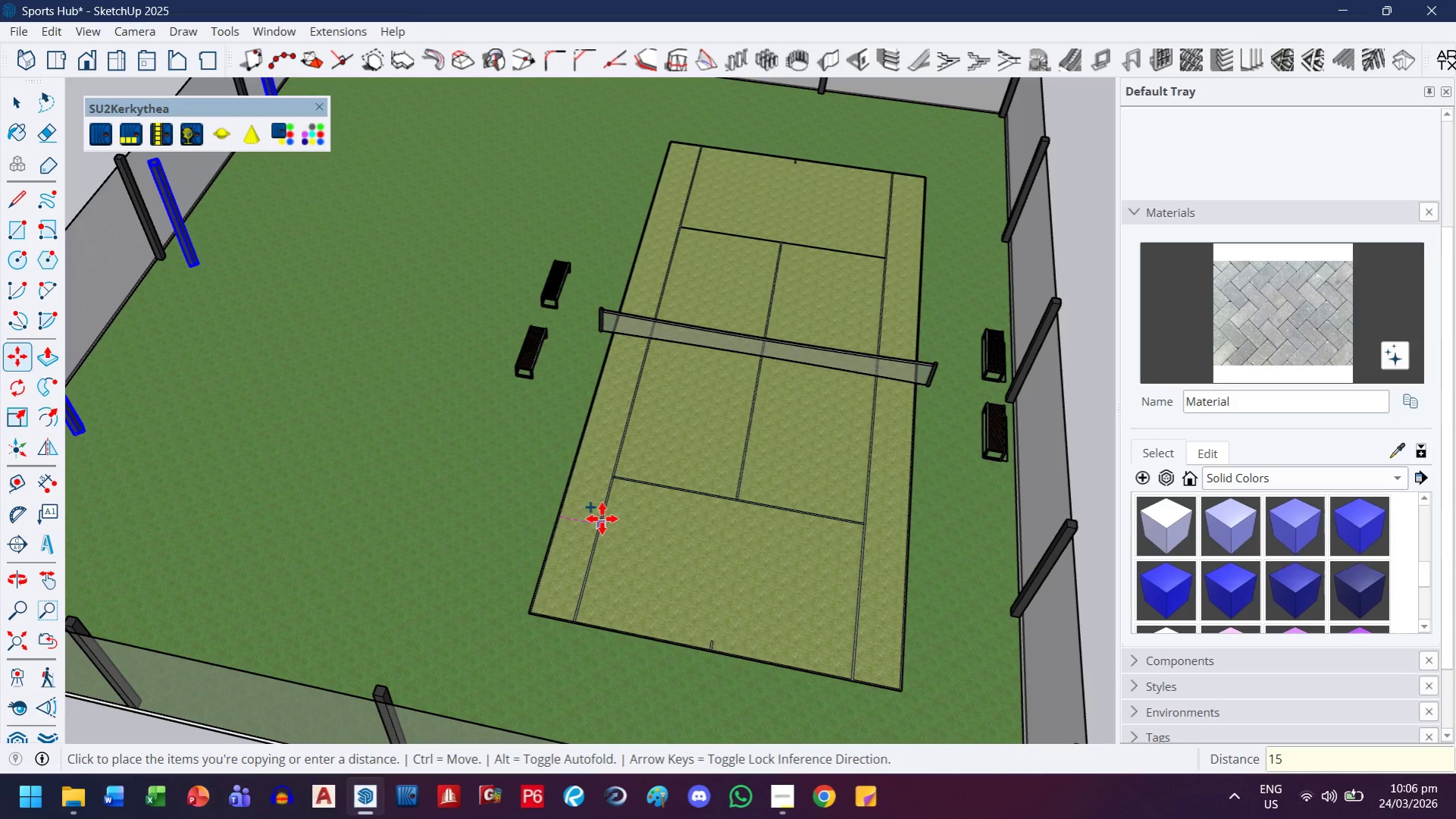 
key(Enter)
 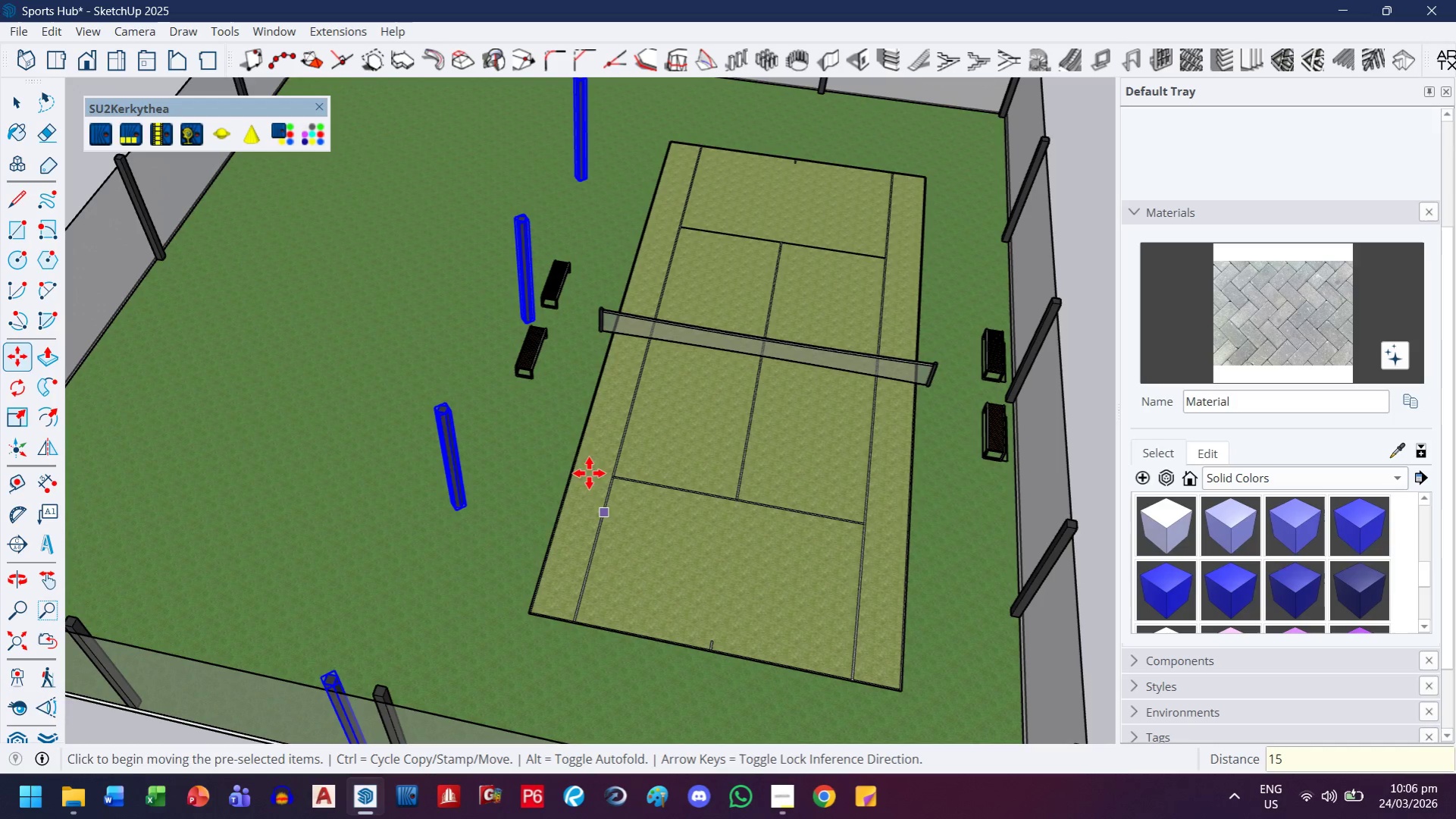 
scroll: coordinate [552, 309], scroll_direction: up, amount: 5.0
 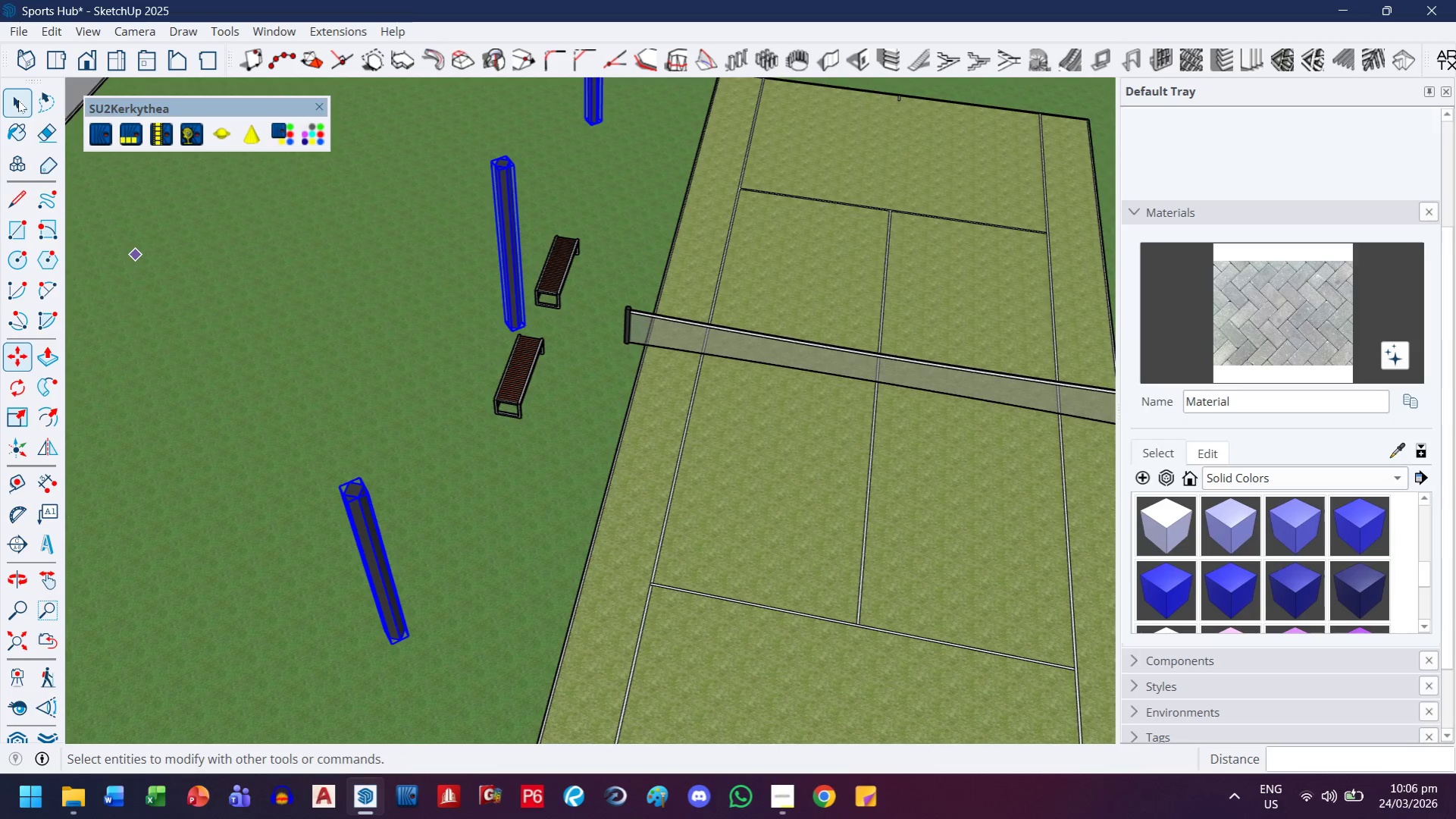 
left_click([18, 100])
 